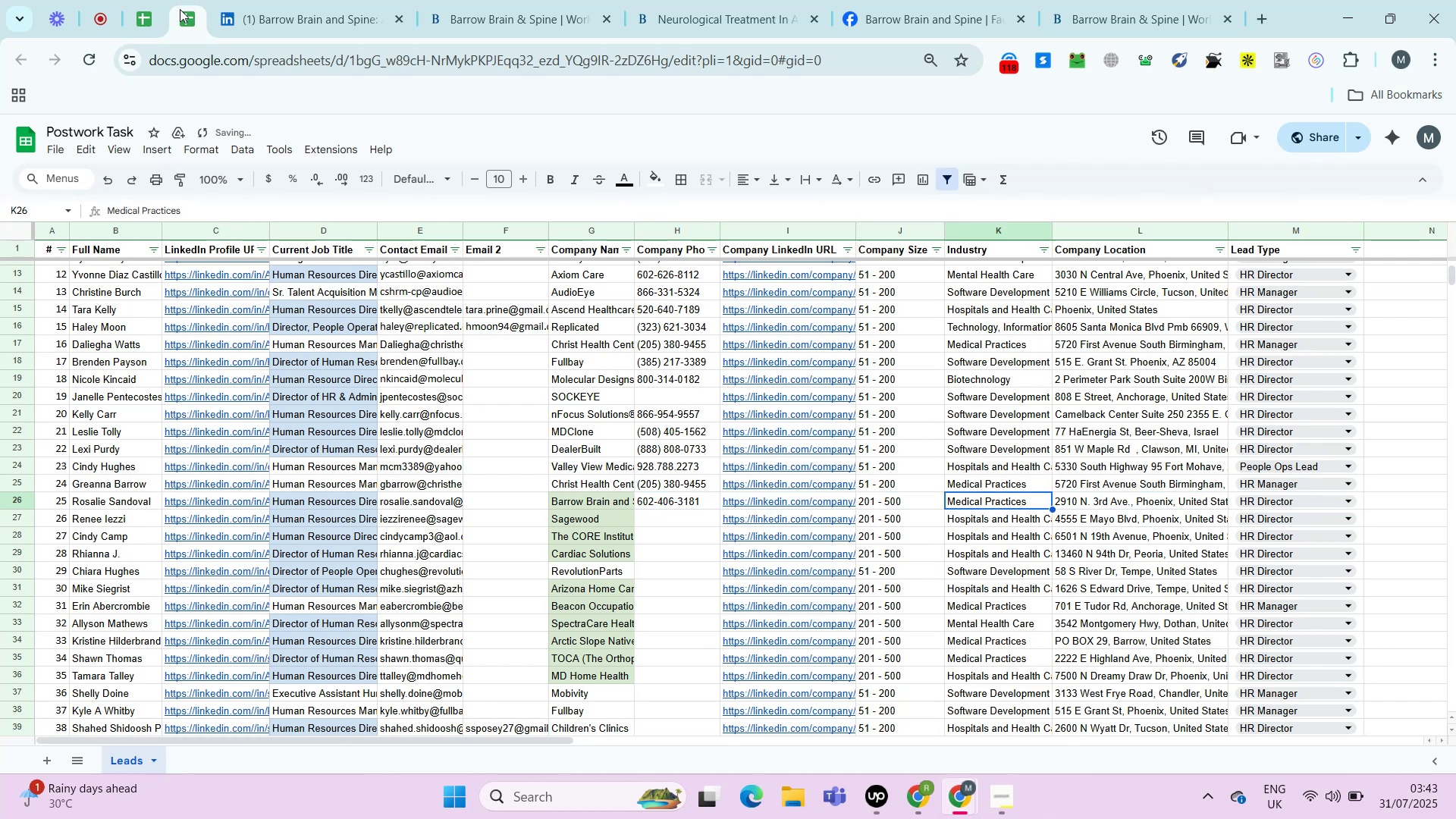 
key(ArrowRight)
 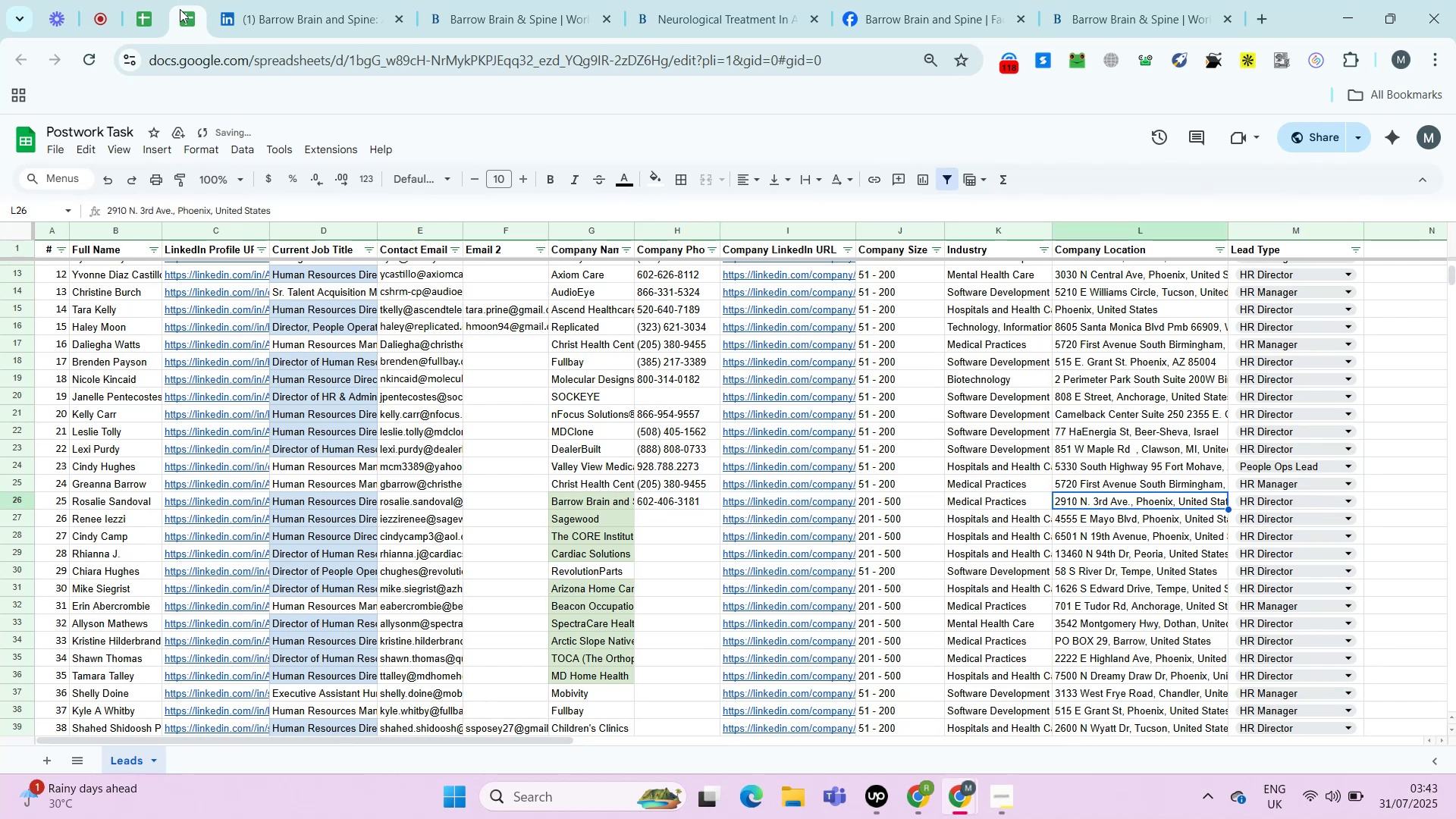 
key(Control+C)
 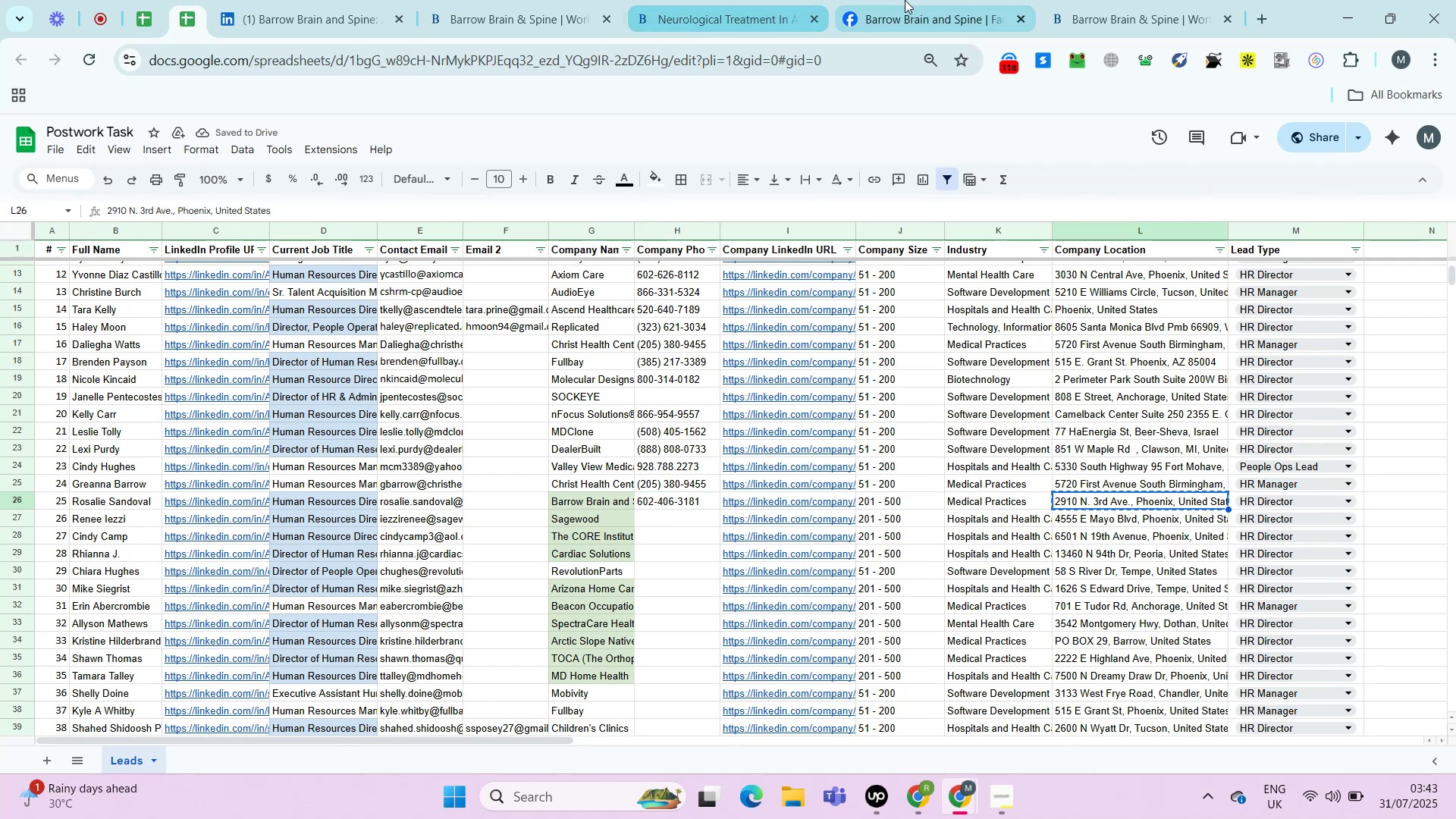 
left_click([908, 0])
 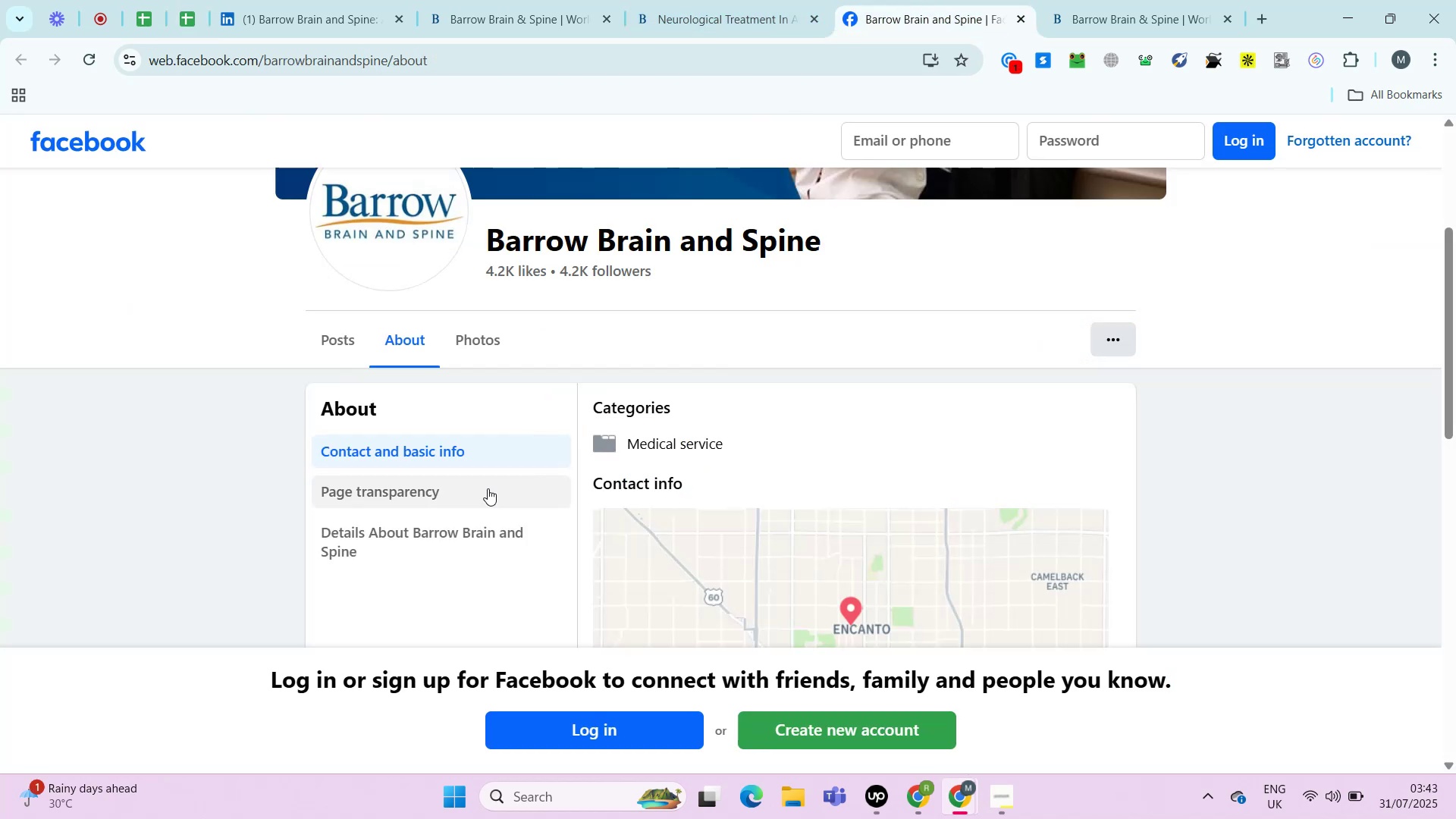 
key(Control+F)
 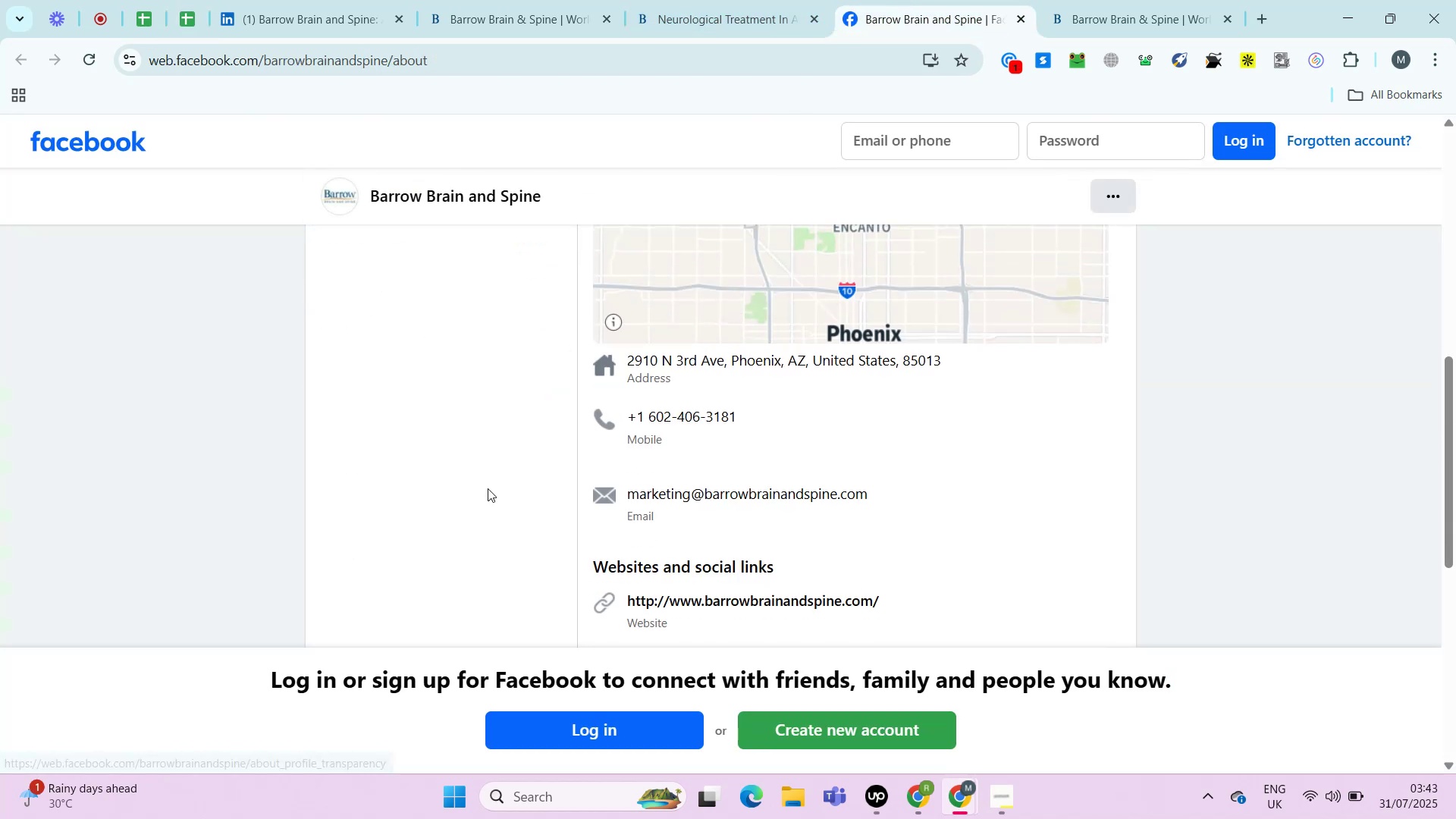 
key(Control+V)
 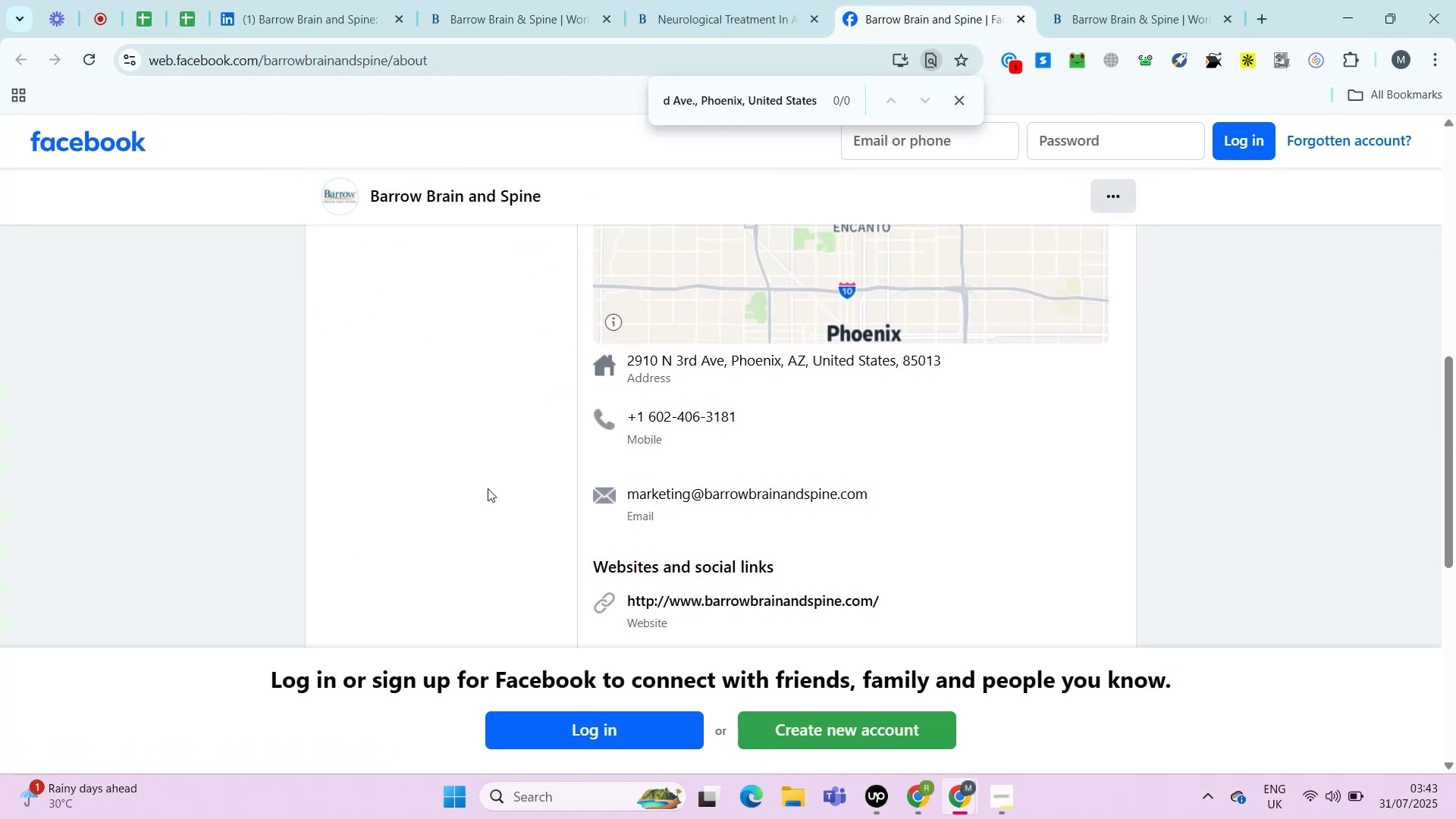 
hold_key(key=ControlLeft, duration=1.43)
 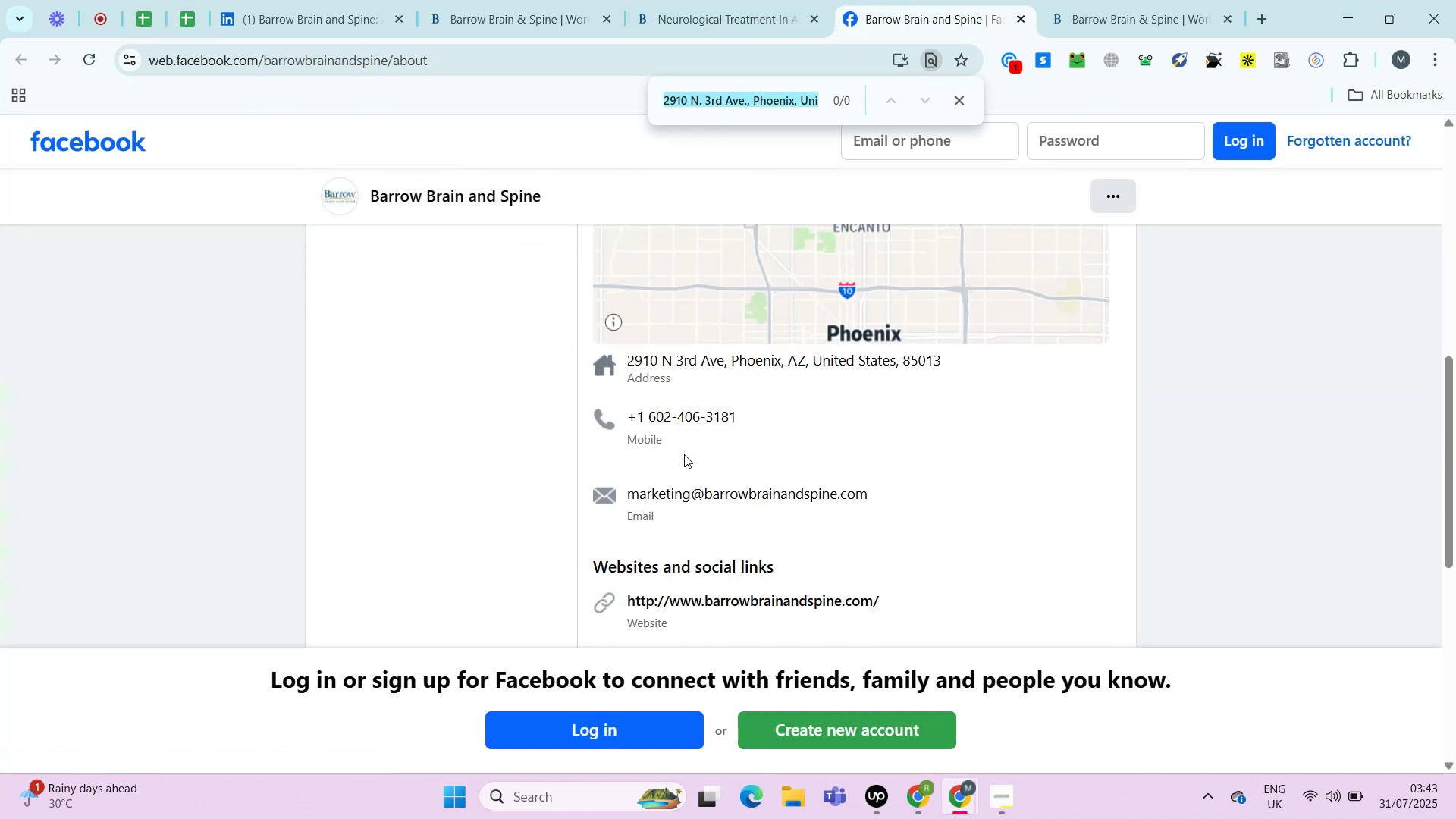 
hold_key(key=ShiftLeft, duration=1.27)
 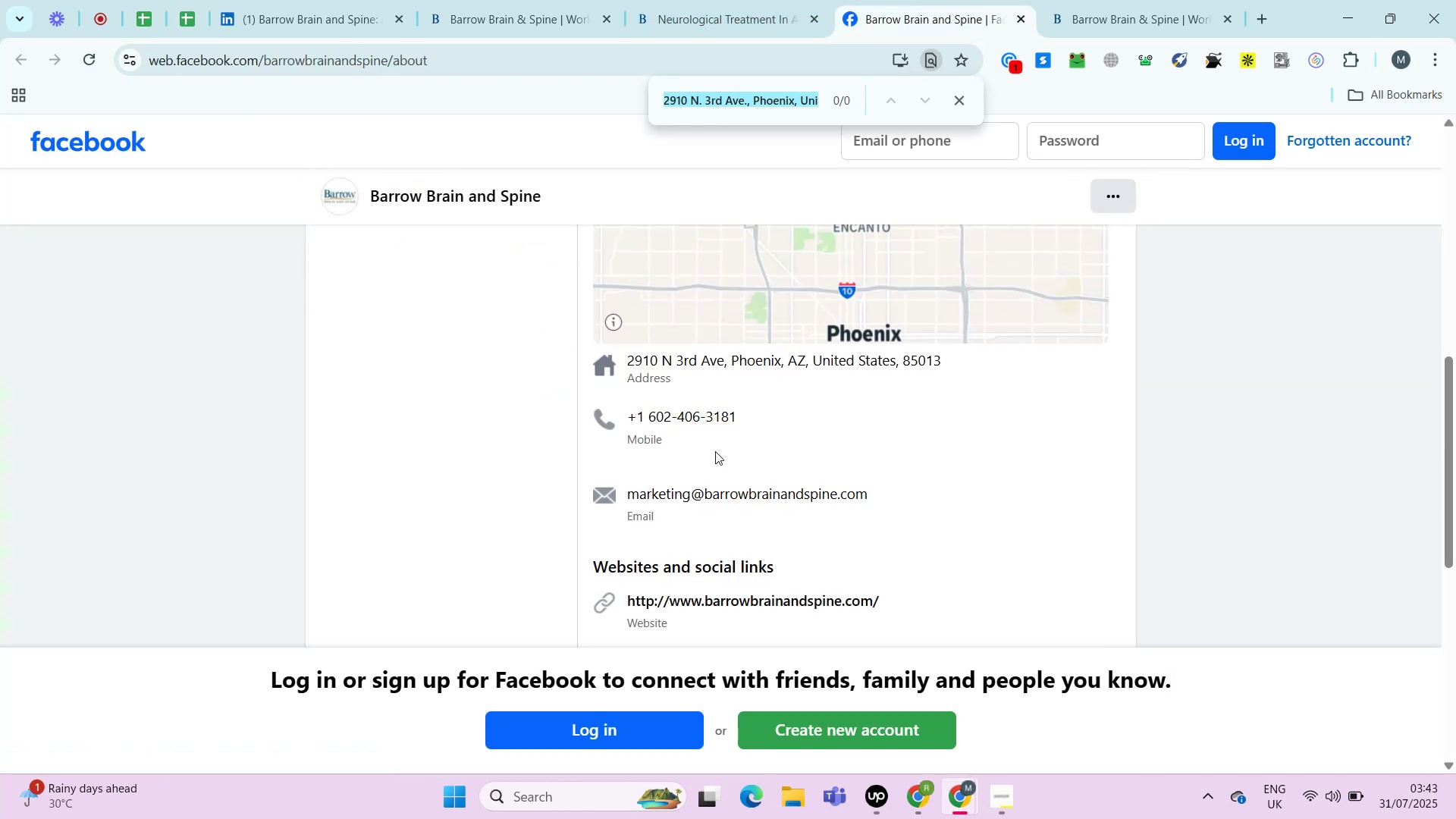 
hold_key(key=ArrowLeft, duration=1.1)
 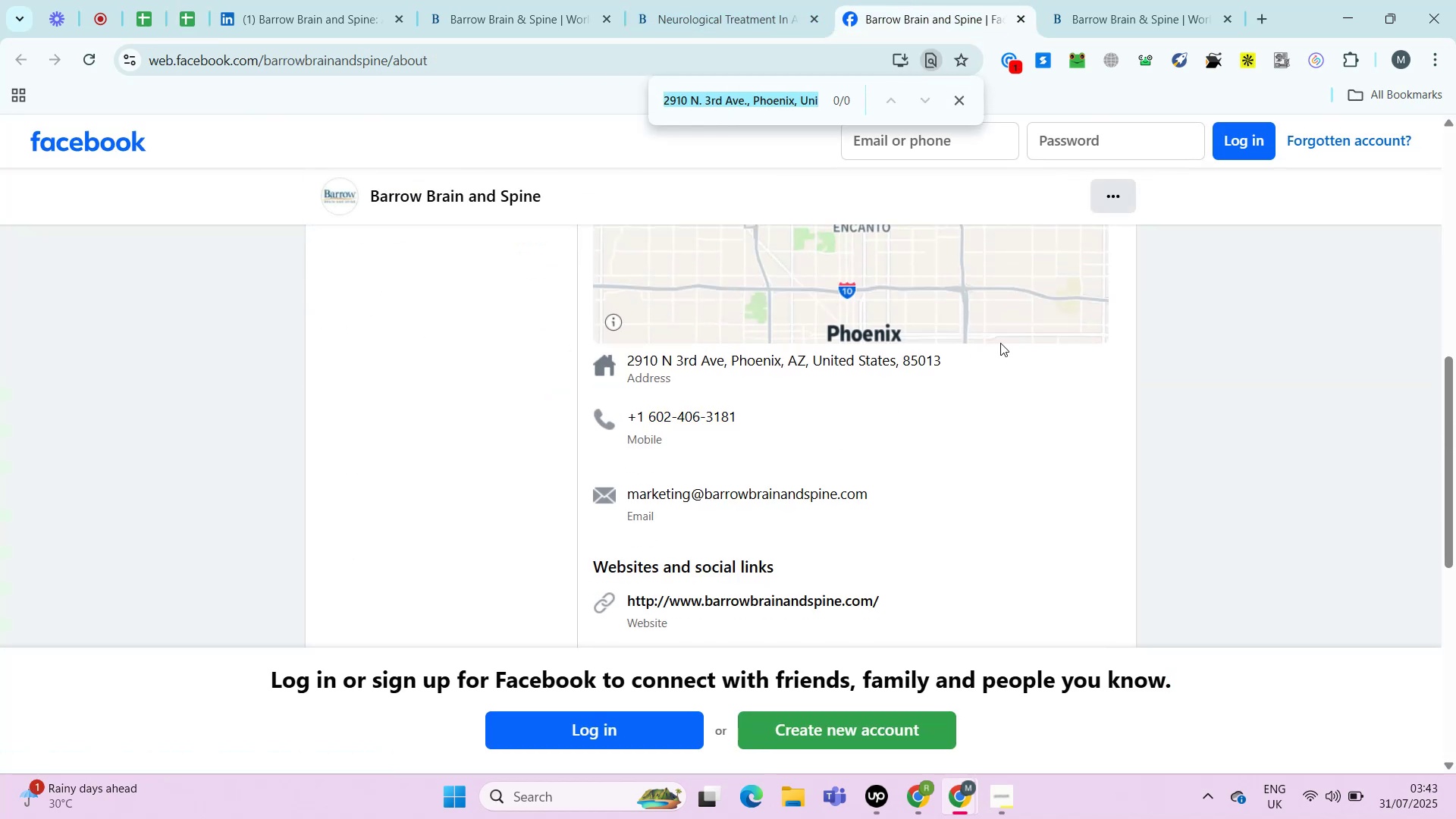 
left_click_drag(start_coordinate=[984, 350], to_coordinate=[626, 356])
 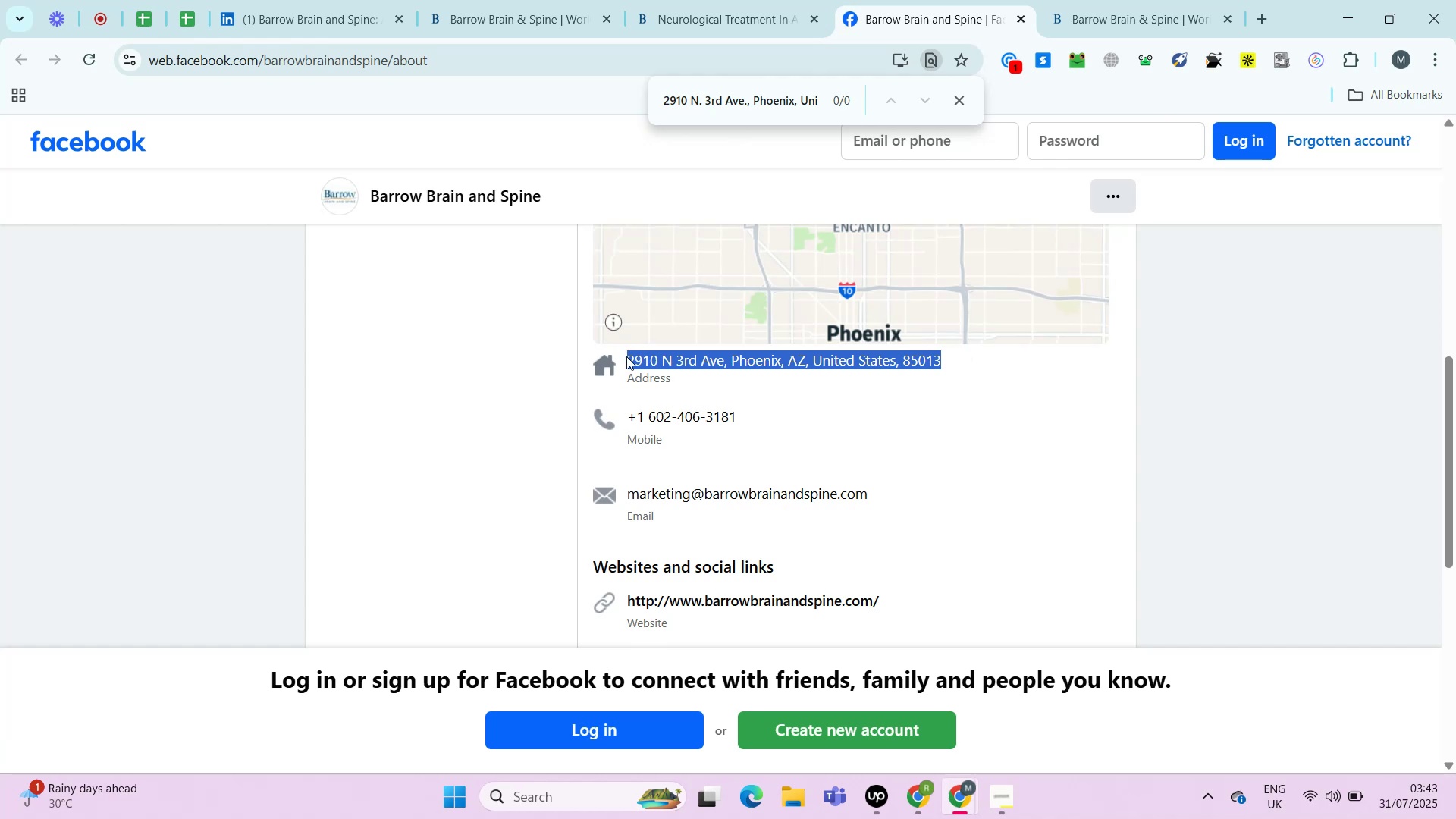 
key(Control+C)
 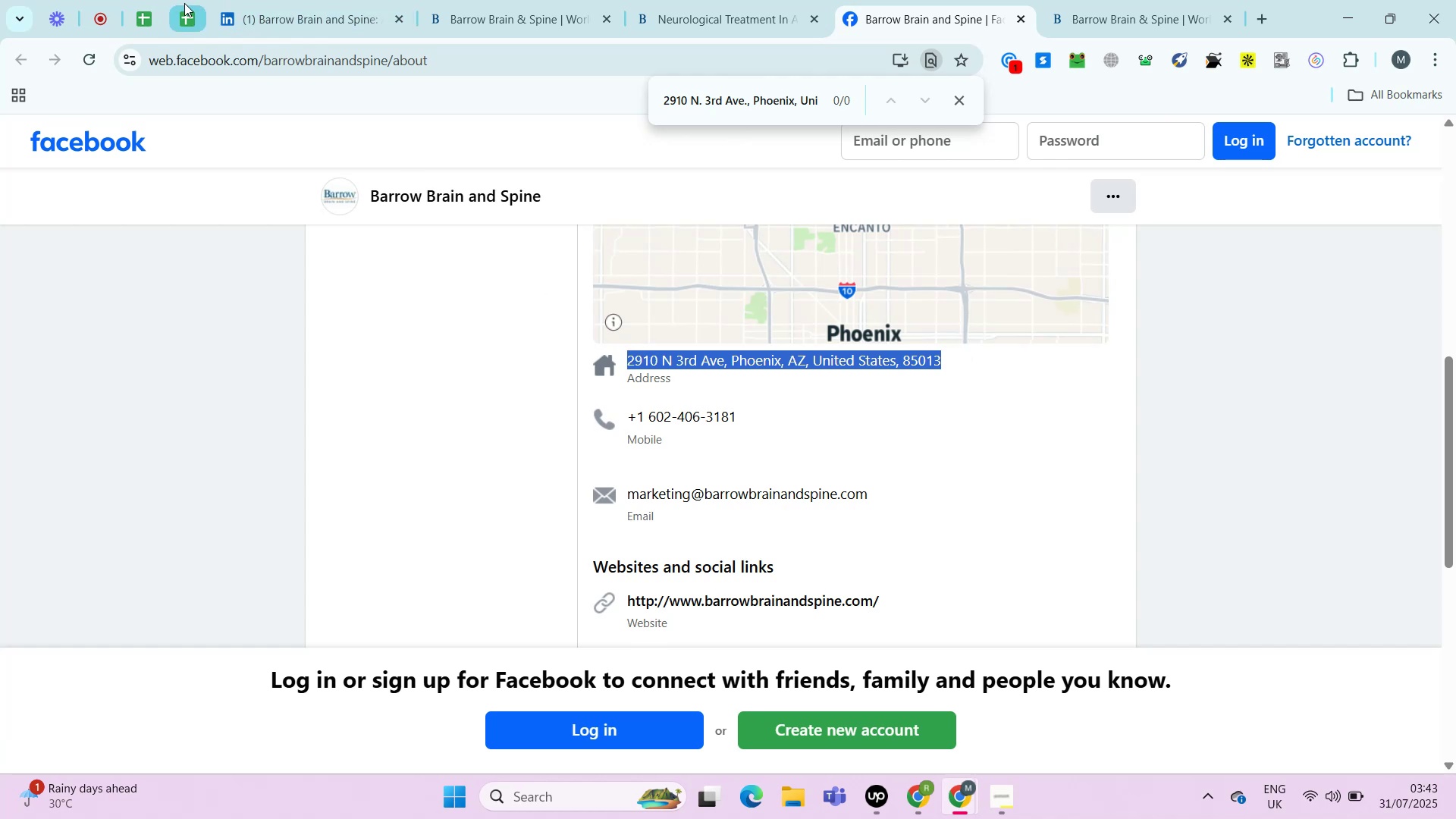 
left_click([186, 5])
 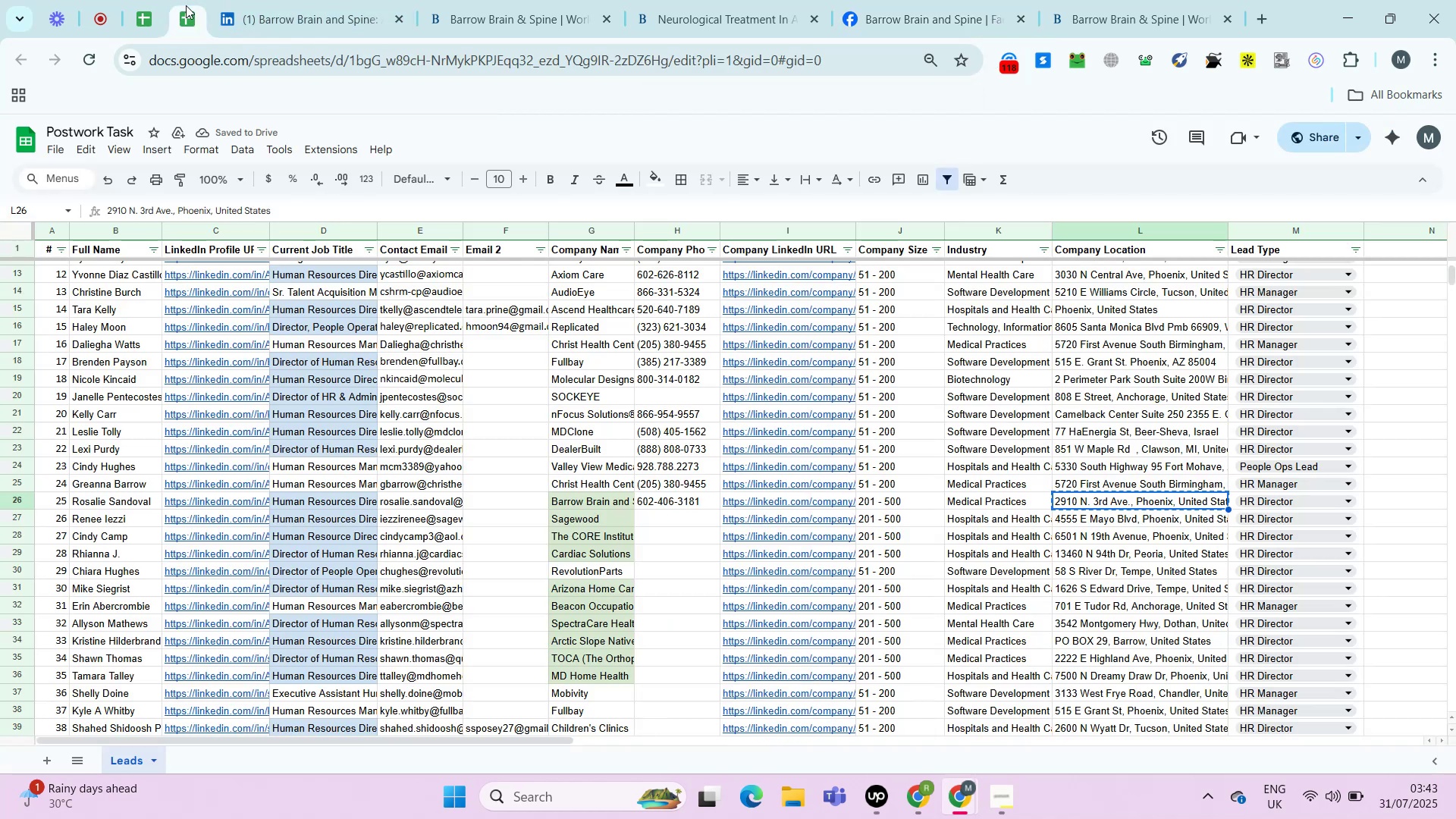 
key(Control+Shift+ShiftLeft)
 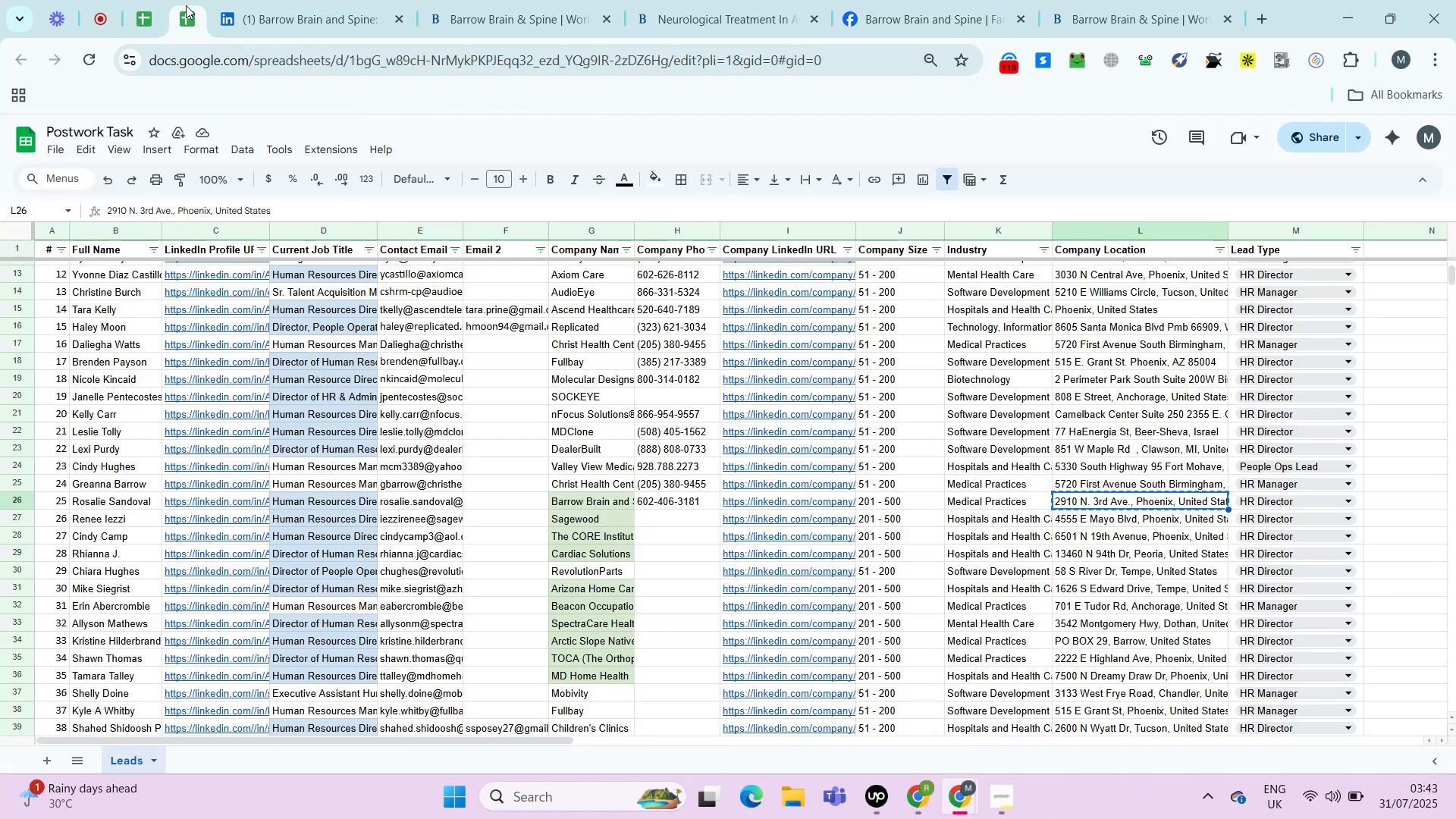 
key(Control+Shift+V)
 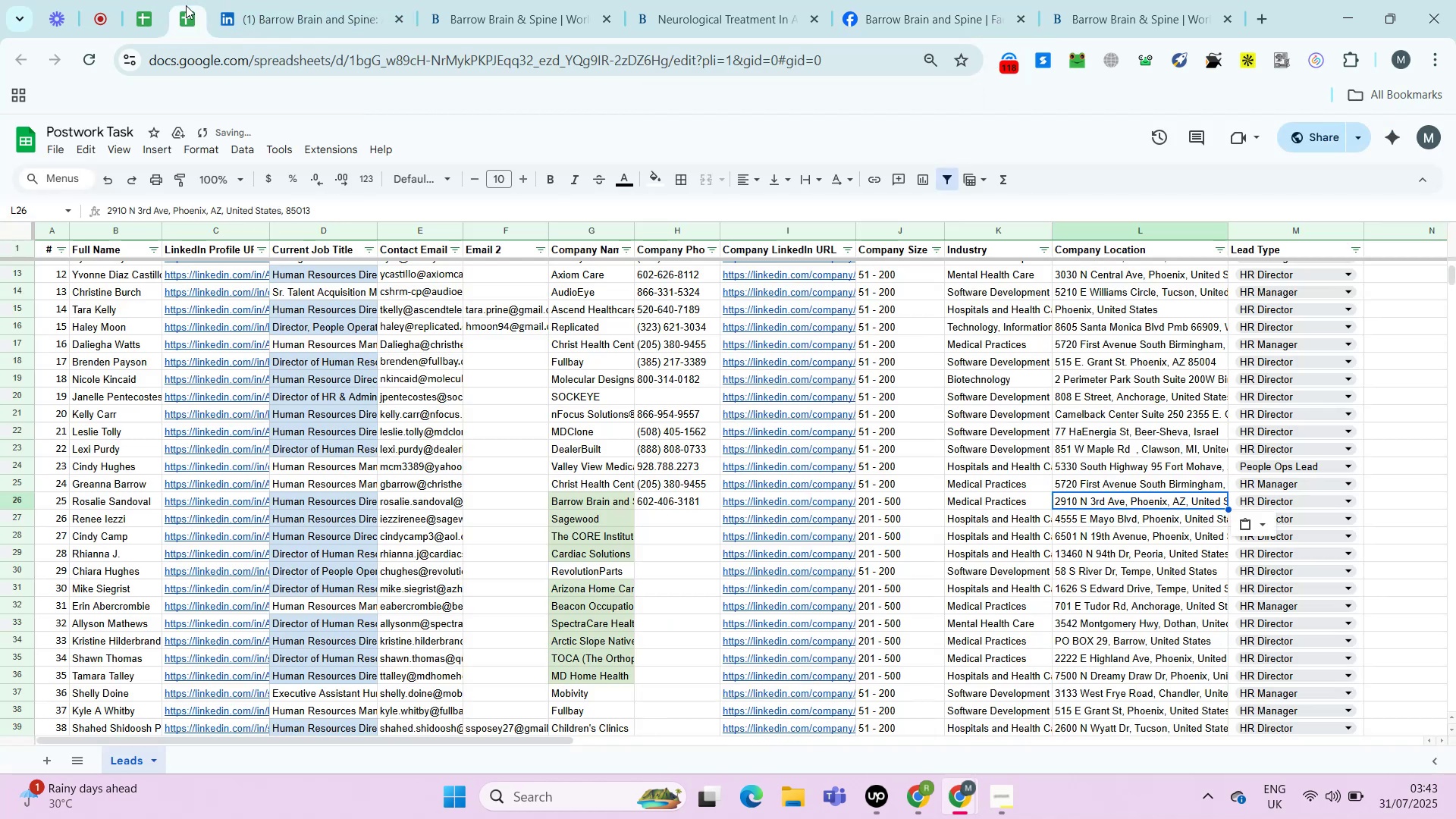 
key(ArrowDown)
 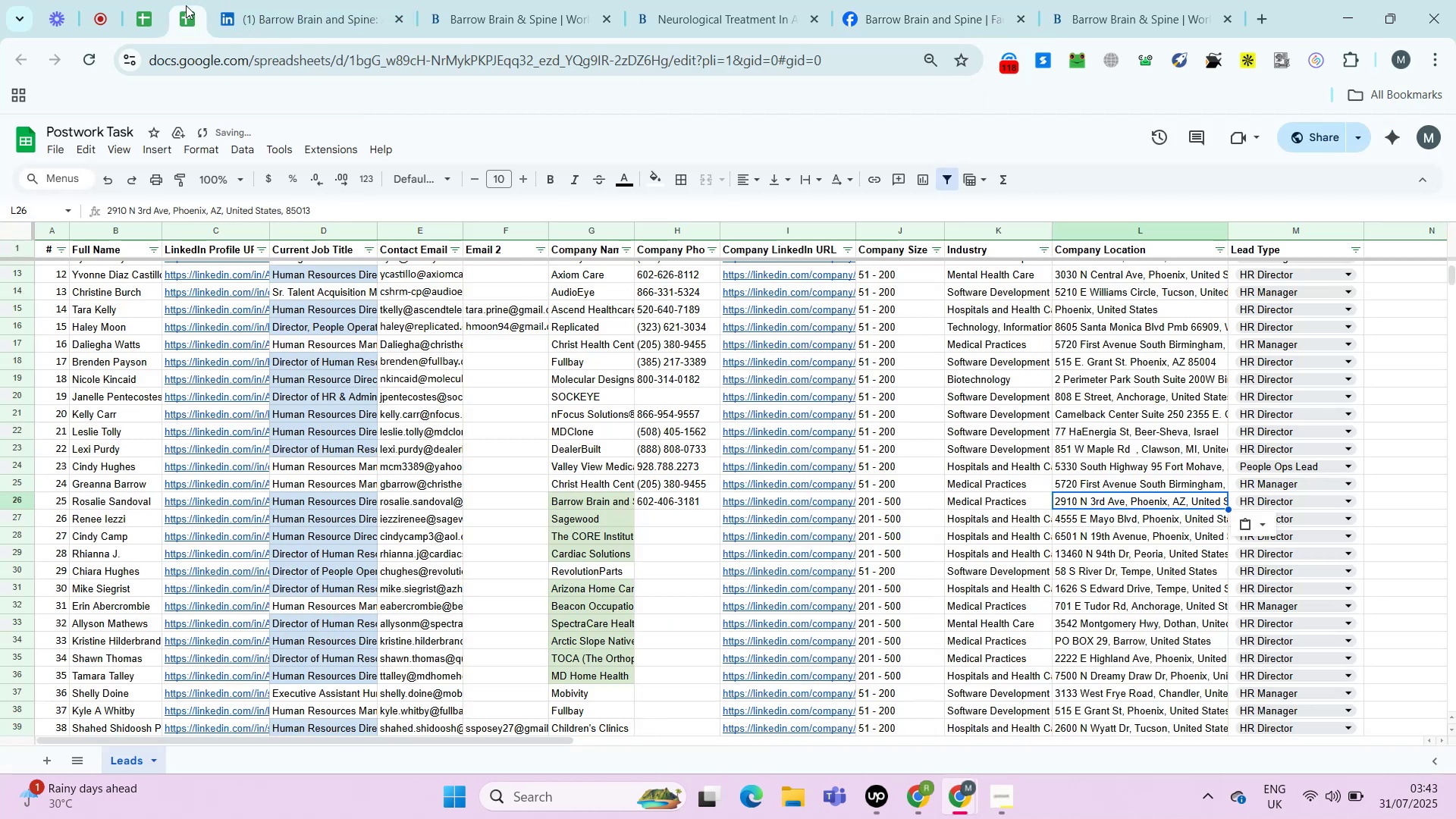 
key(ArrowLeft)
 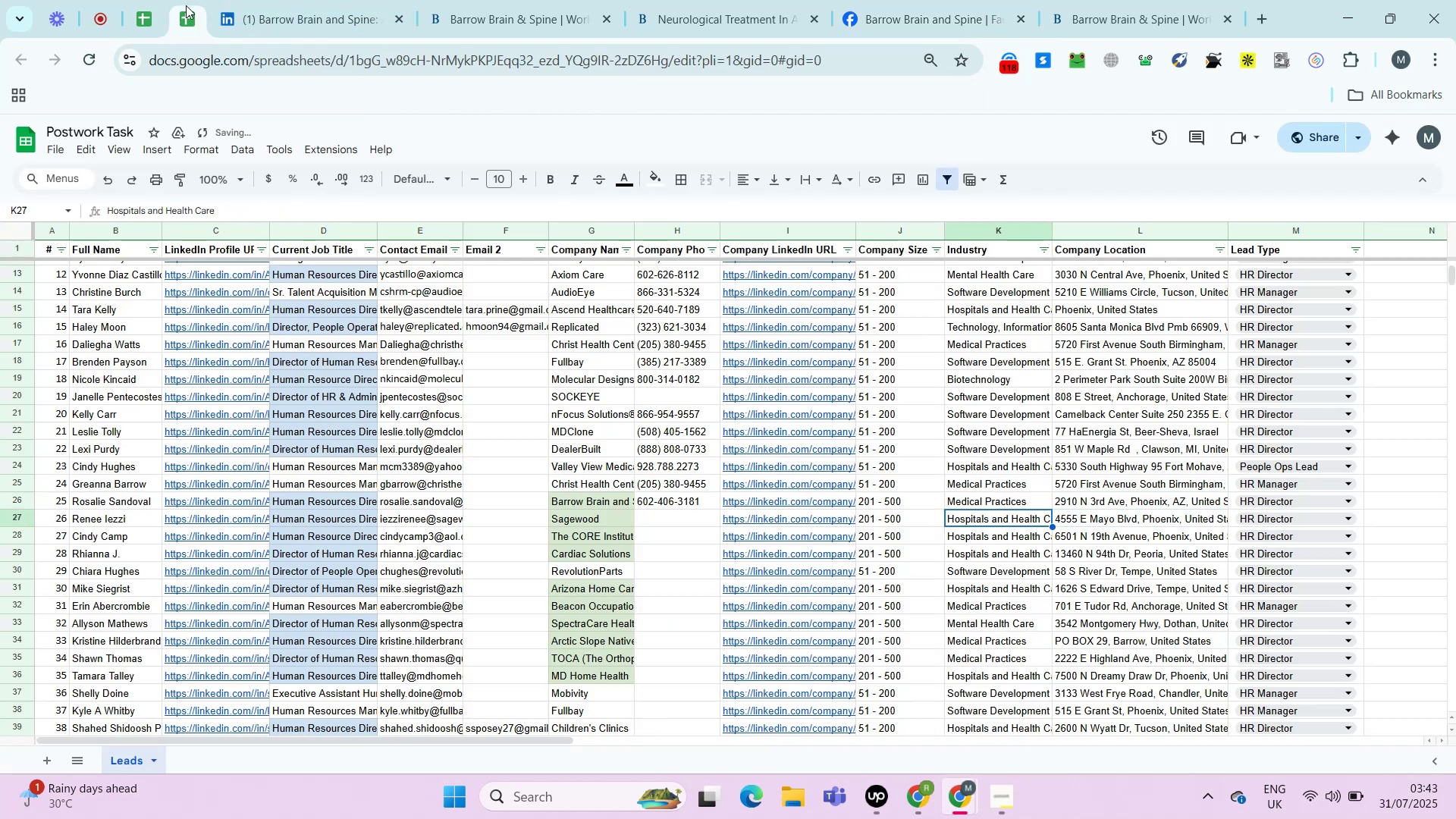 
key(ArrowLeft)
 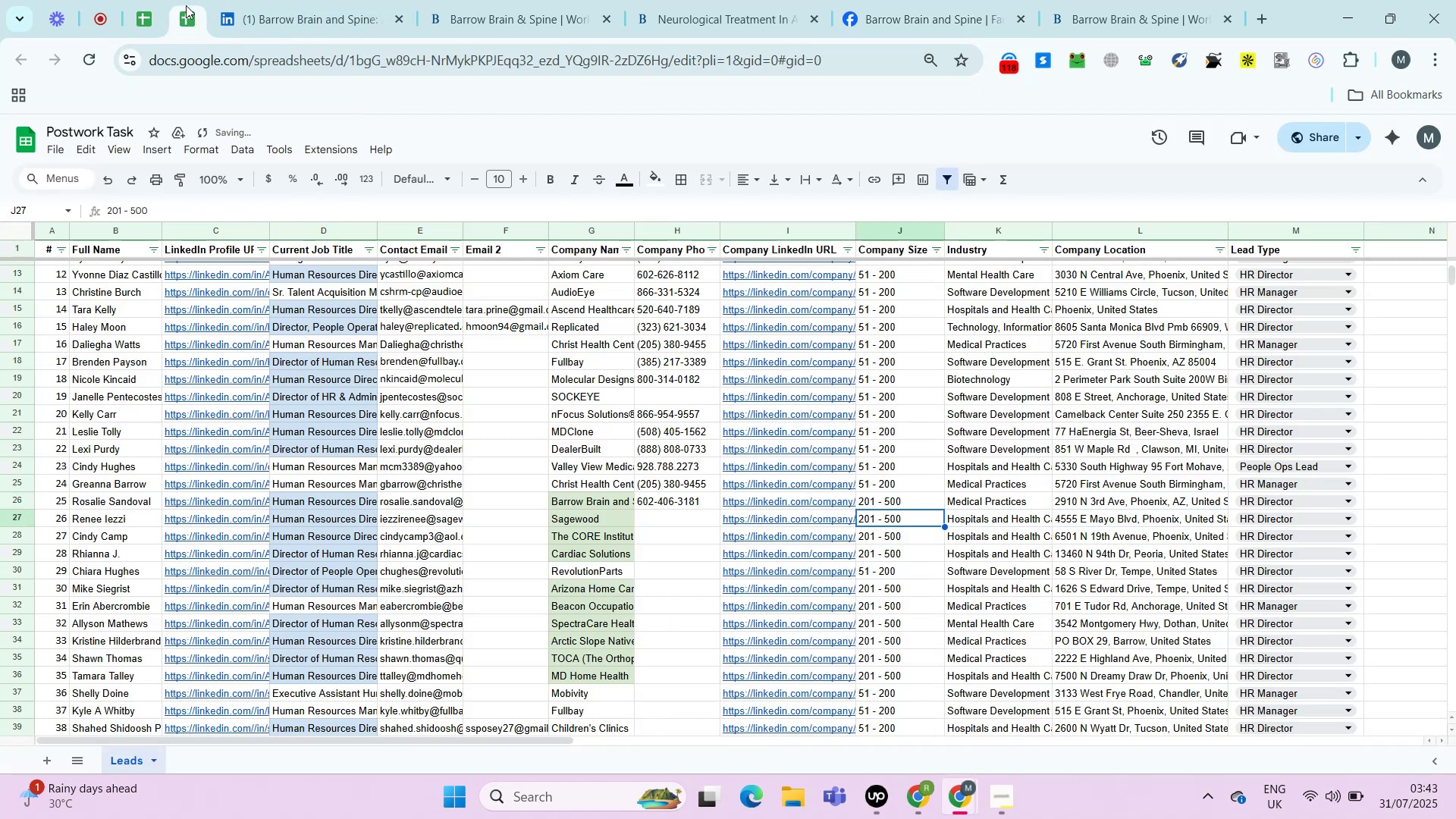 
key(ArrowLeft)
 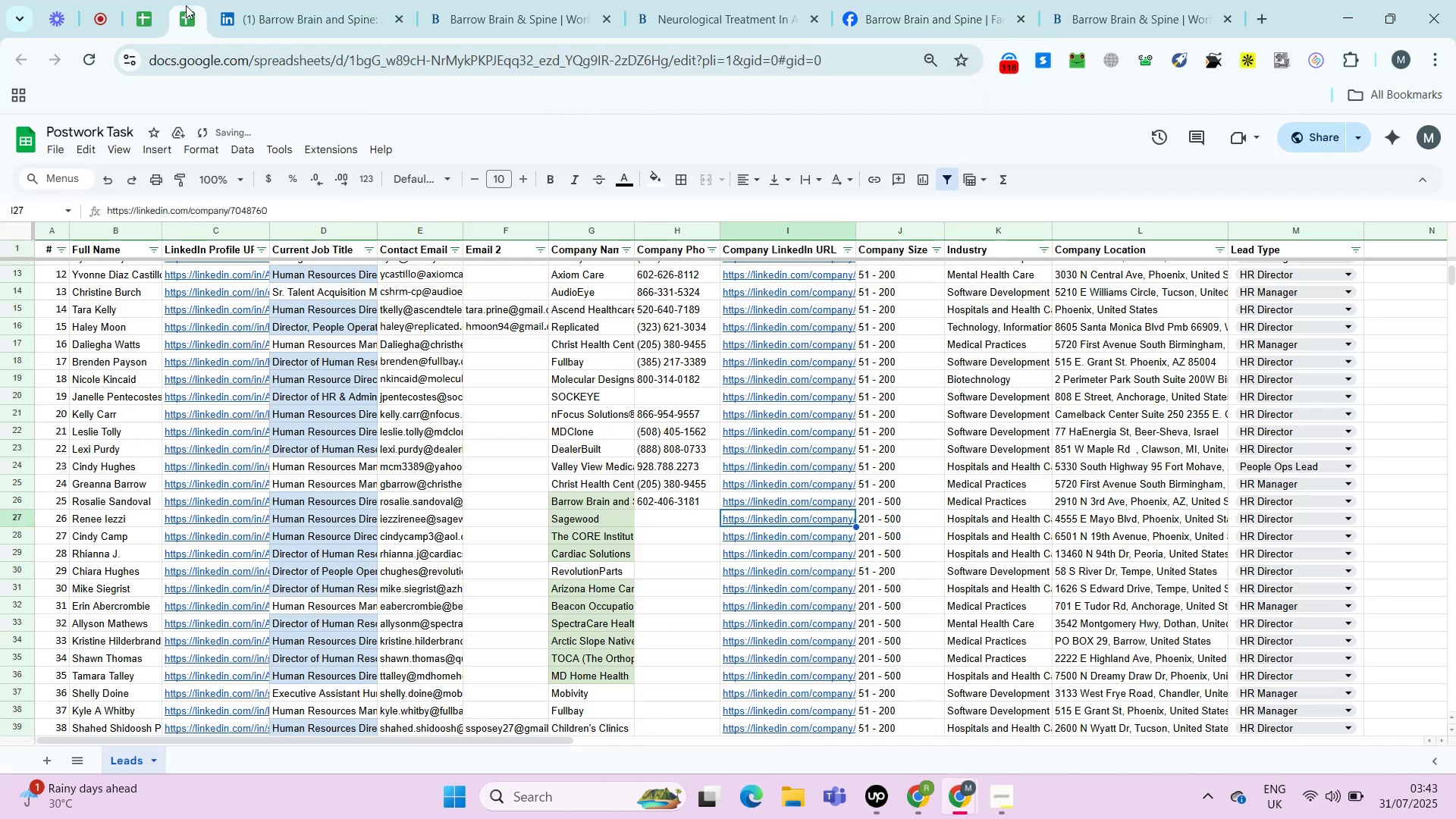 
key(ArrowLeft)
 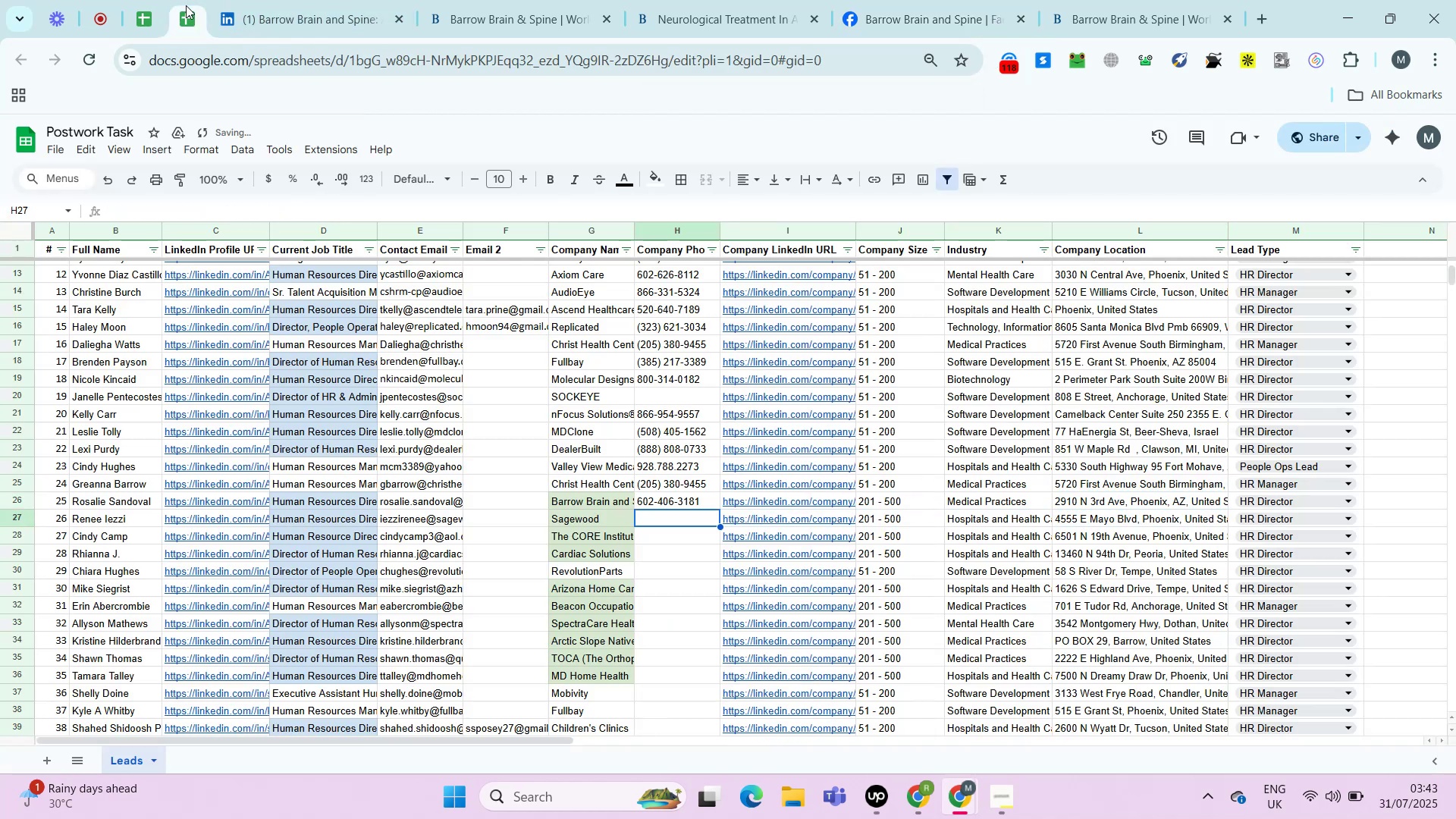 
key(ArrowRight)
 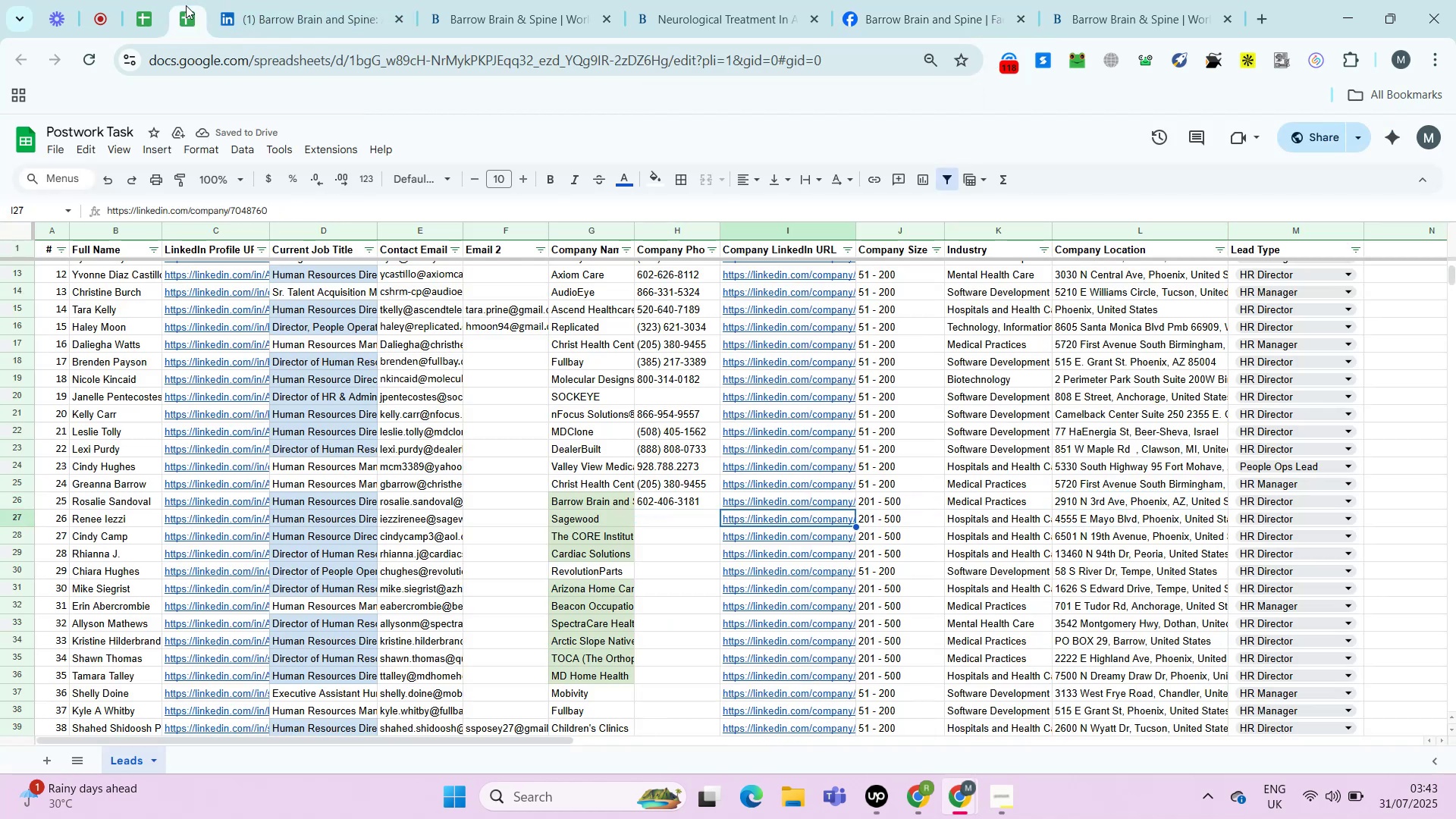 
key(Alt+Enter)
 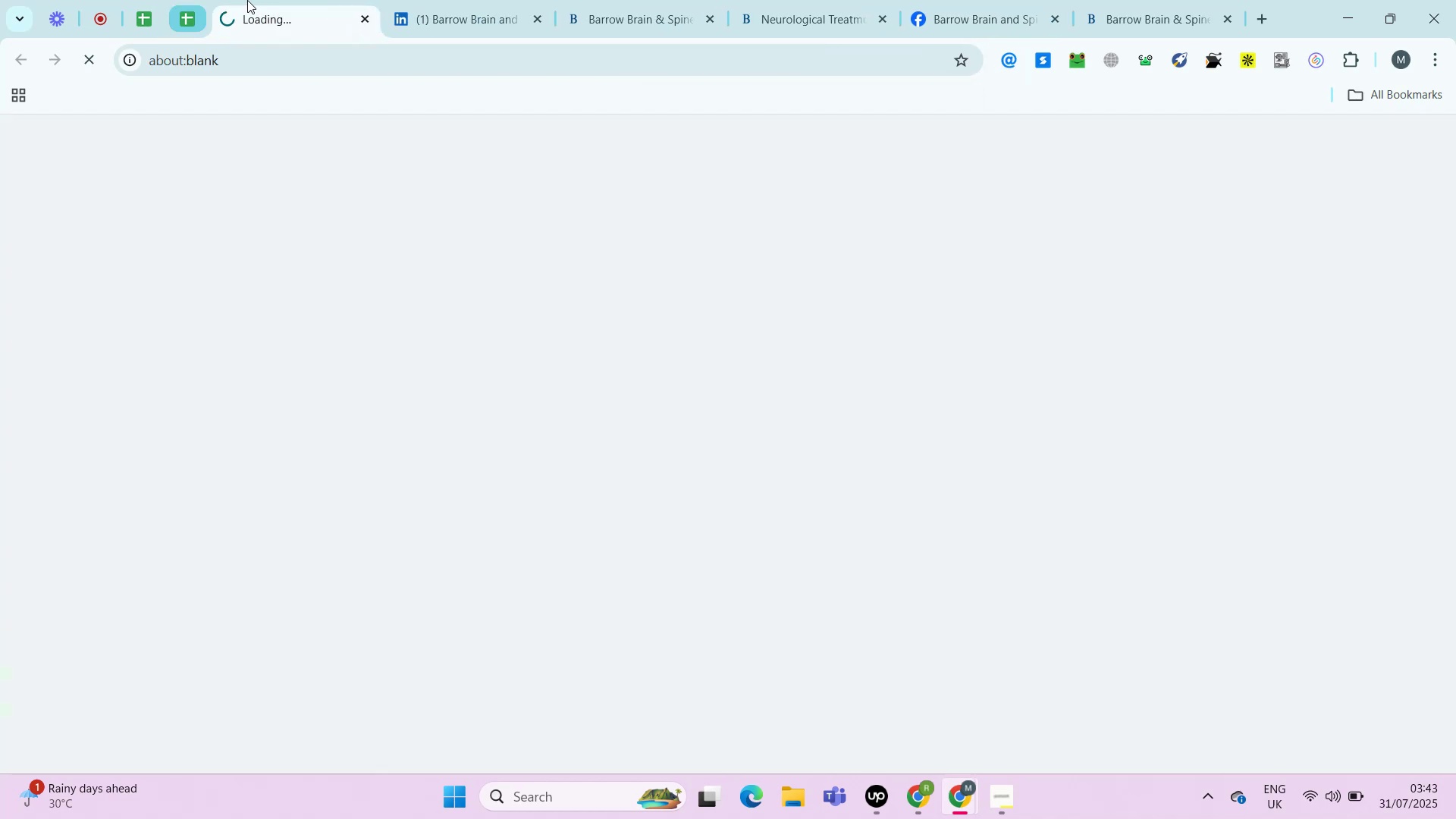 
right_click([264, 0])
 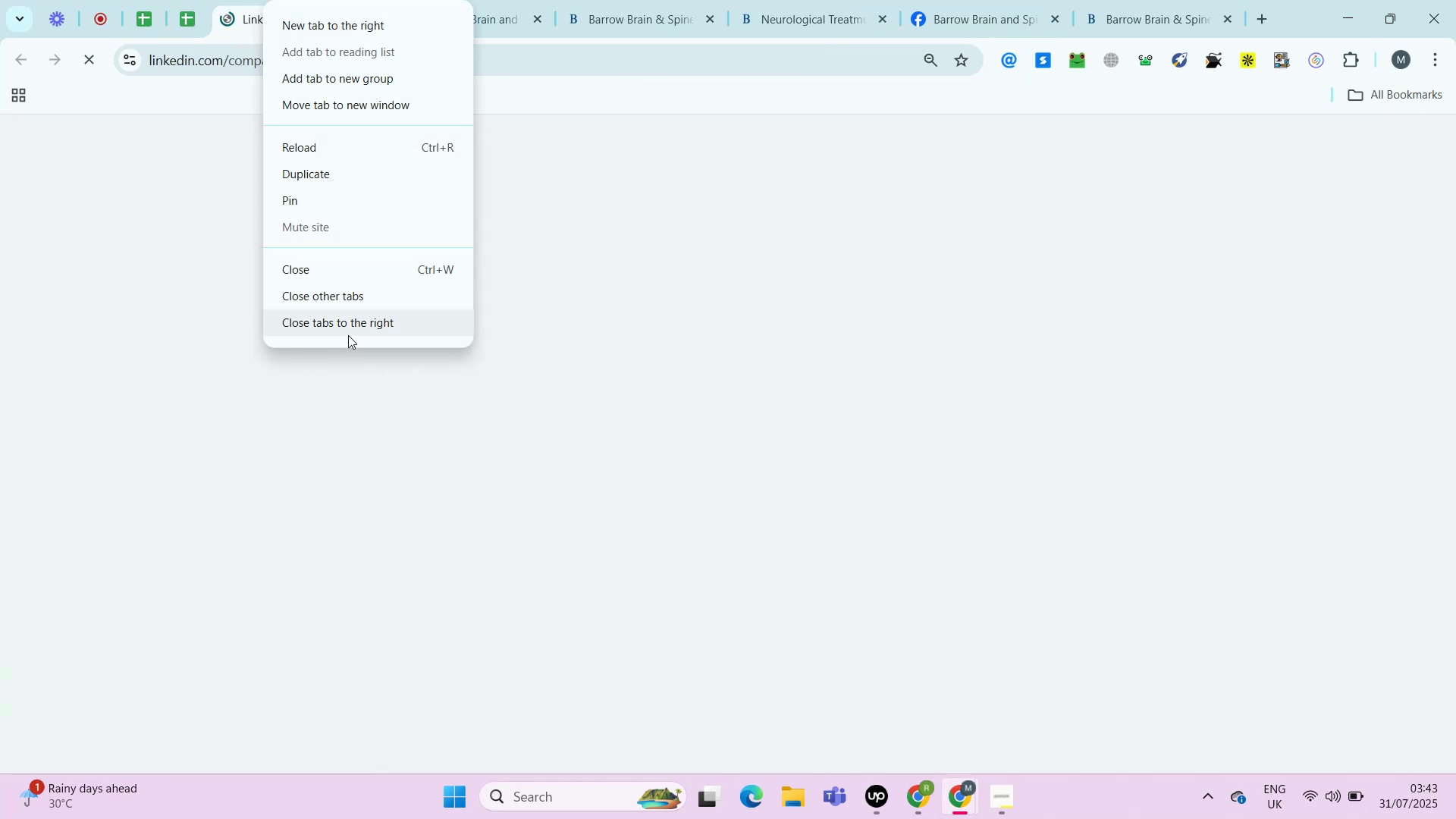 
left_click([348, 335])
 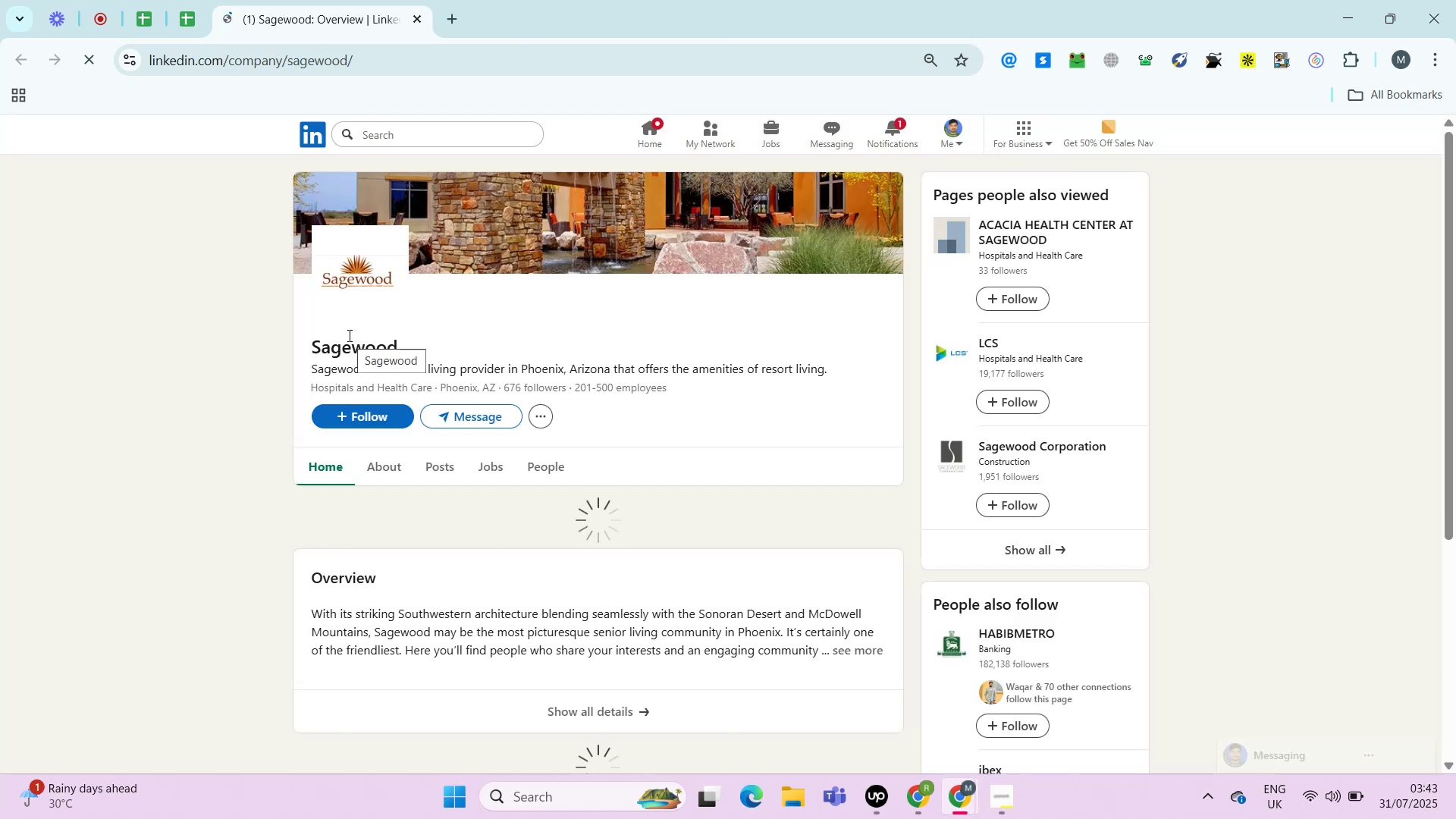 
wait(11.73)
 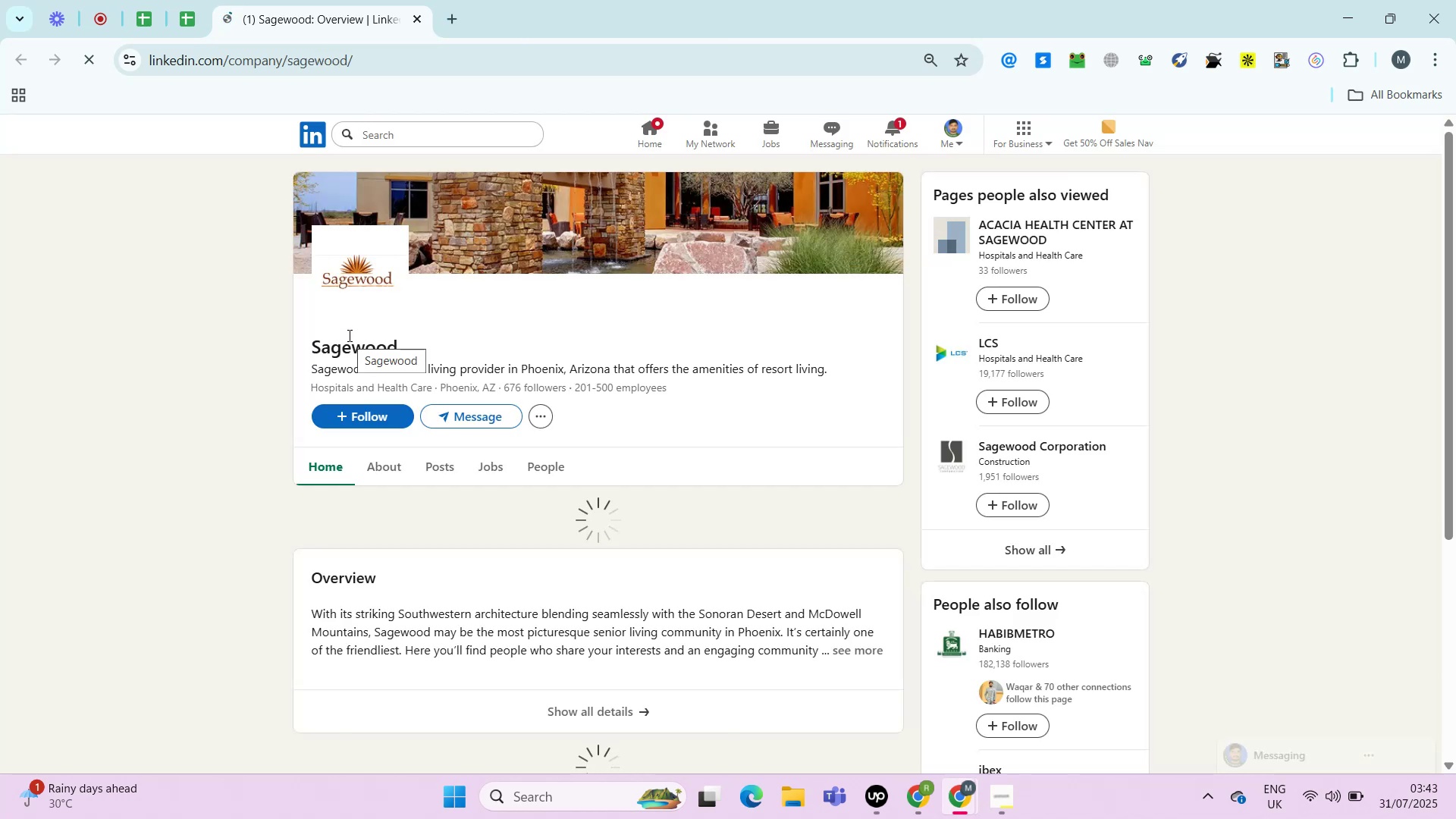 
key(Control+ControlRight)
 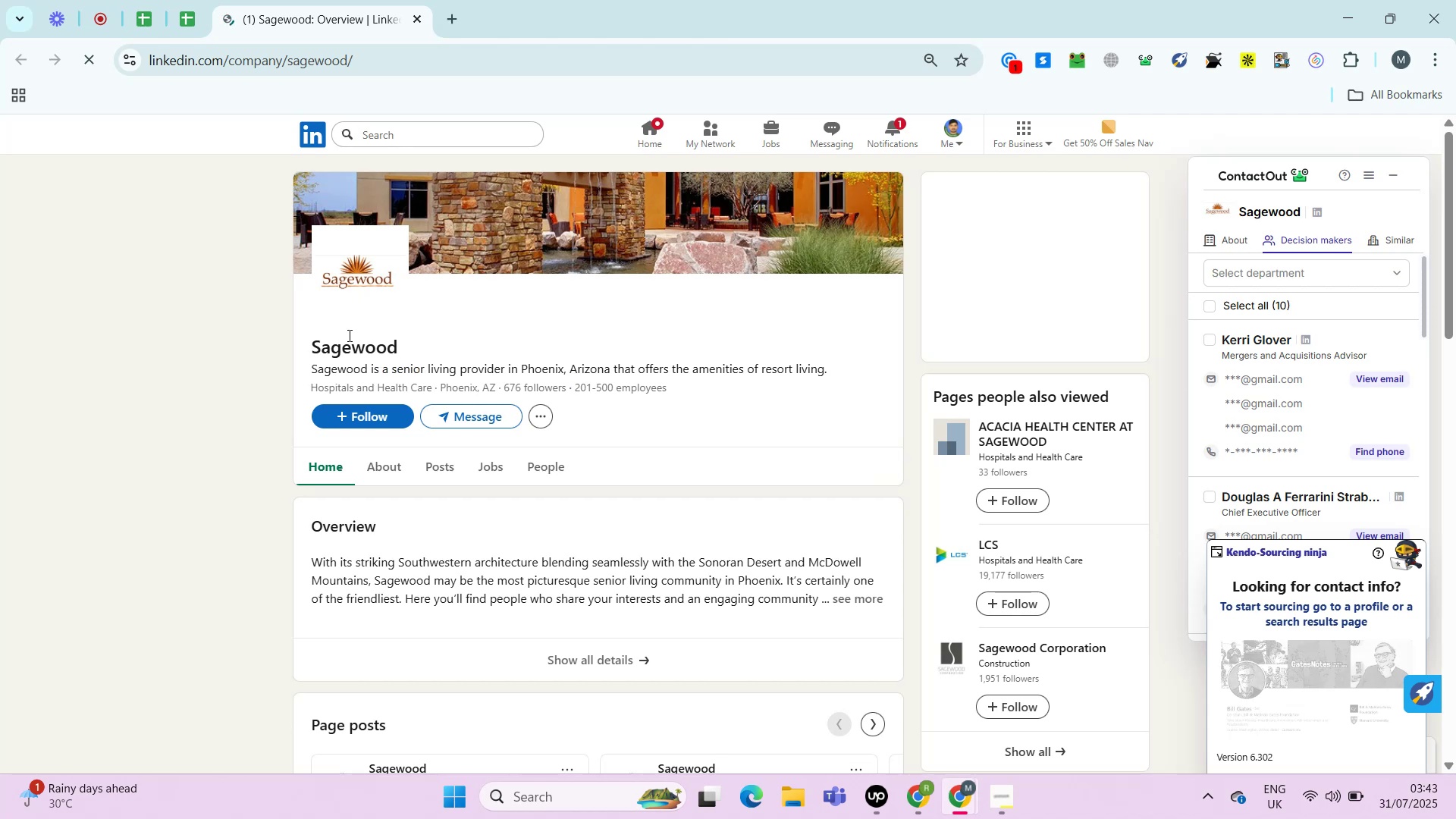 
key(Alt+Control+AltRight)
 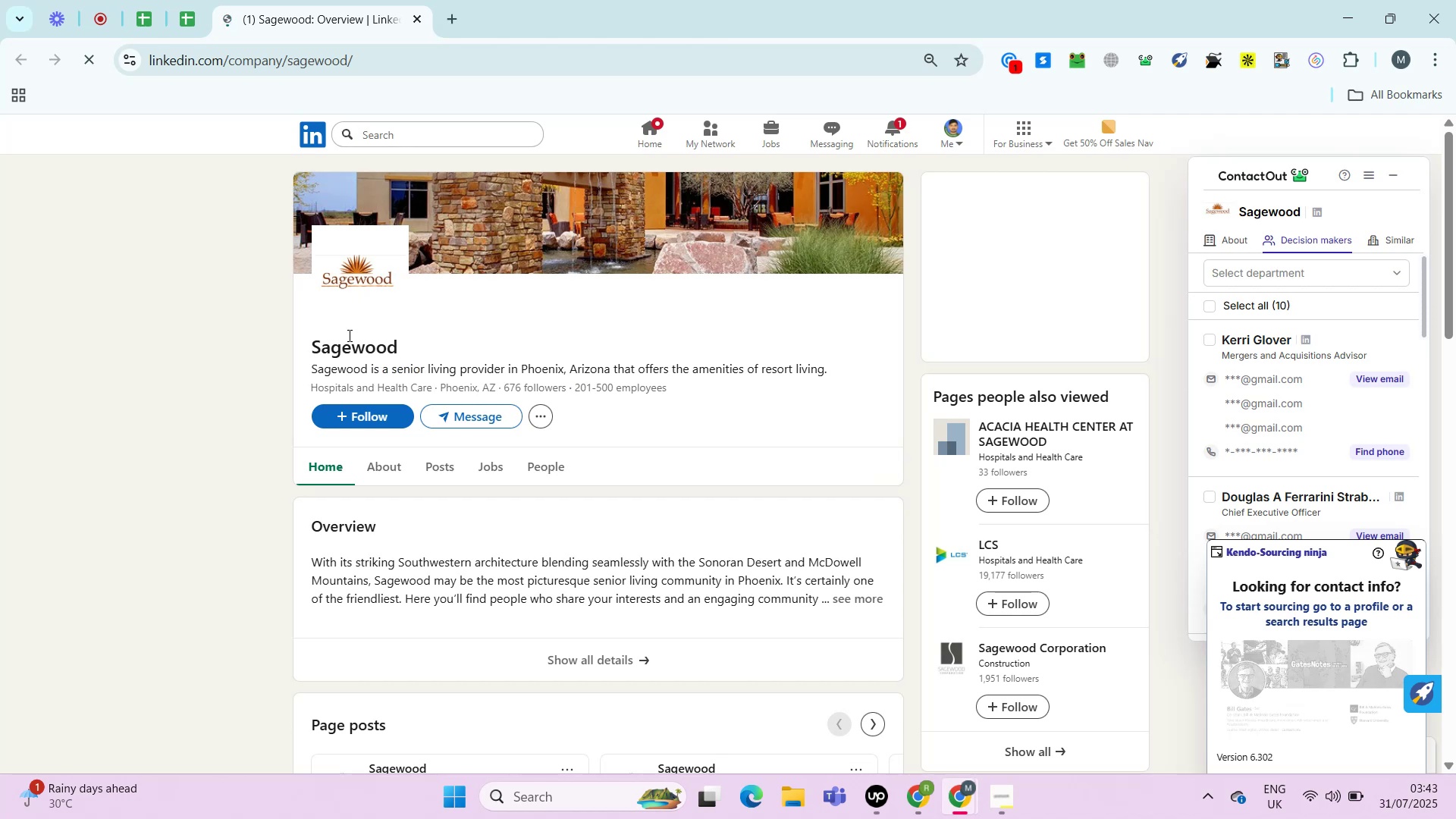 
key(Alt+Control+ControlRight)
 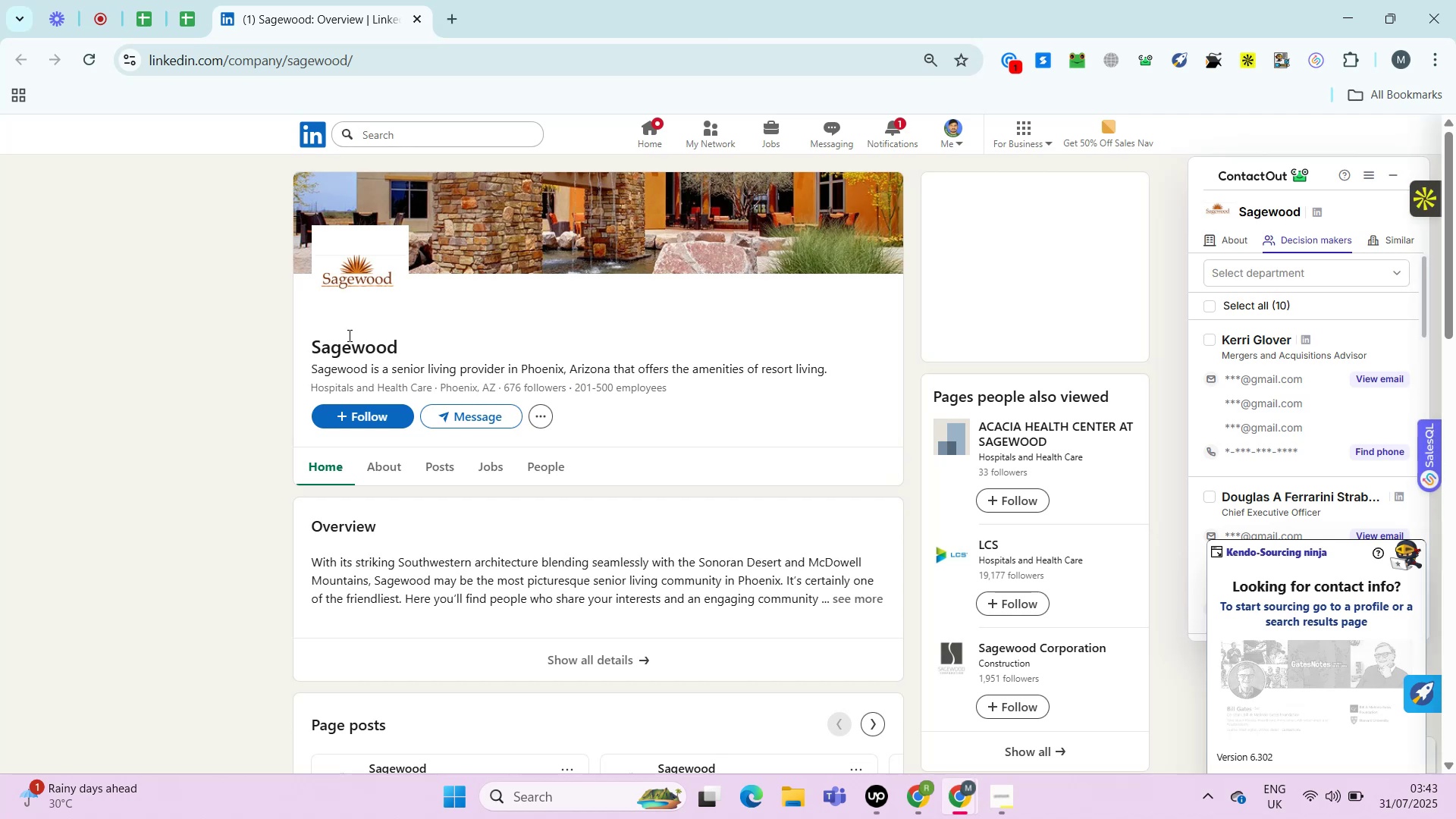 
wait(26.99)
 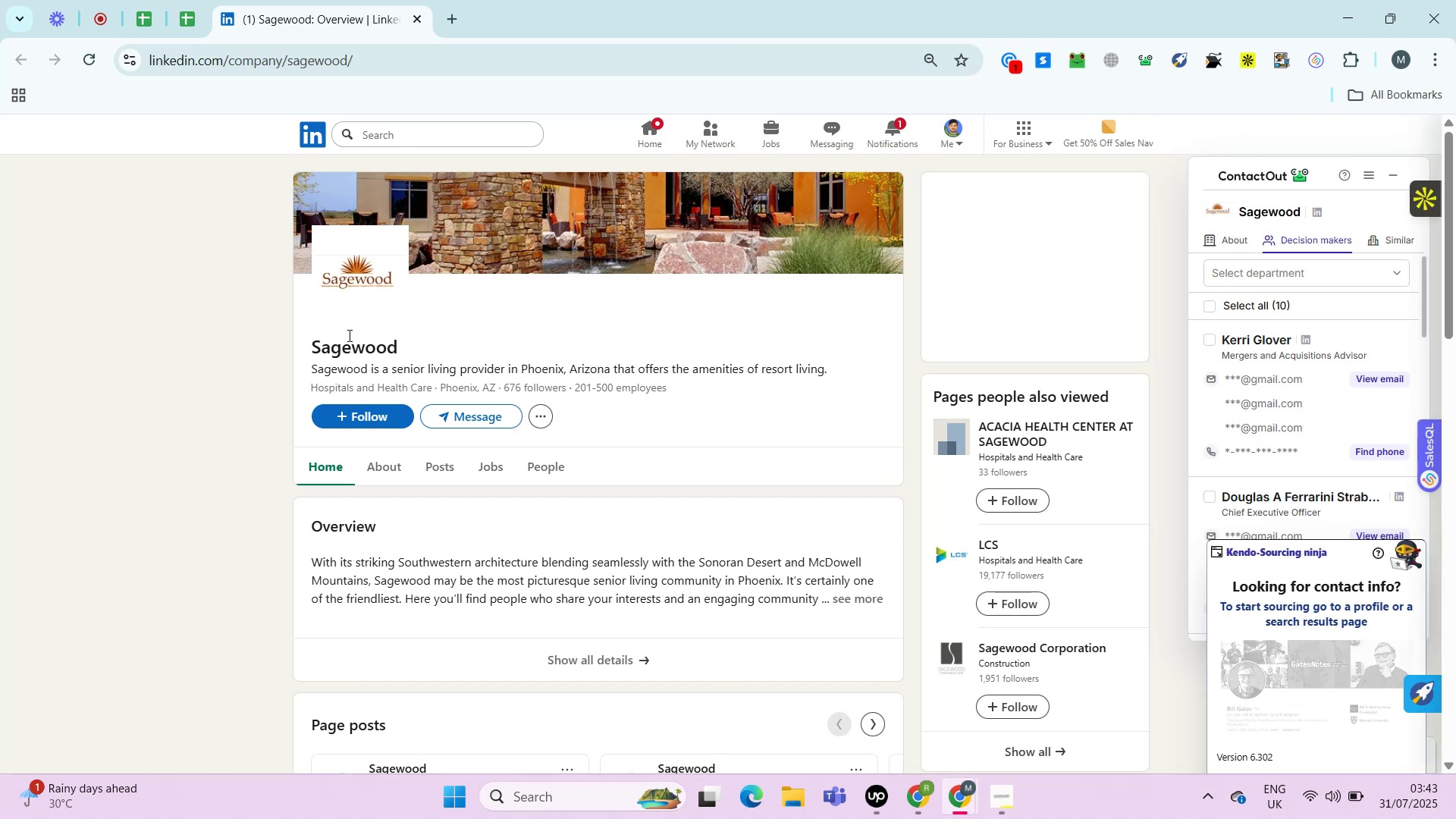 
key(Control+ControlRight)
 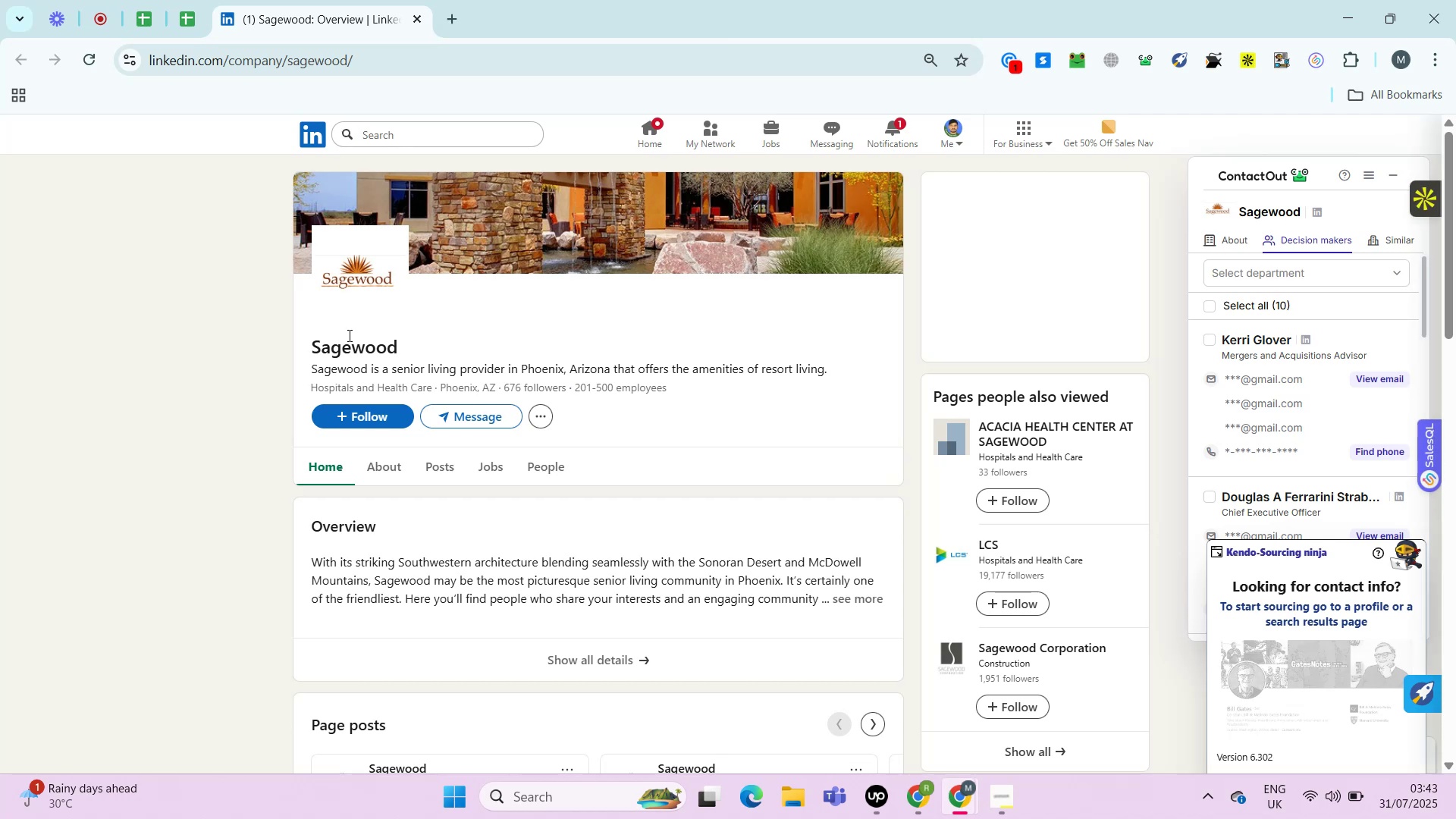 
key(Alt+Control+AltRight)
 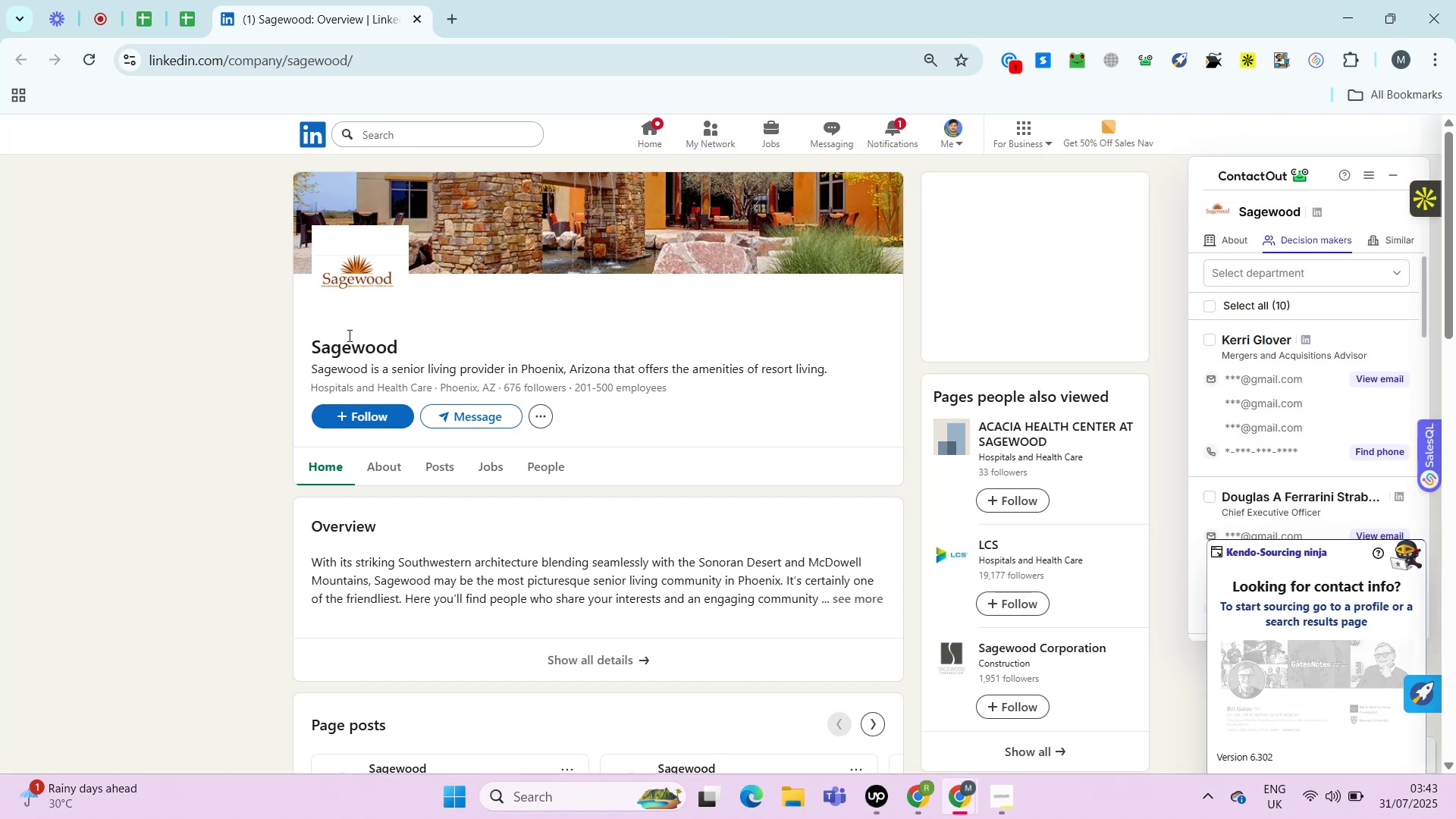 
key(Alt+Control+ControlRight)
 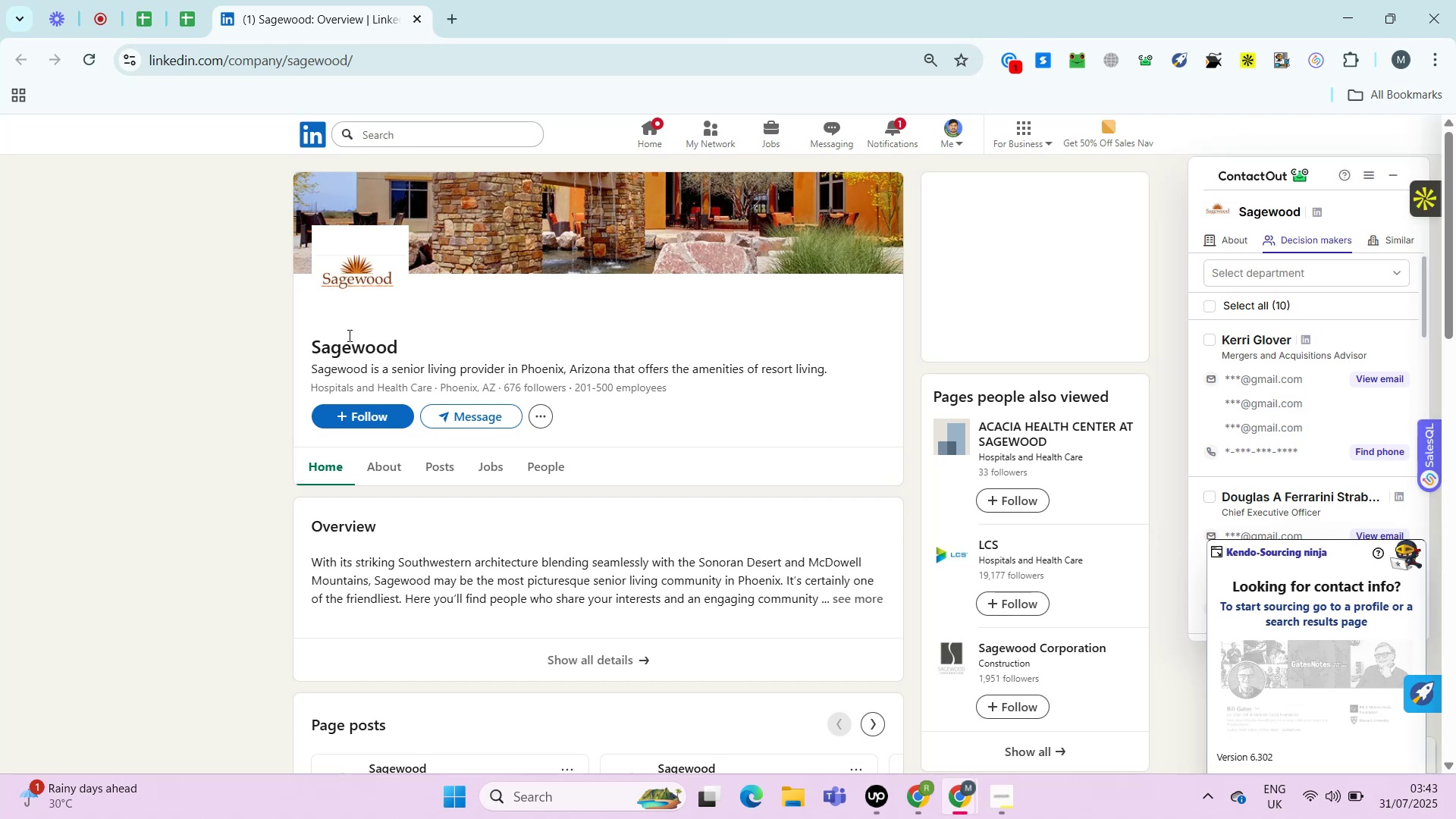 
key(Alt+Control+AltRight)
 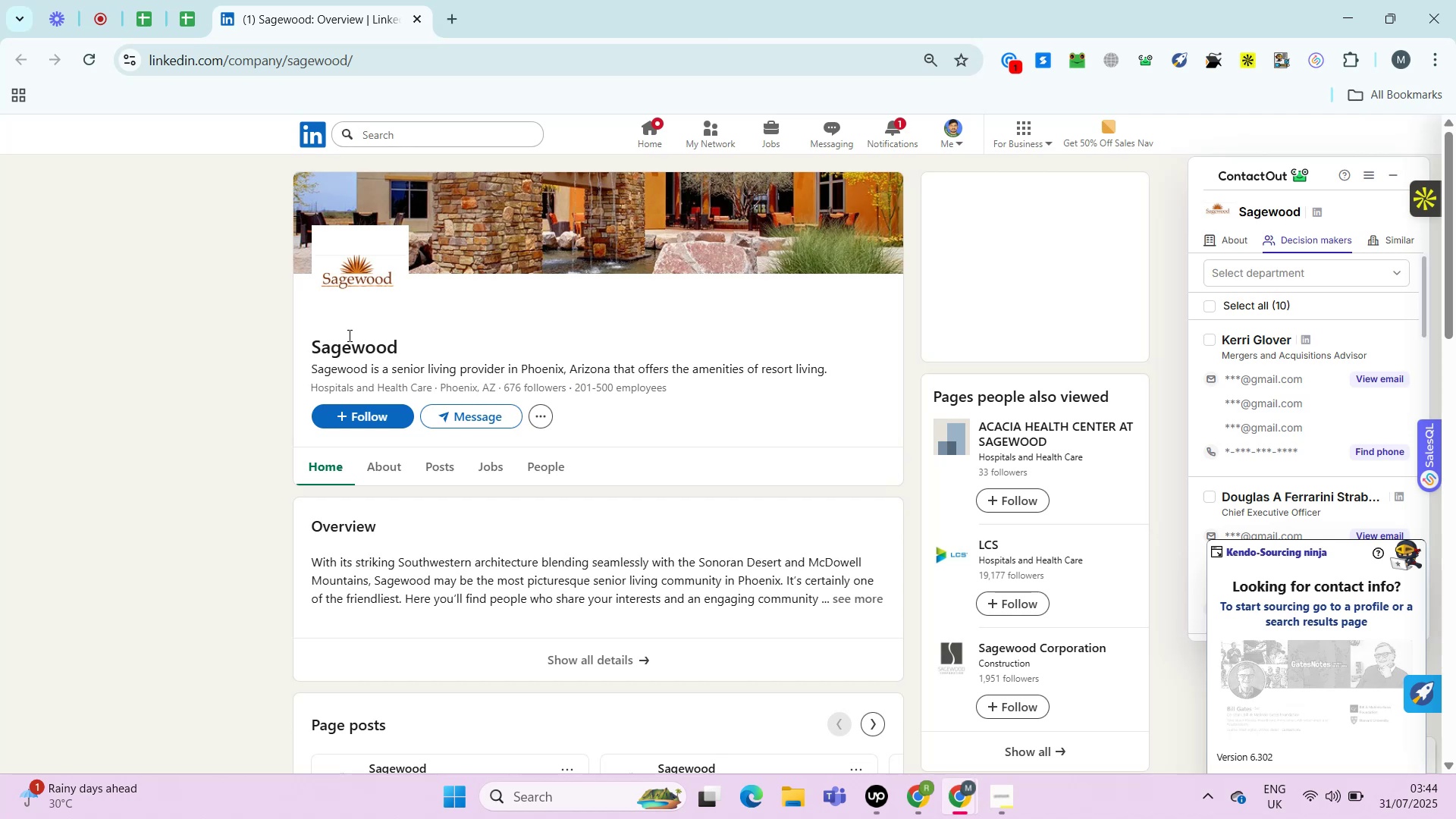 
wait(14.27)
 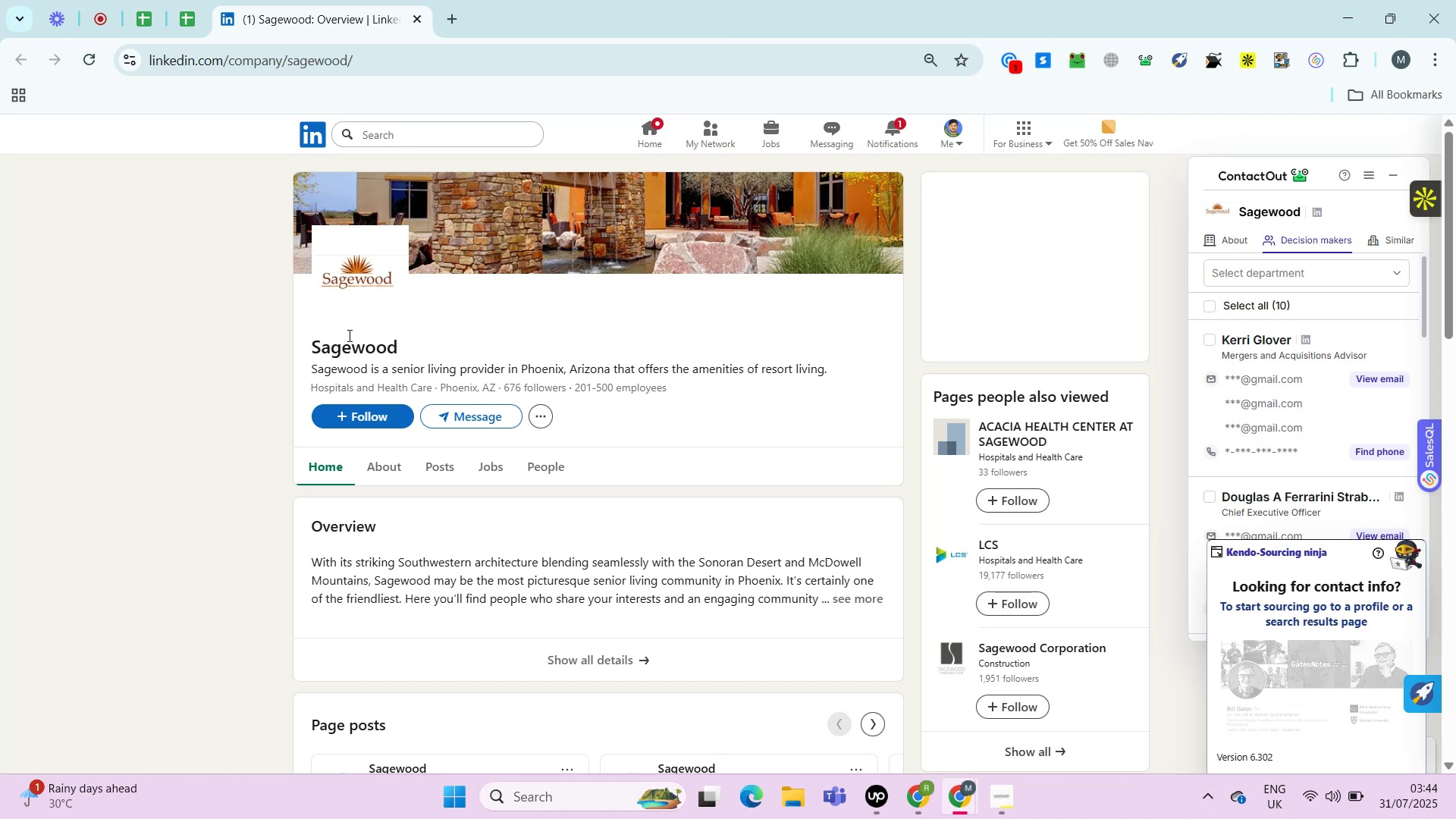 
hold_key(key=ControlRight, duration=0.35)
 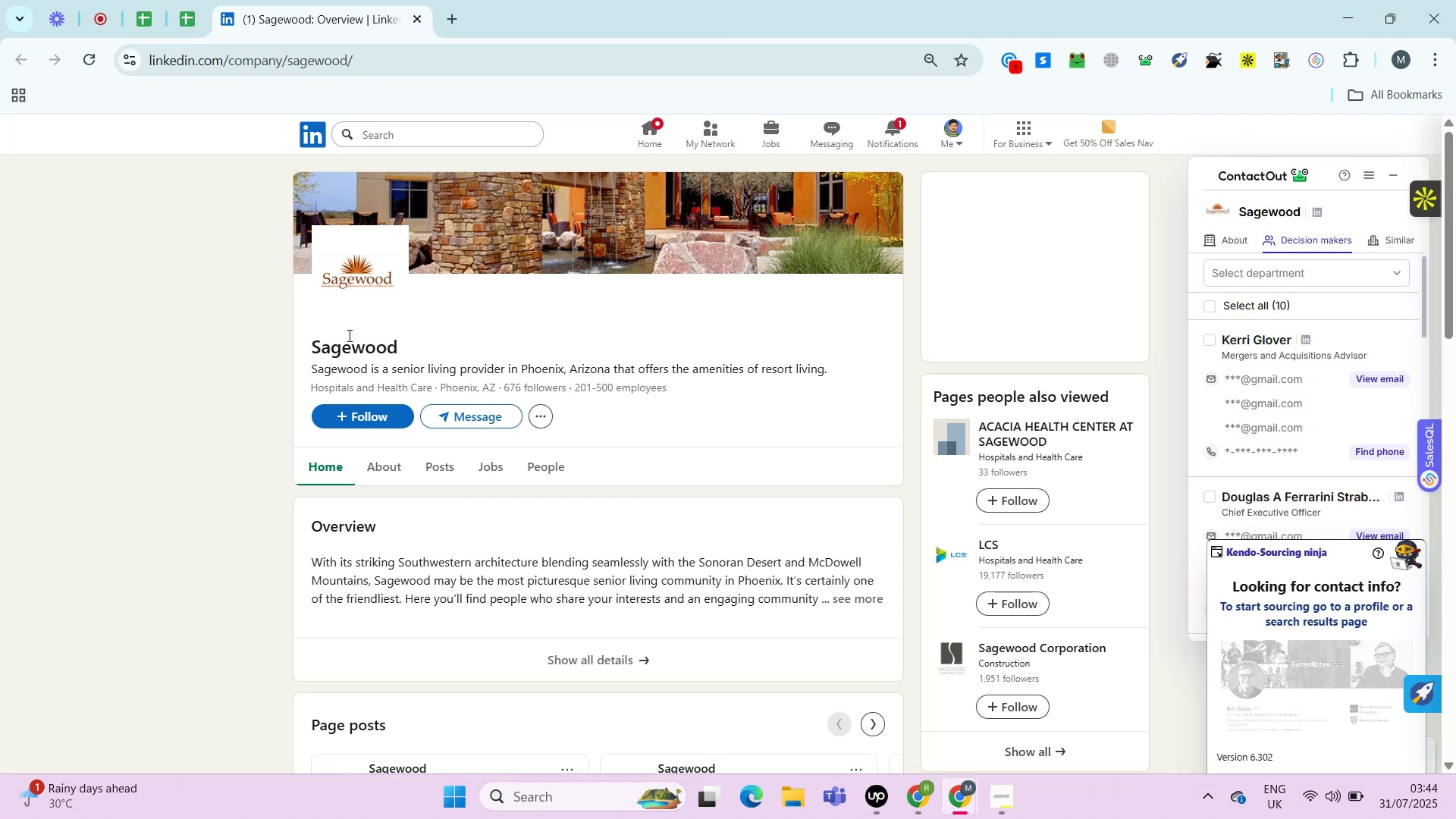 
key(Alt+Control+AltRight)
 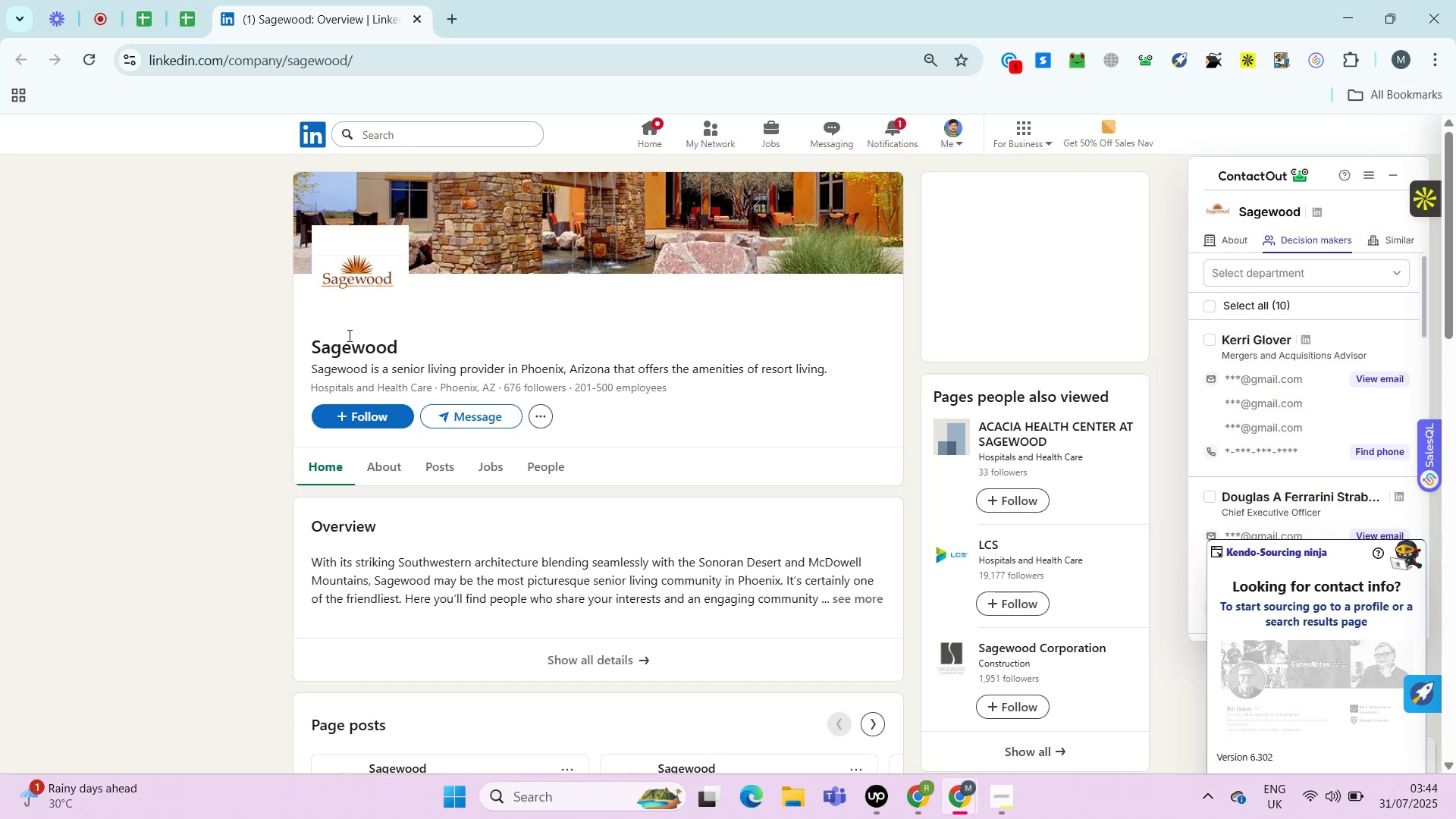 
key(Alt+Control+ControlRight)
 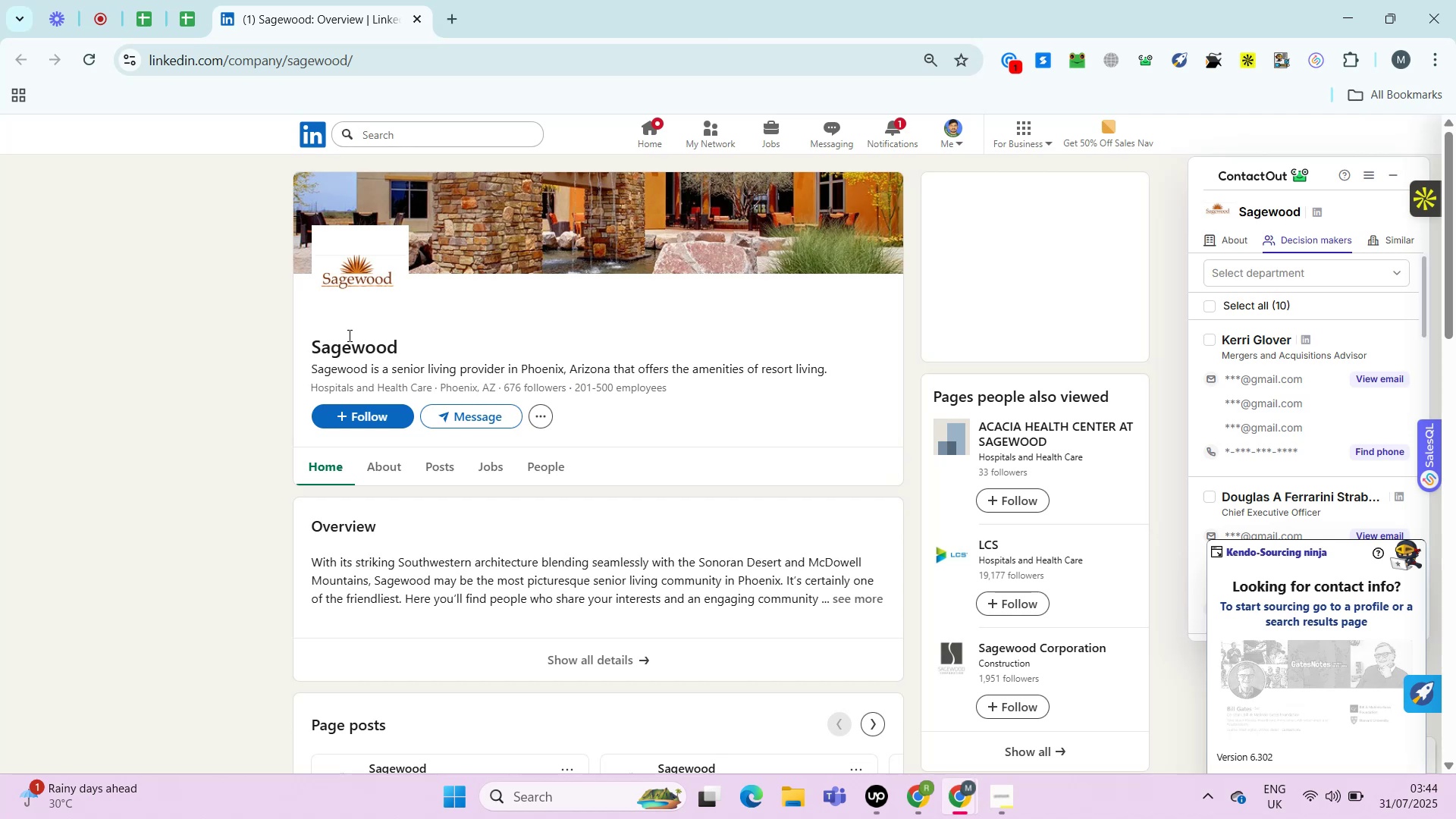 
key(Alt+Control+AltRight)
 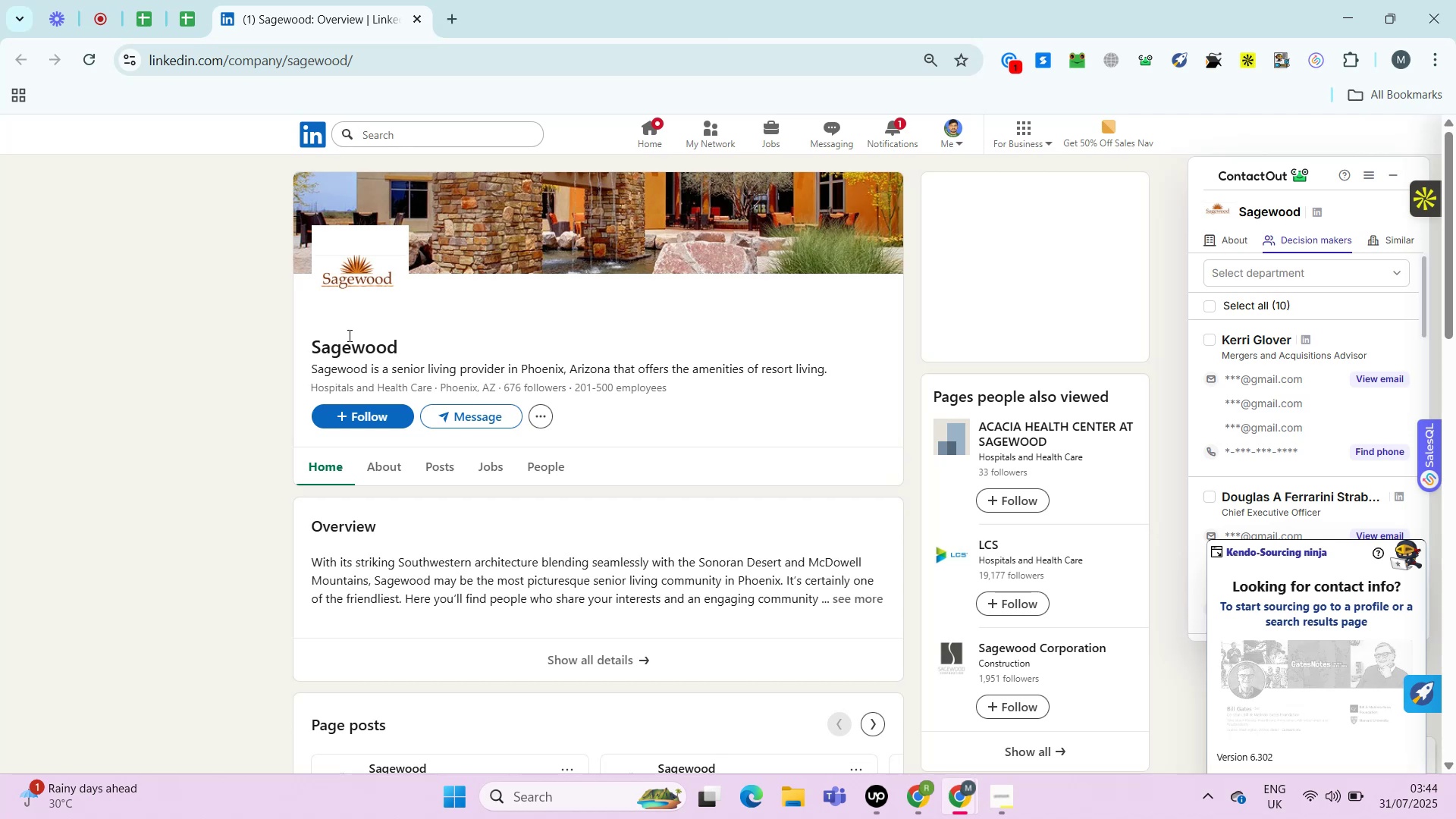 
key(Alt+Control+ControlRight)
 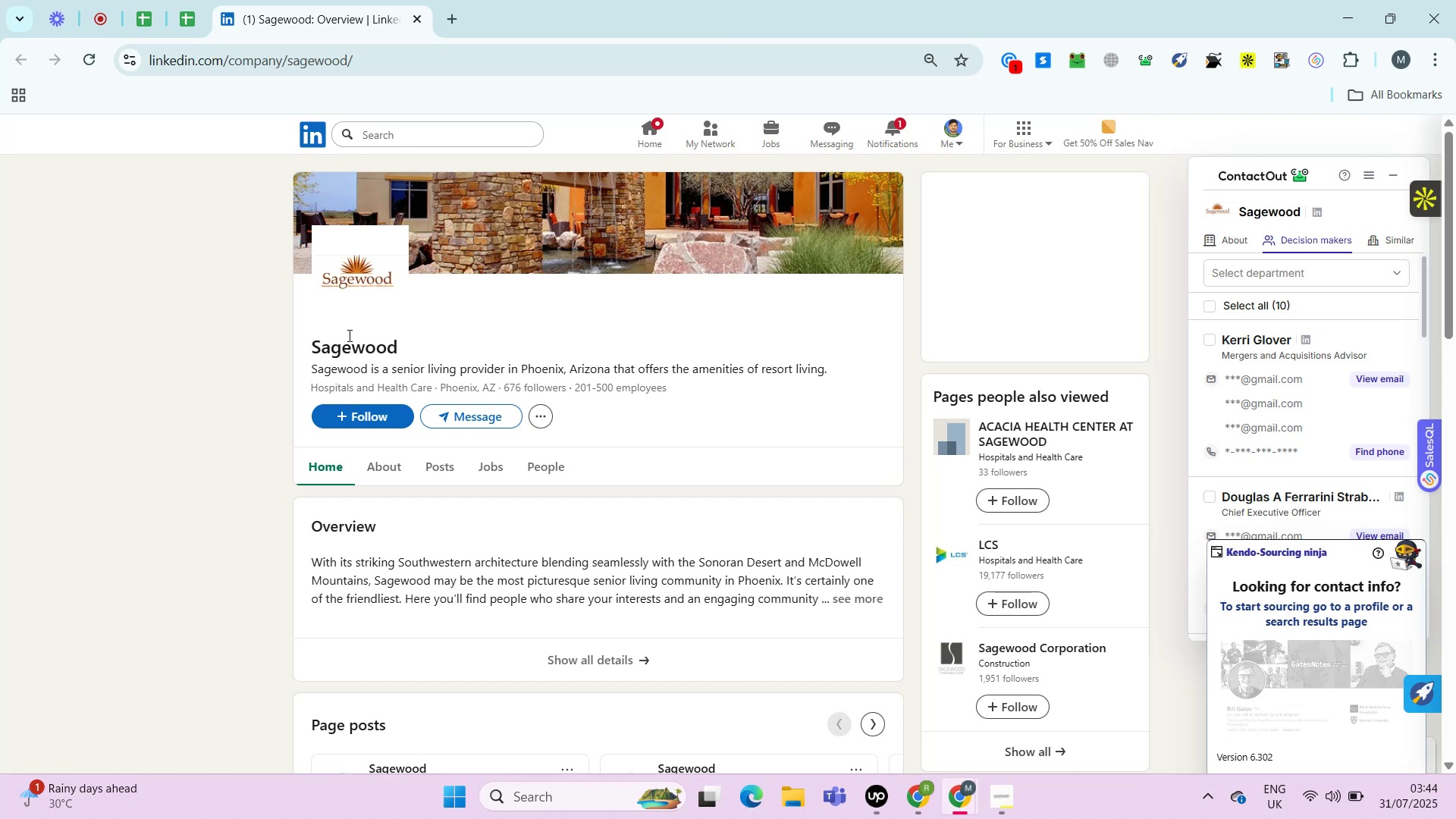 
key(Alt+Control+AltRight)
 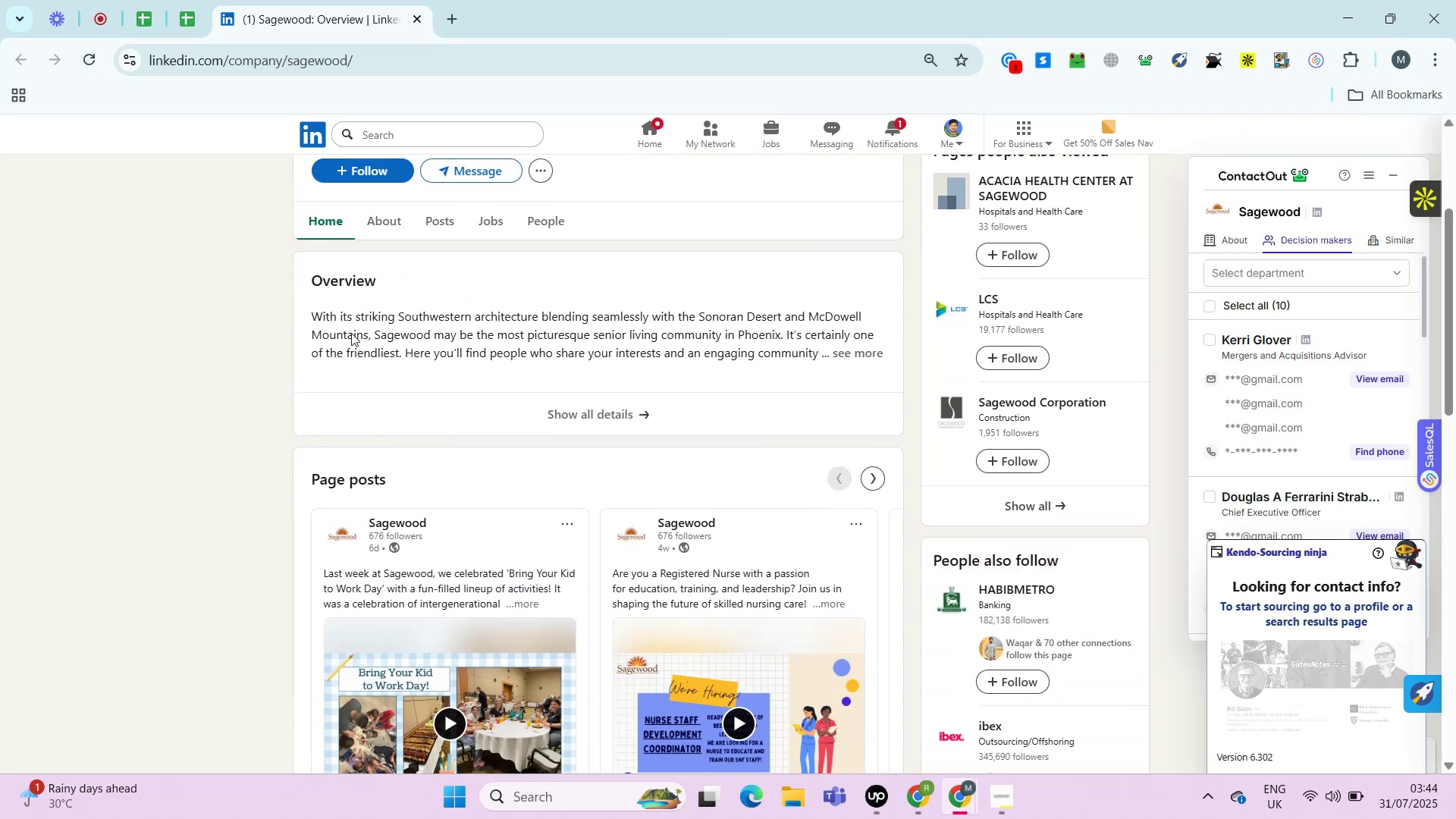 
left_click([386, 228])
 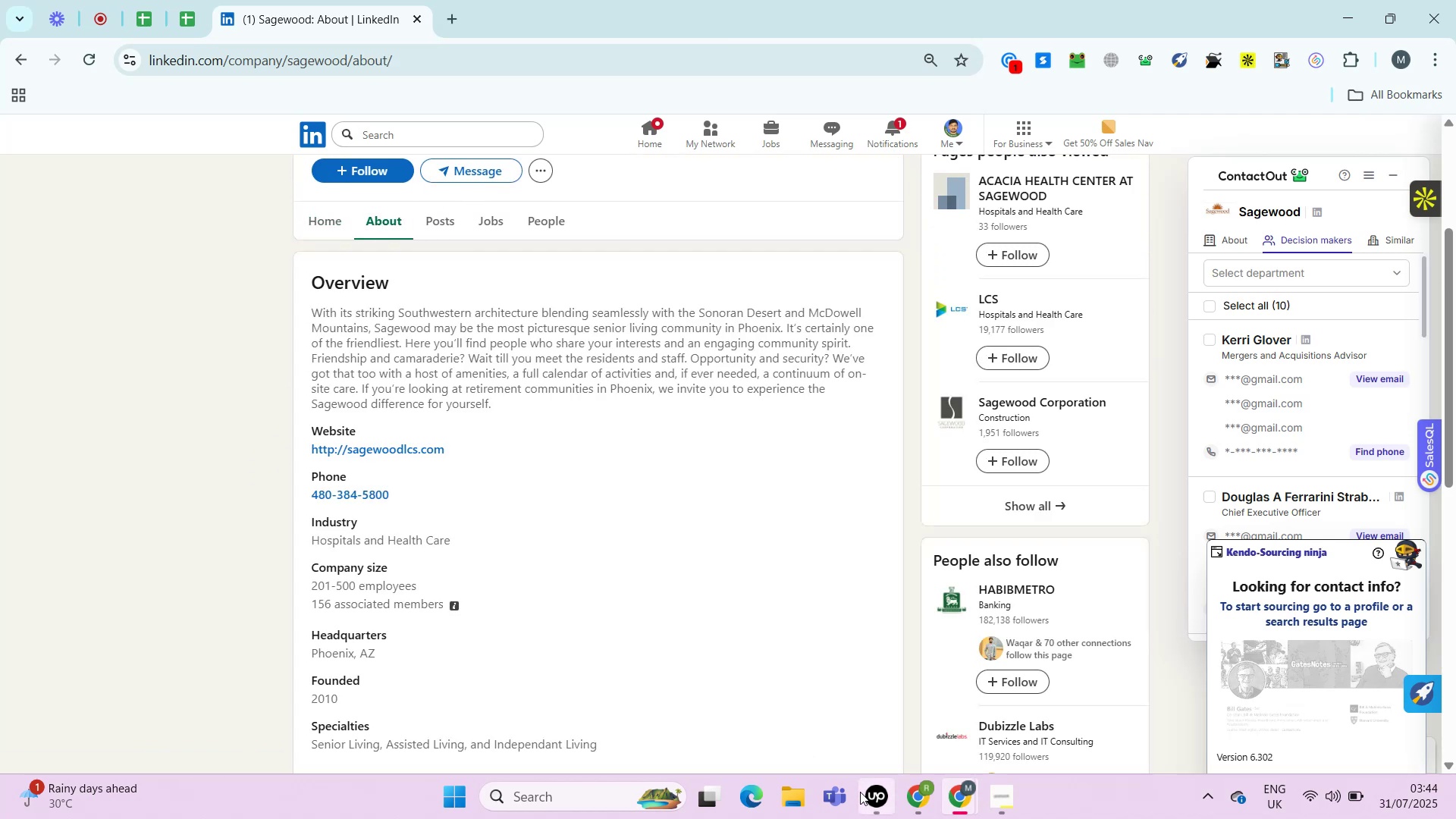 
left_click([873, 808])
 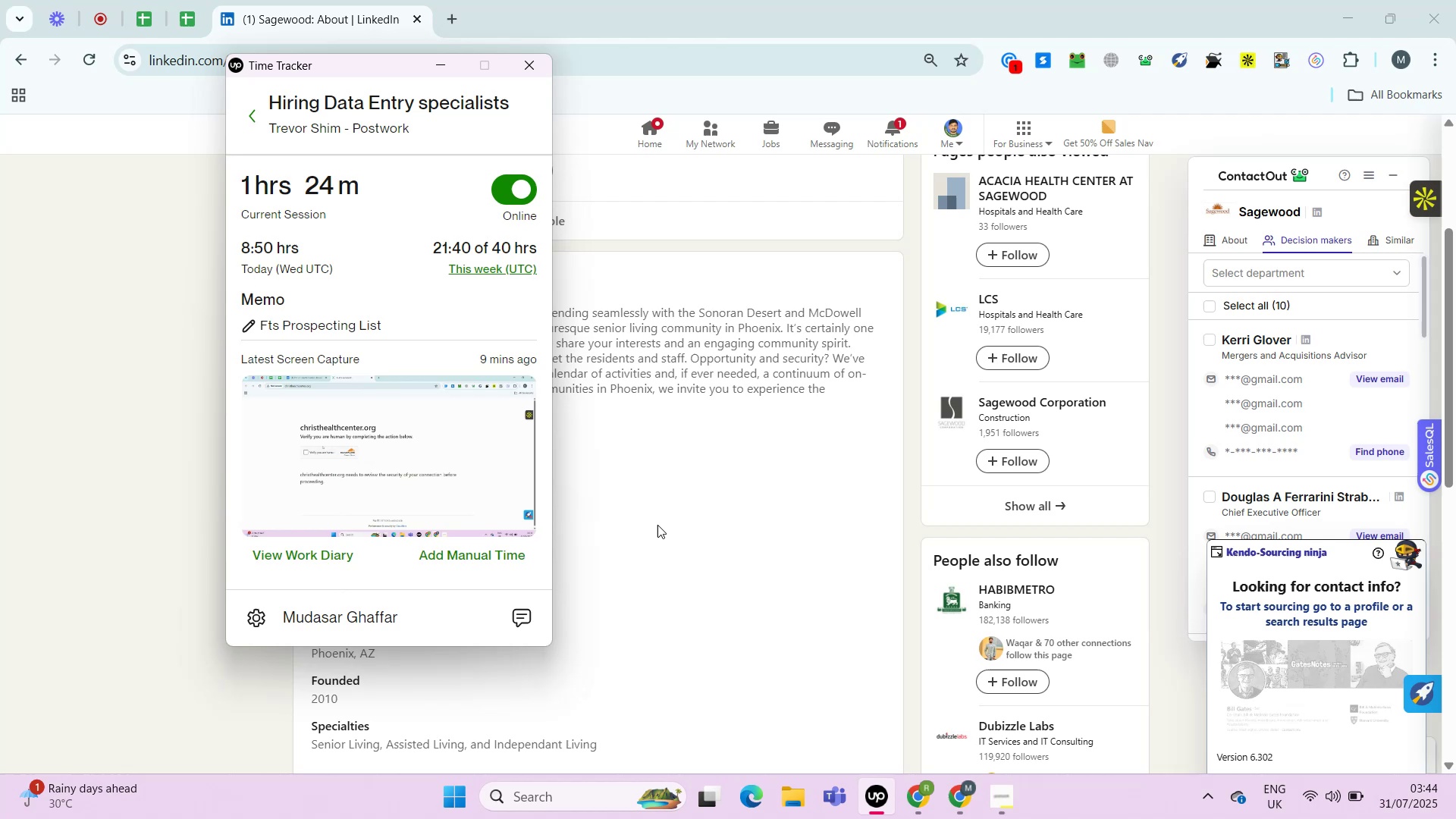 
left_click([657, 525])
 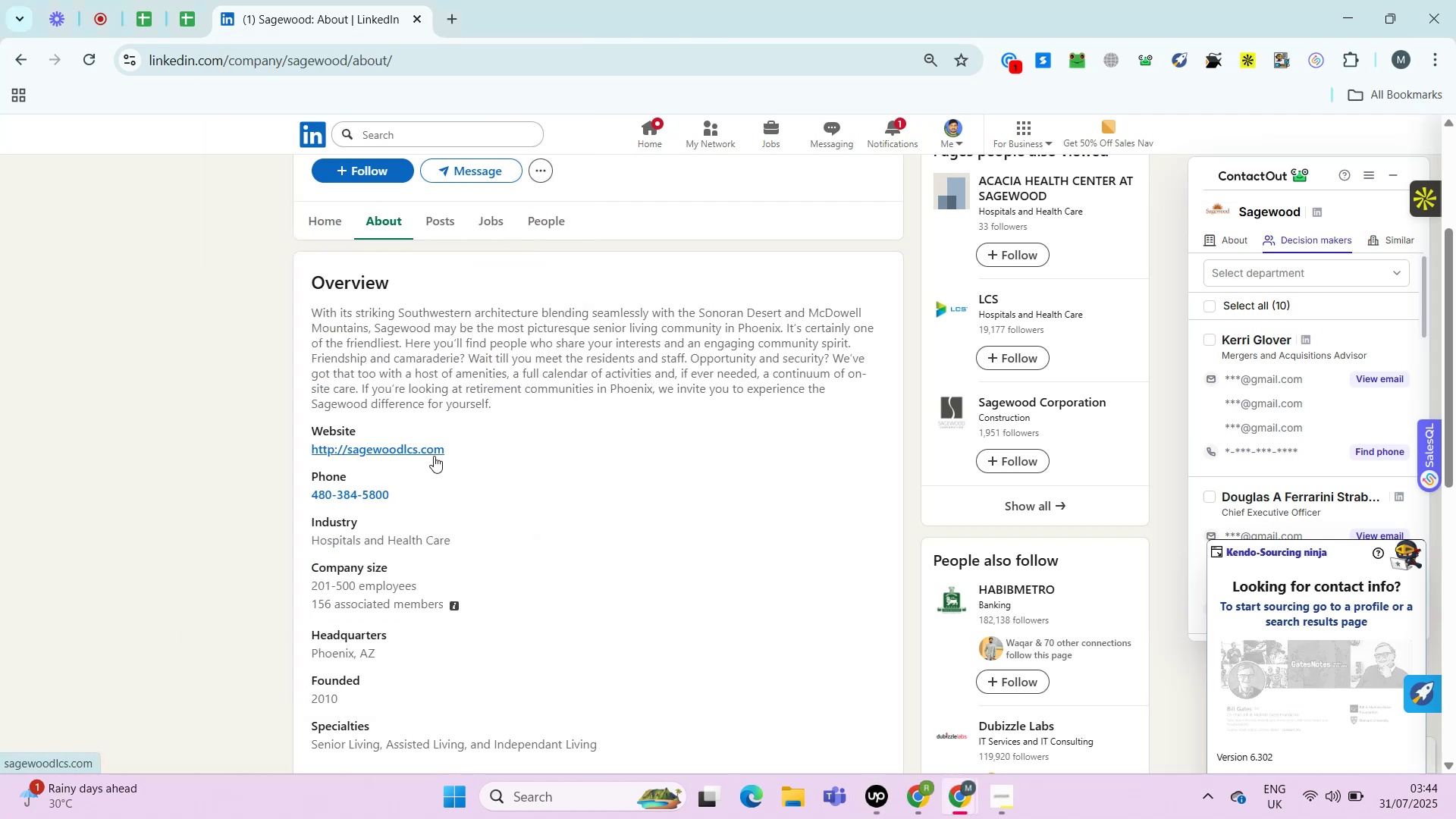 
right_click([434, 456])
 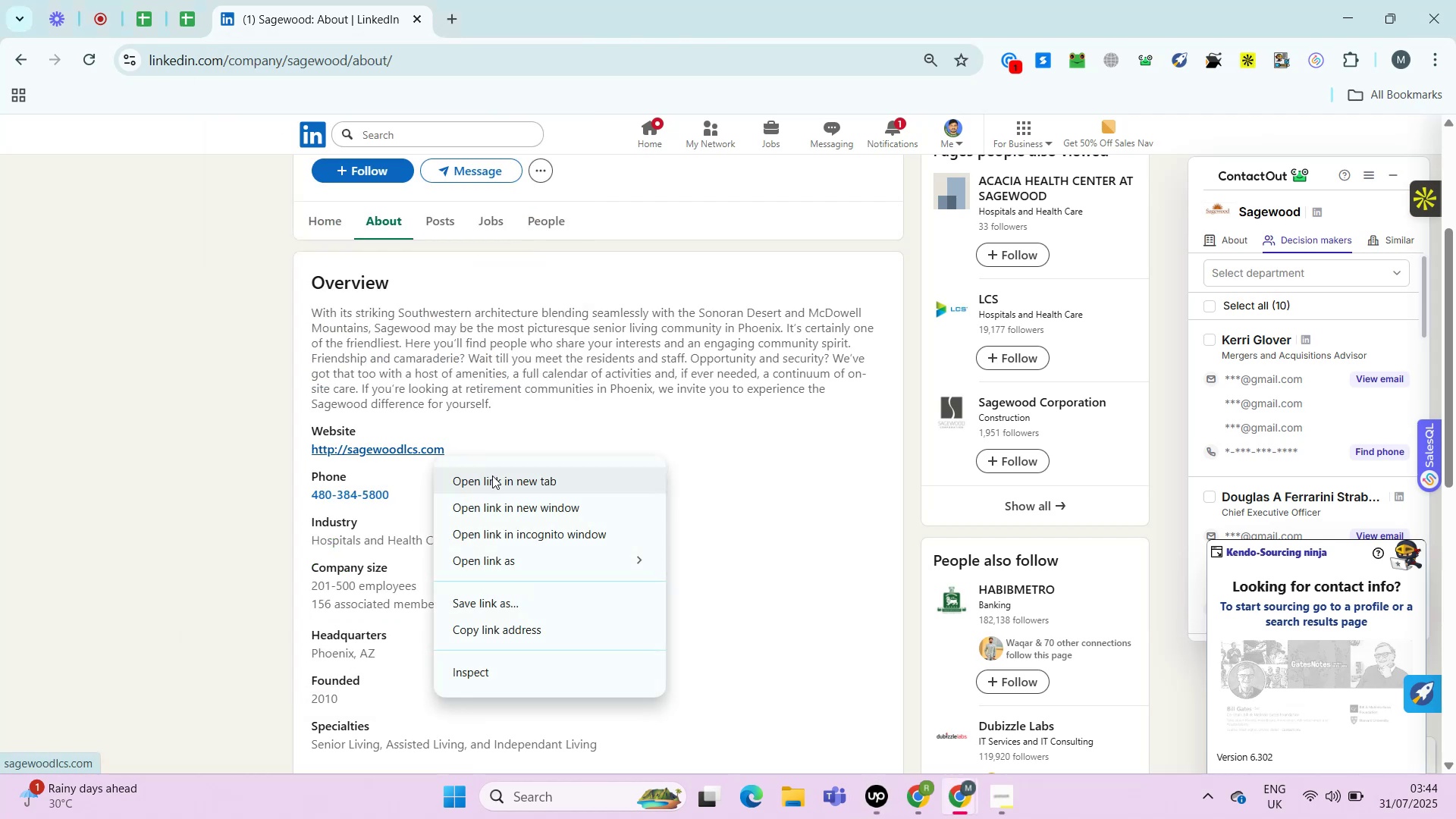 
left_click([492, 475])
 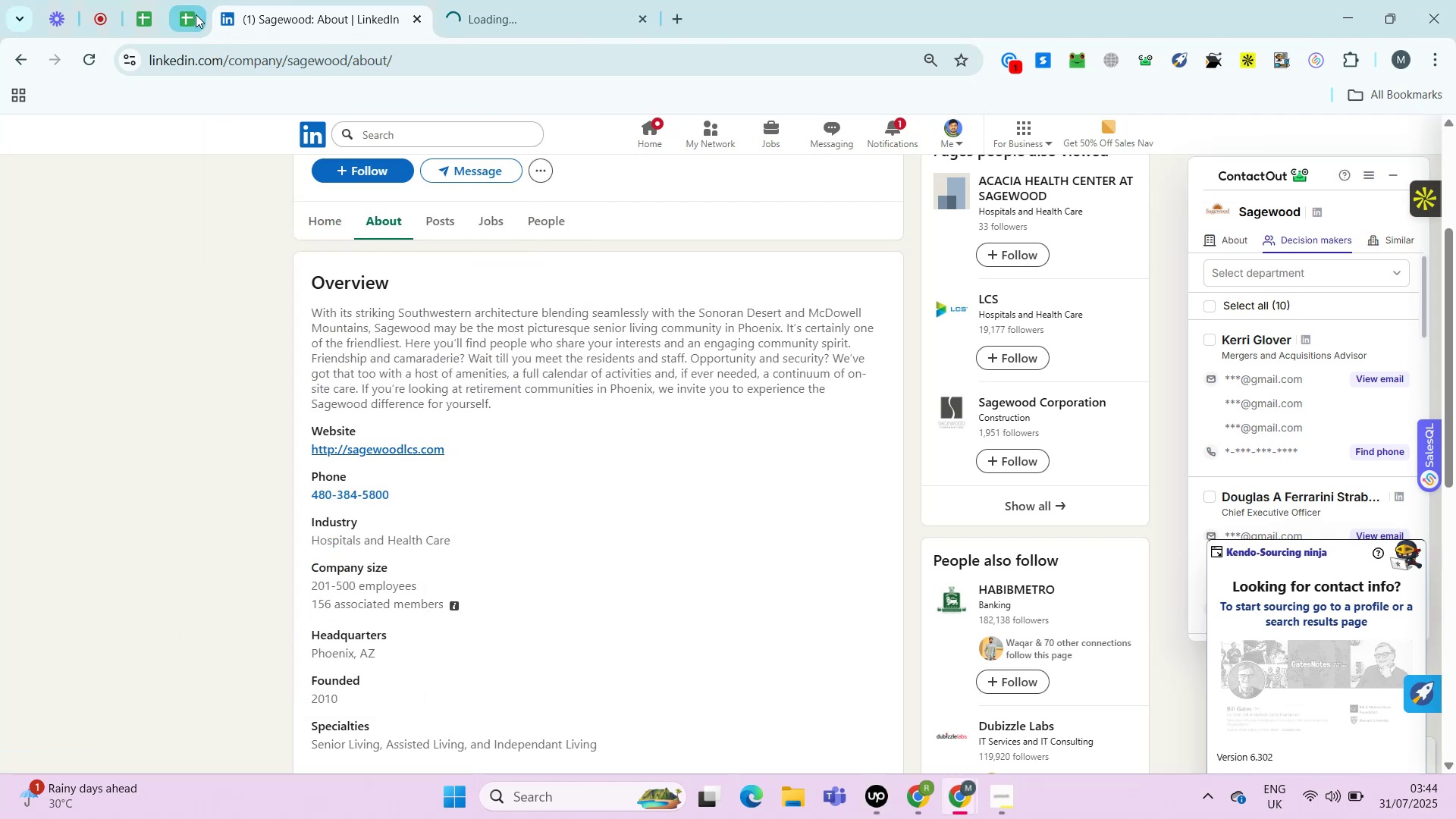 
left_click([196, 14])
 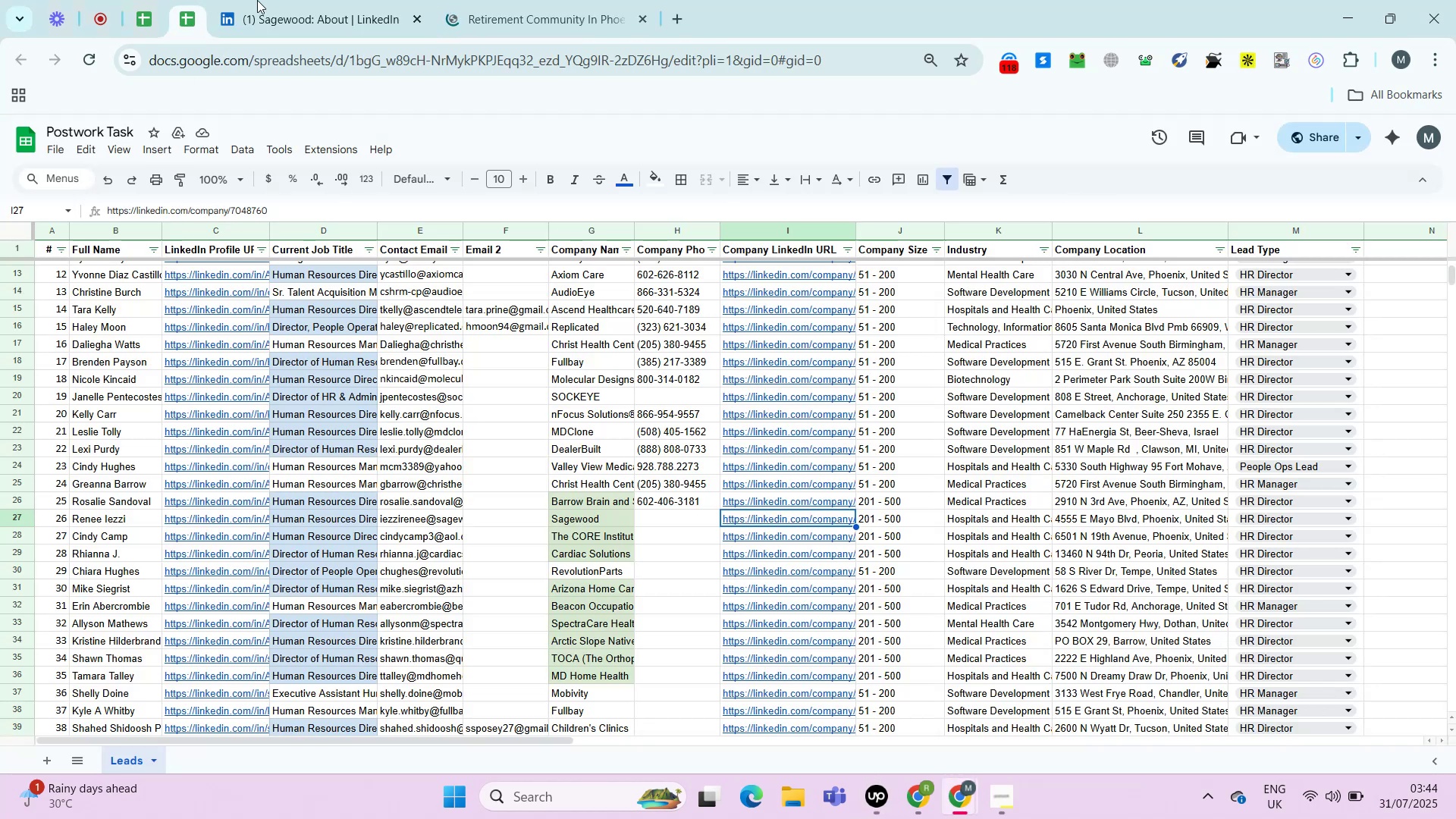 
left_click([306, 0])
 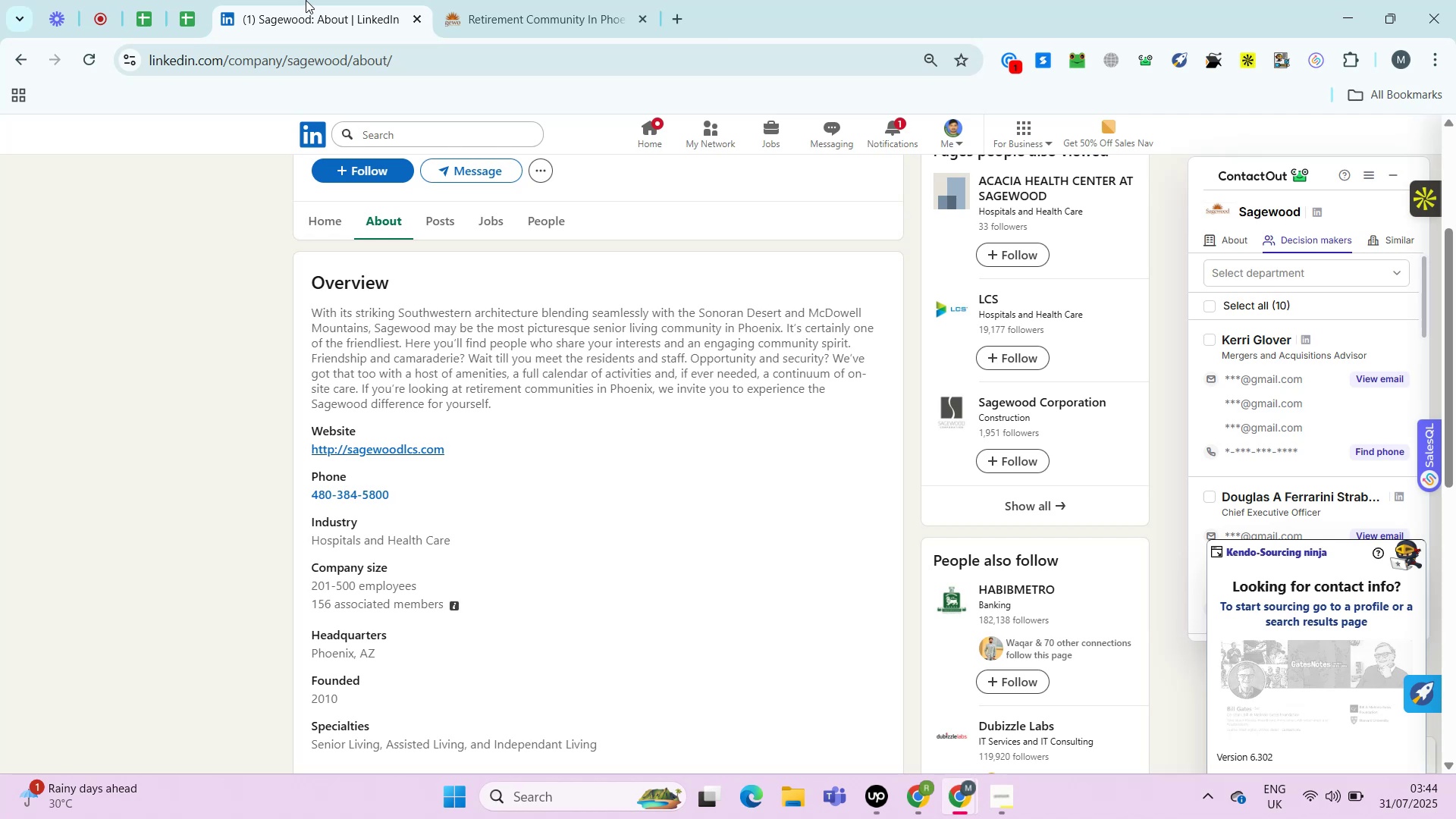 
wait(24.76)
 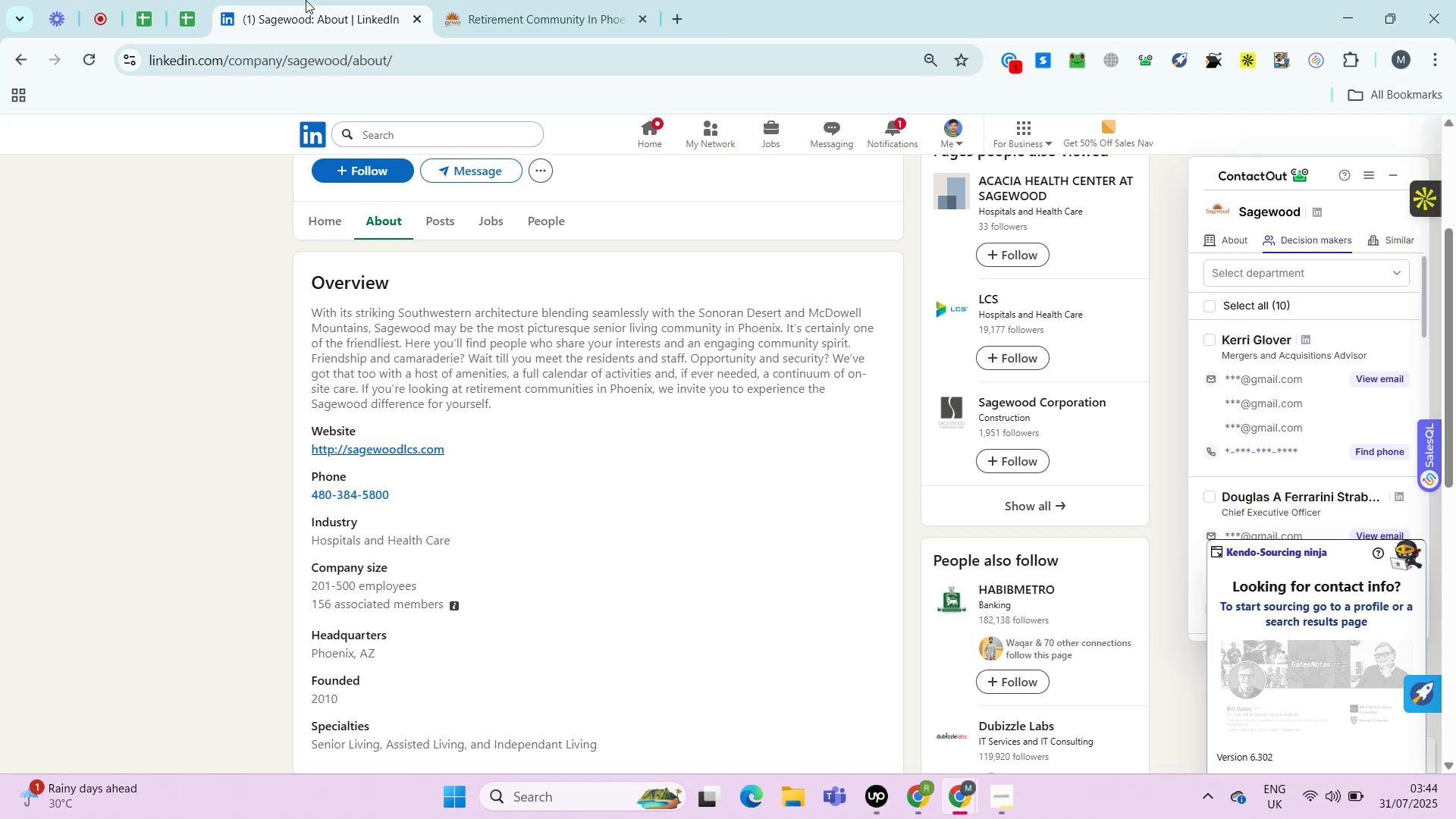 
key(Control+ControlRight)
 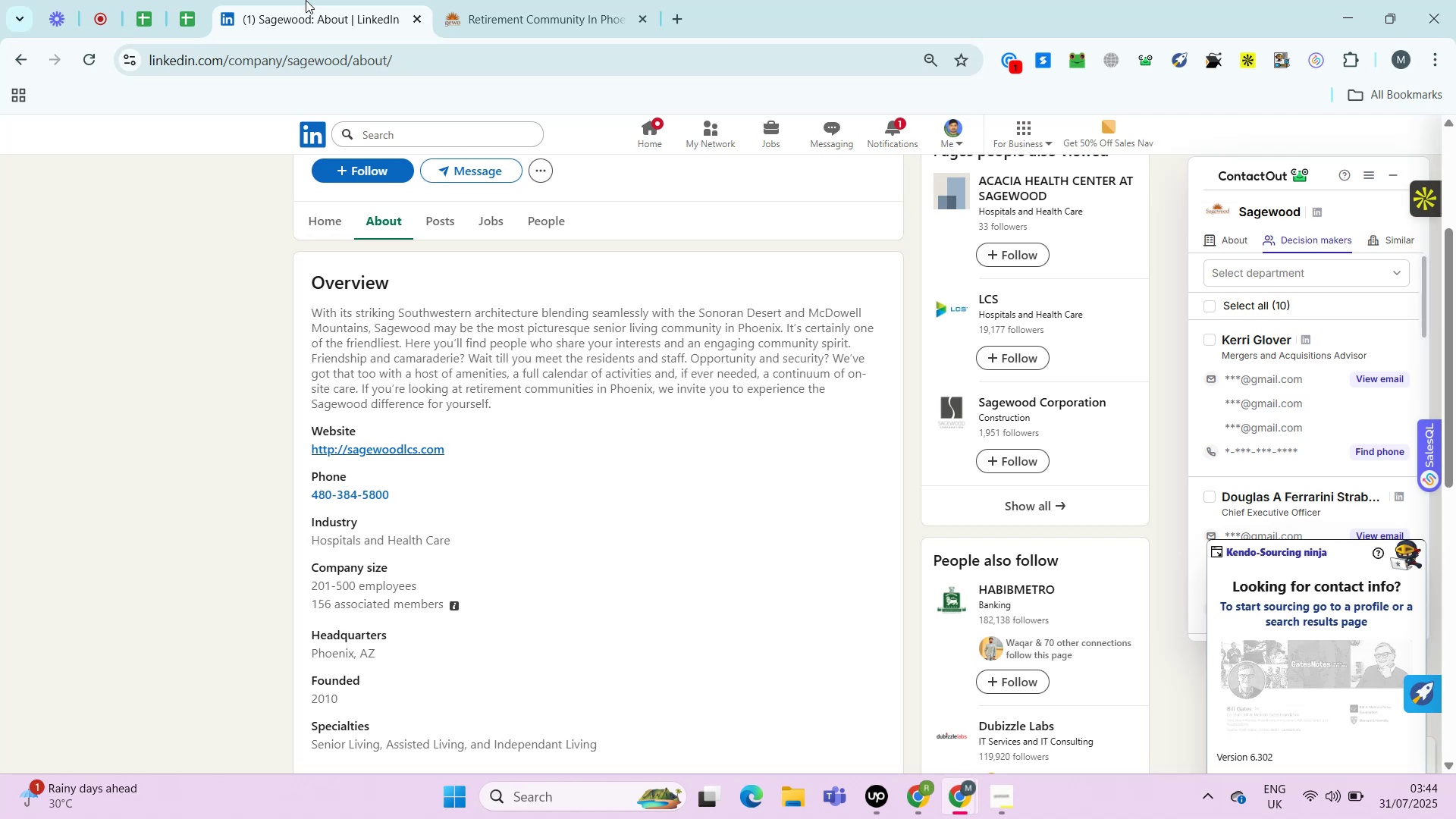 
hold_key(key=AltRight, duration=1.61)
 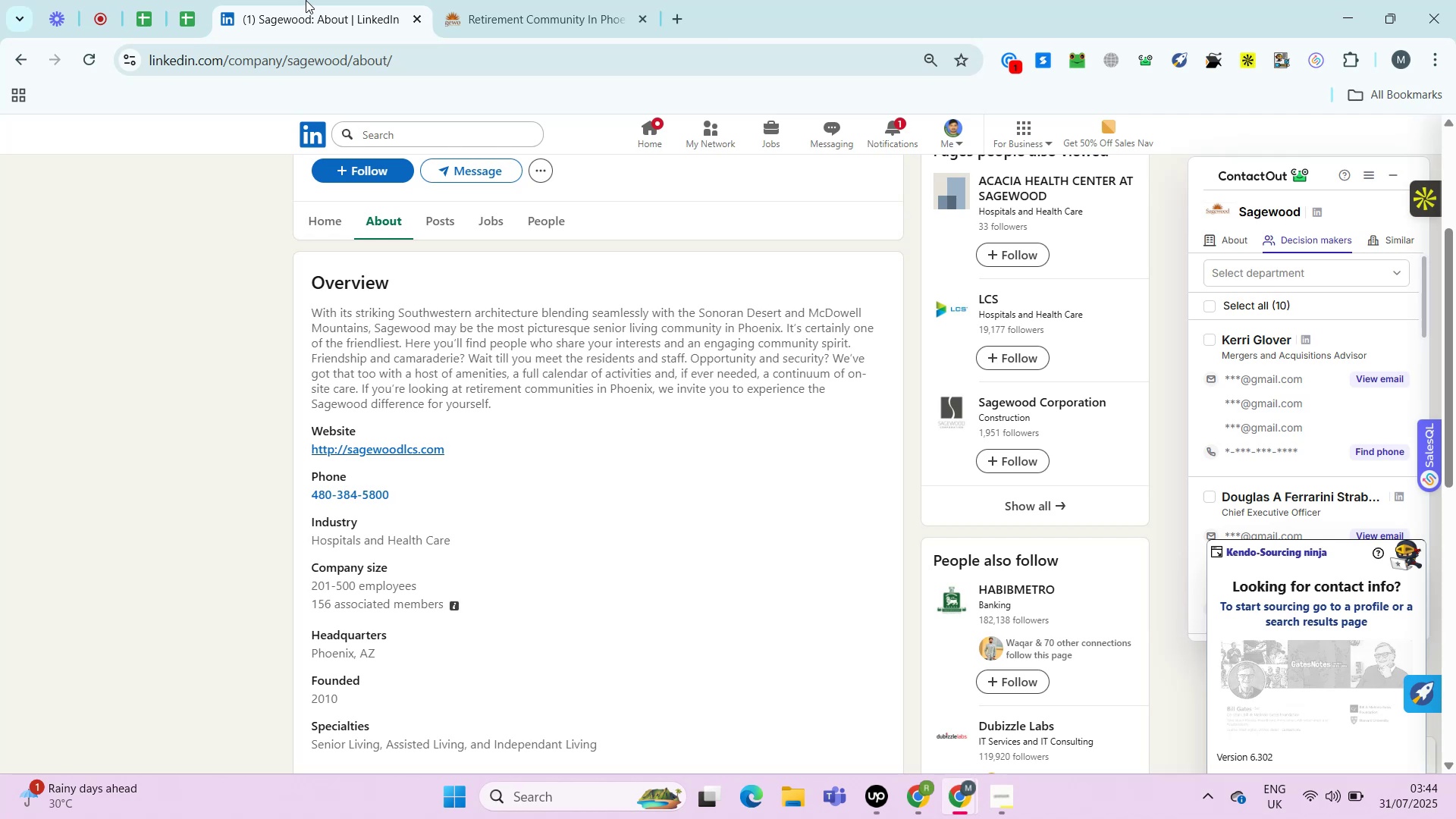 
key(Alt+Control+ControlRight)
 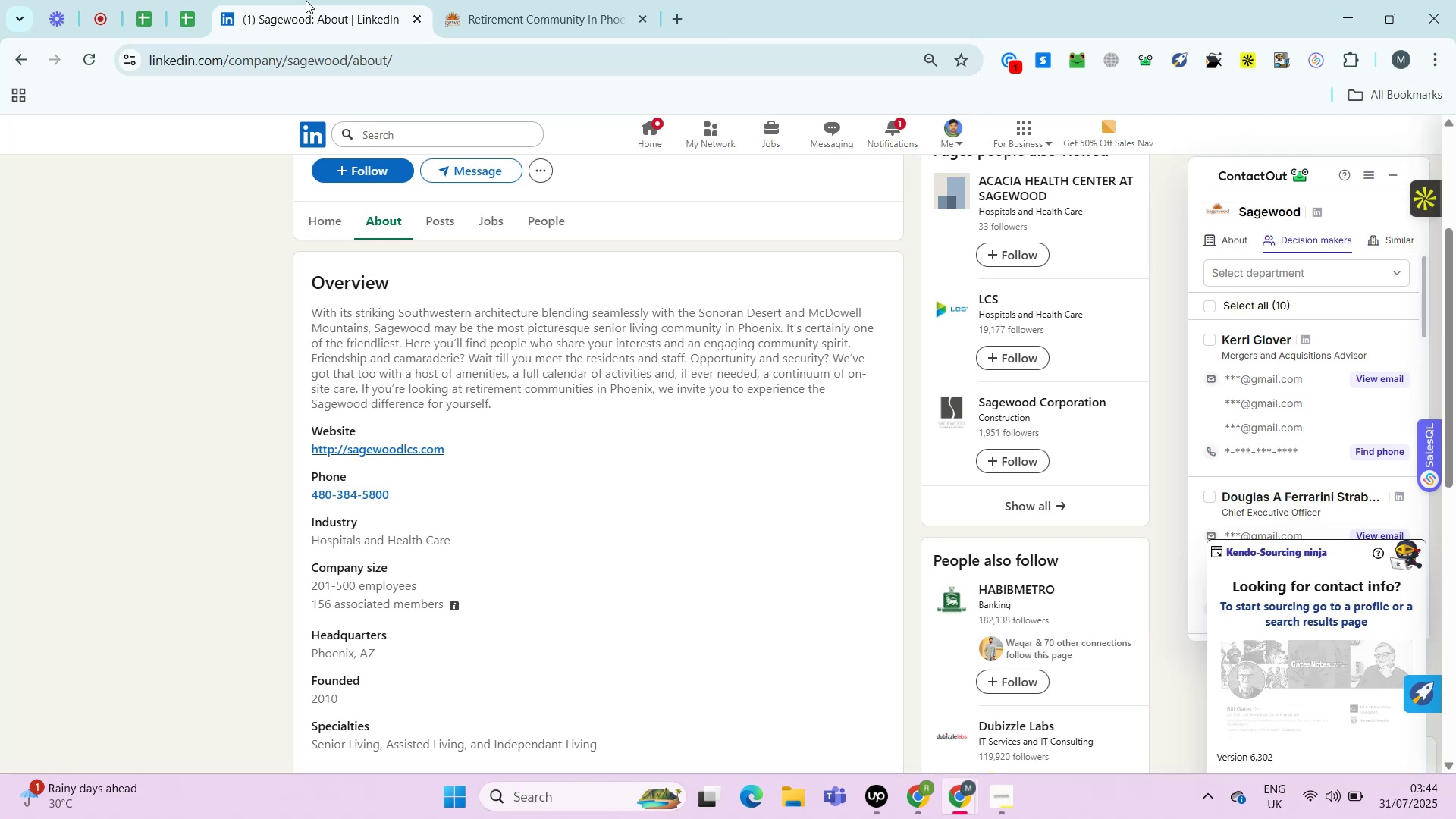 
hold_key(key=ControlRight, duration=1.13)
 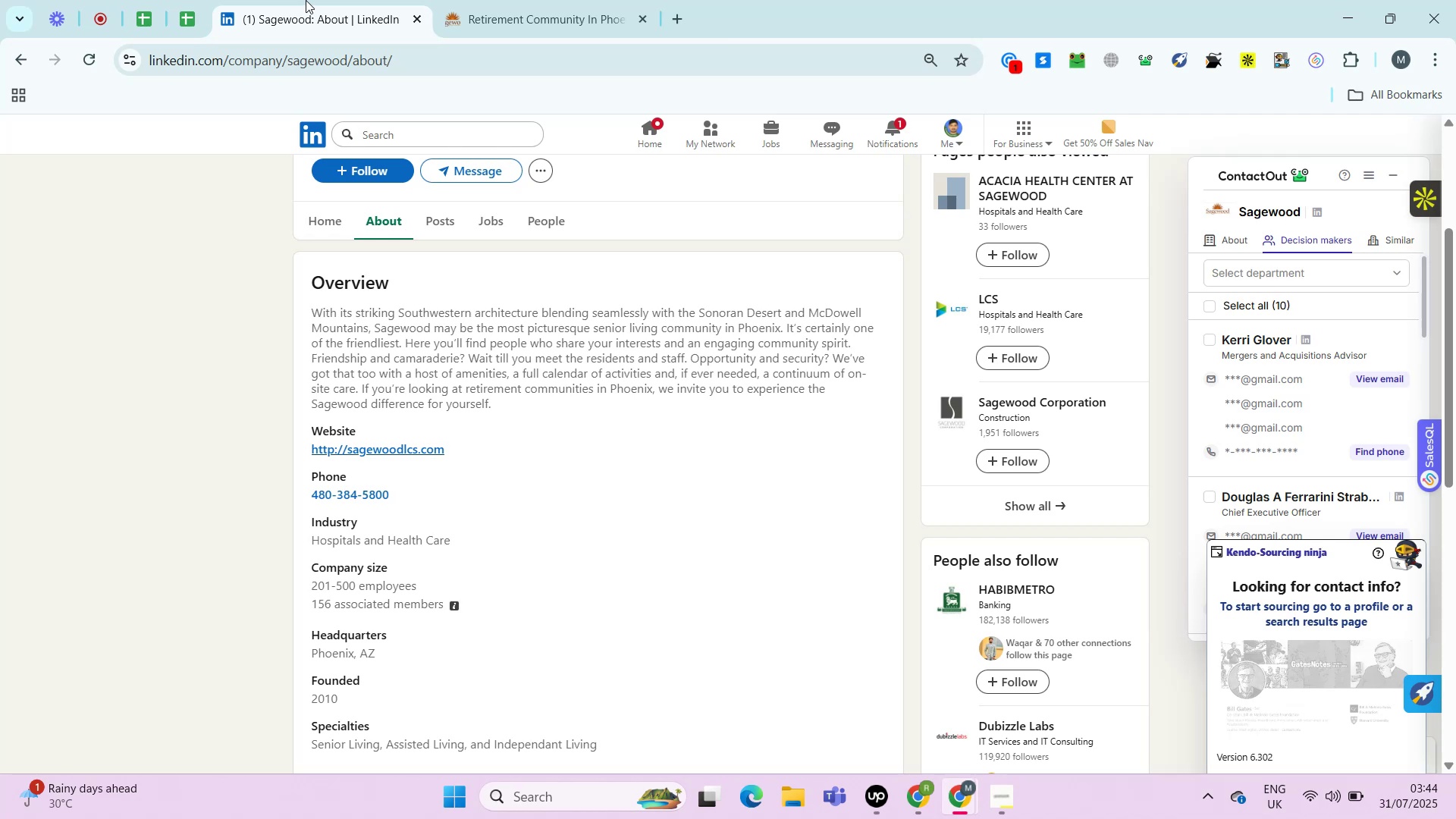 
key(Alt+Control+AltRight)
 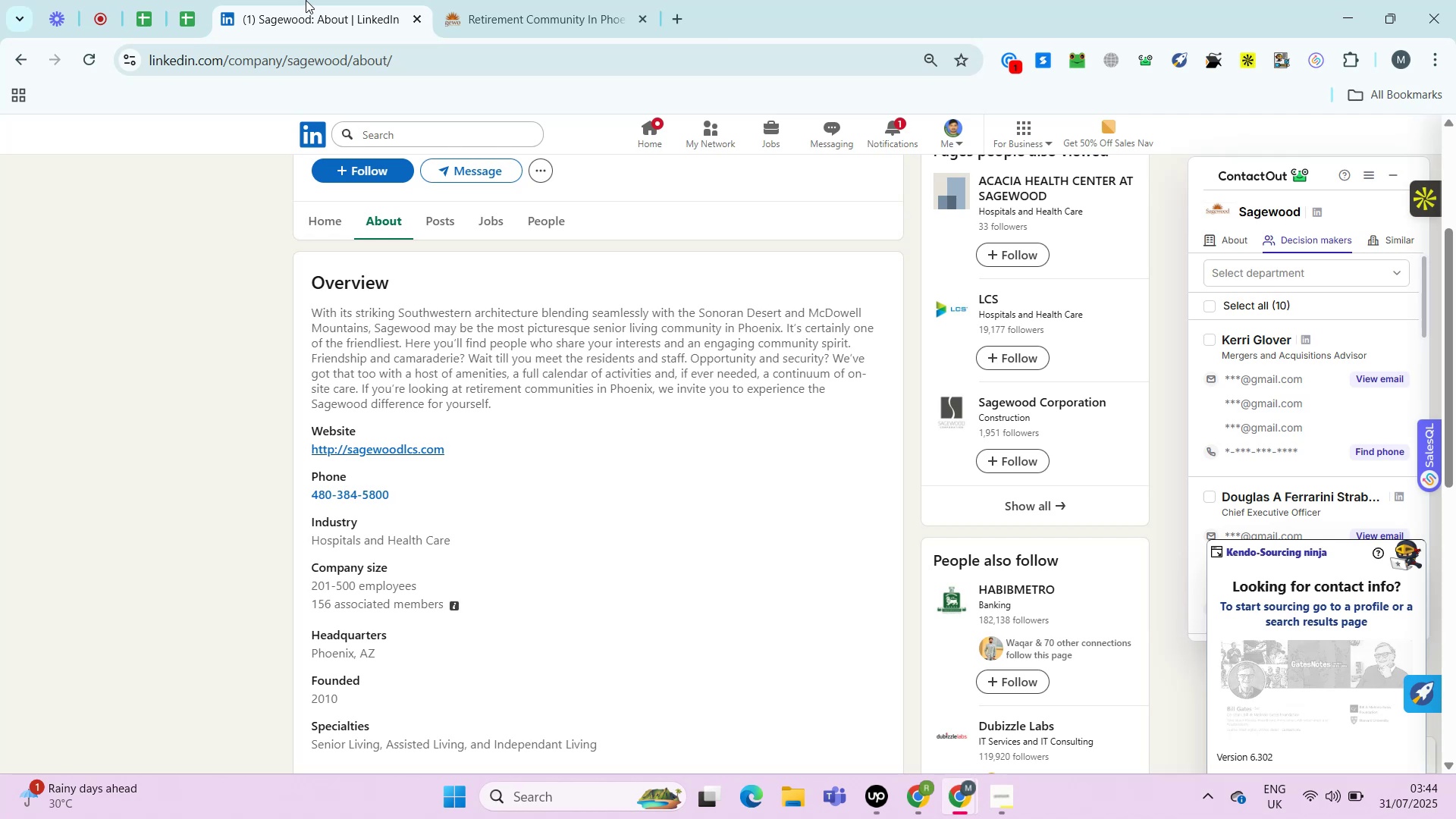 
key(Alt+Control+ControlRight)
 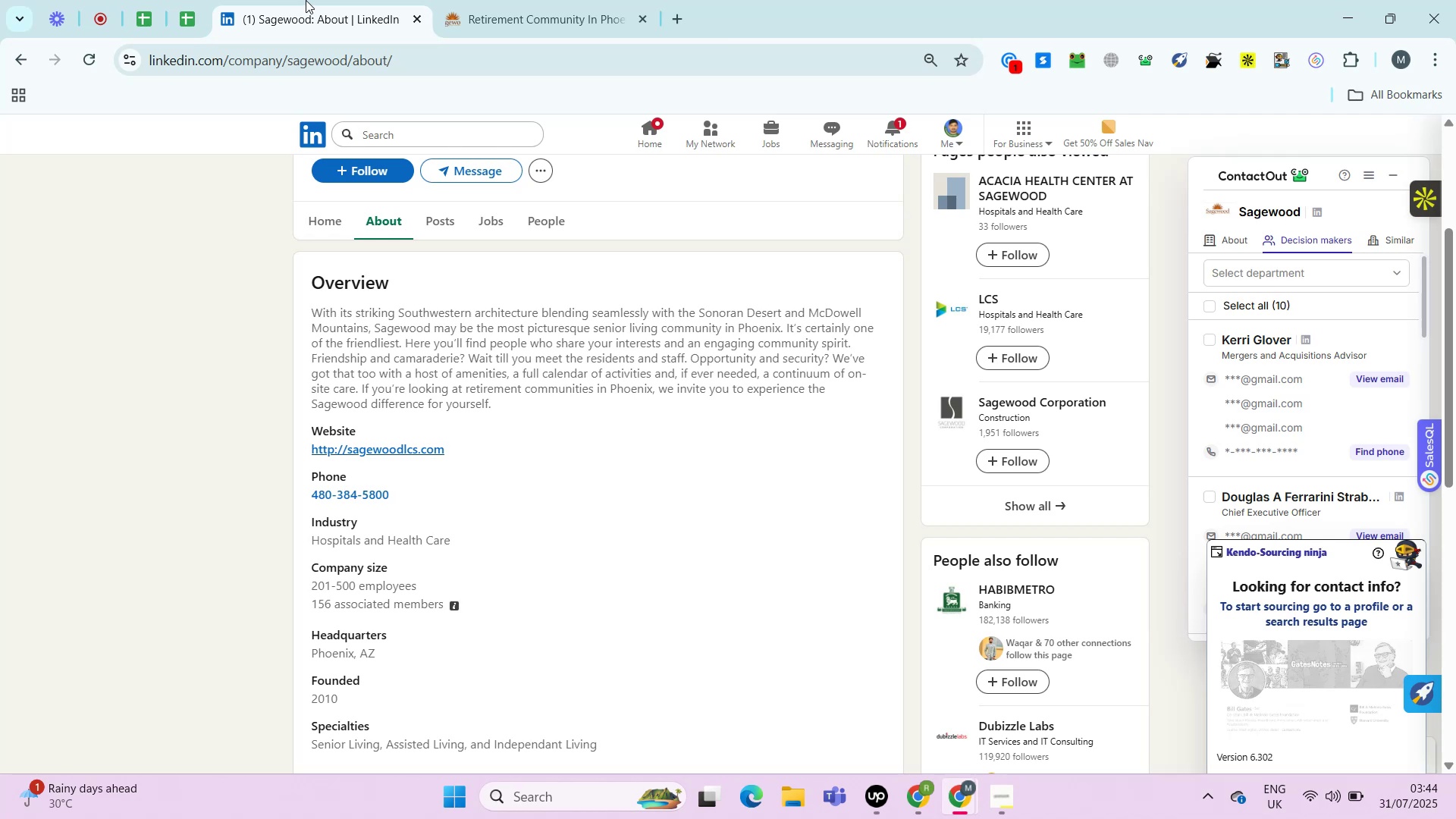 
key(Alt+Control+AltRight)
 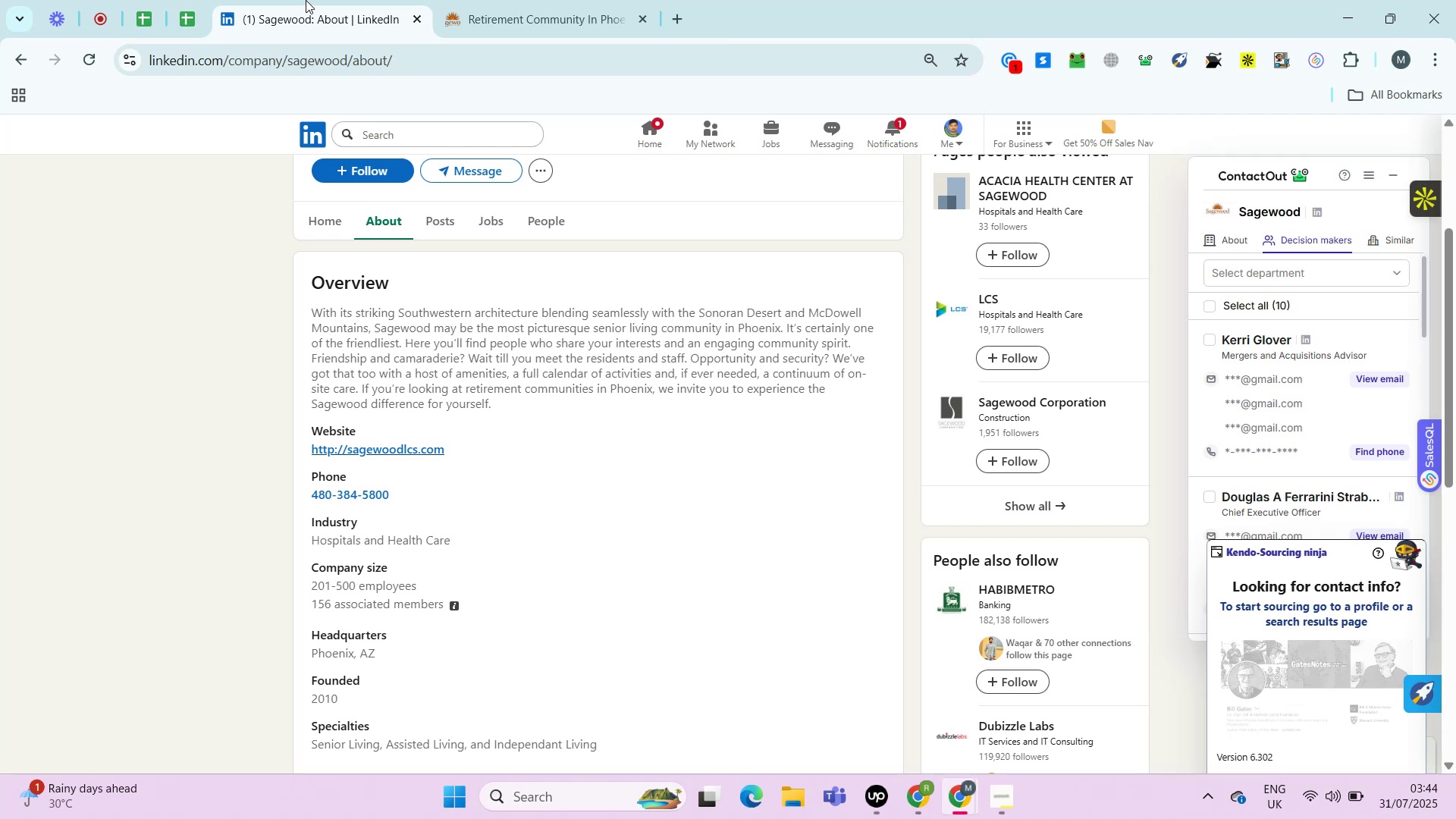 
wait(10.71)
 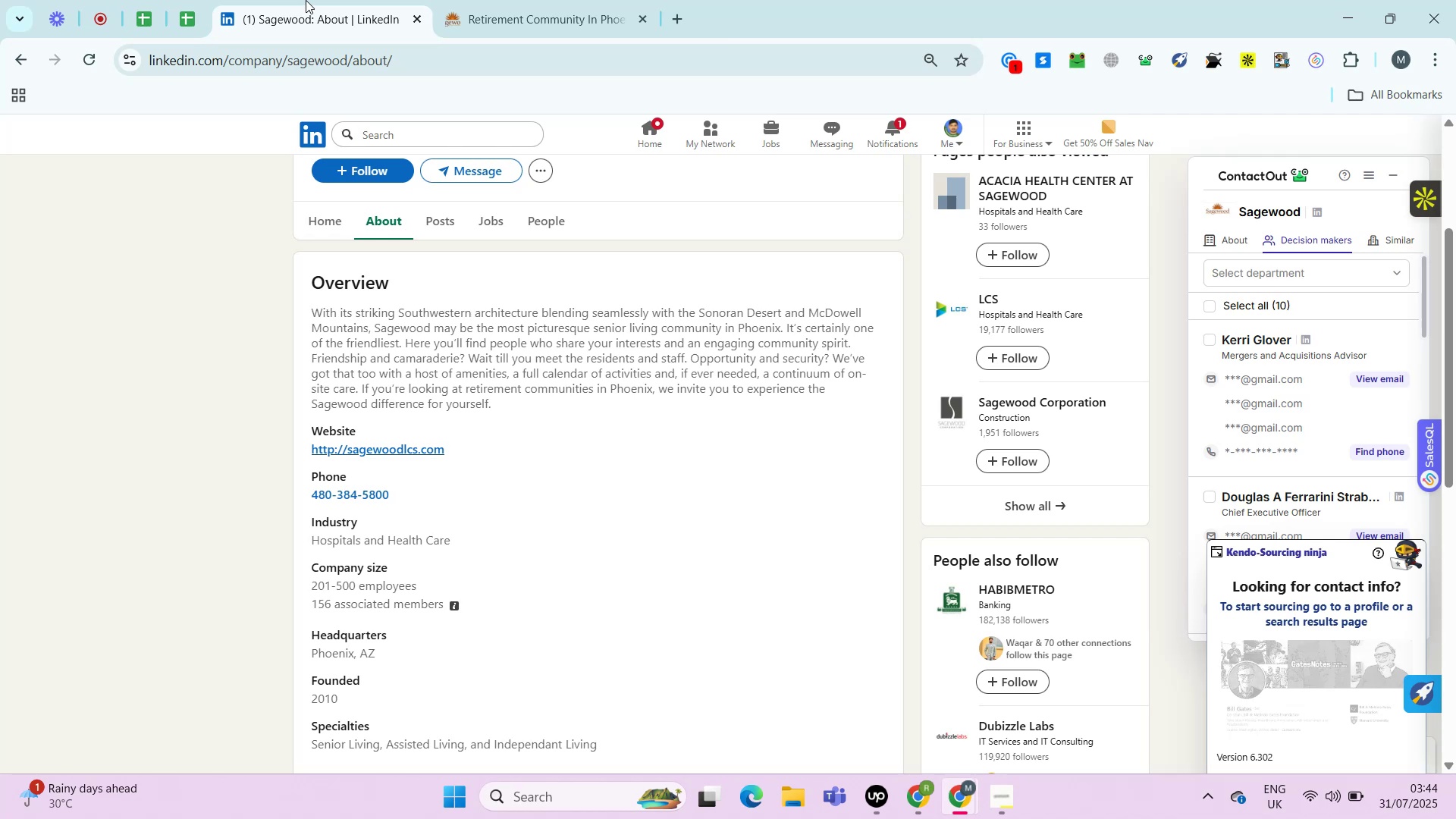 
key(Control+ControlRight)
 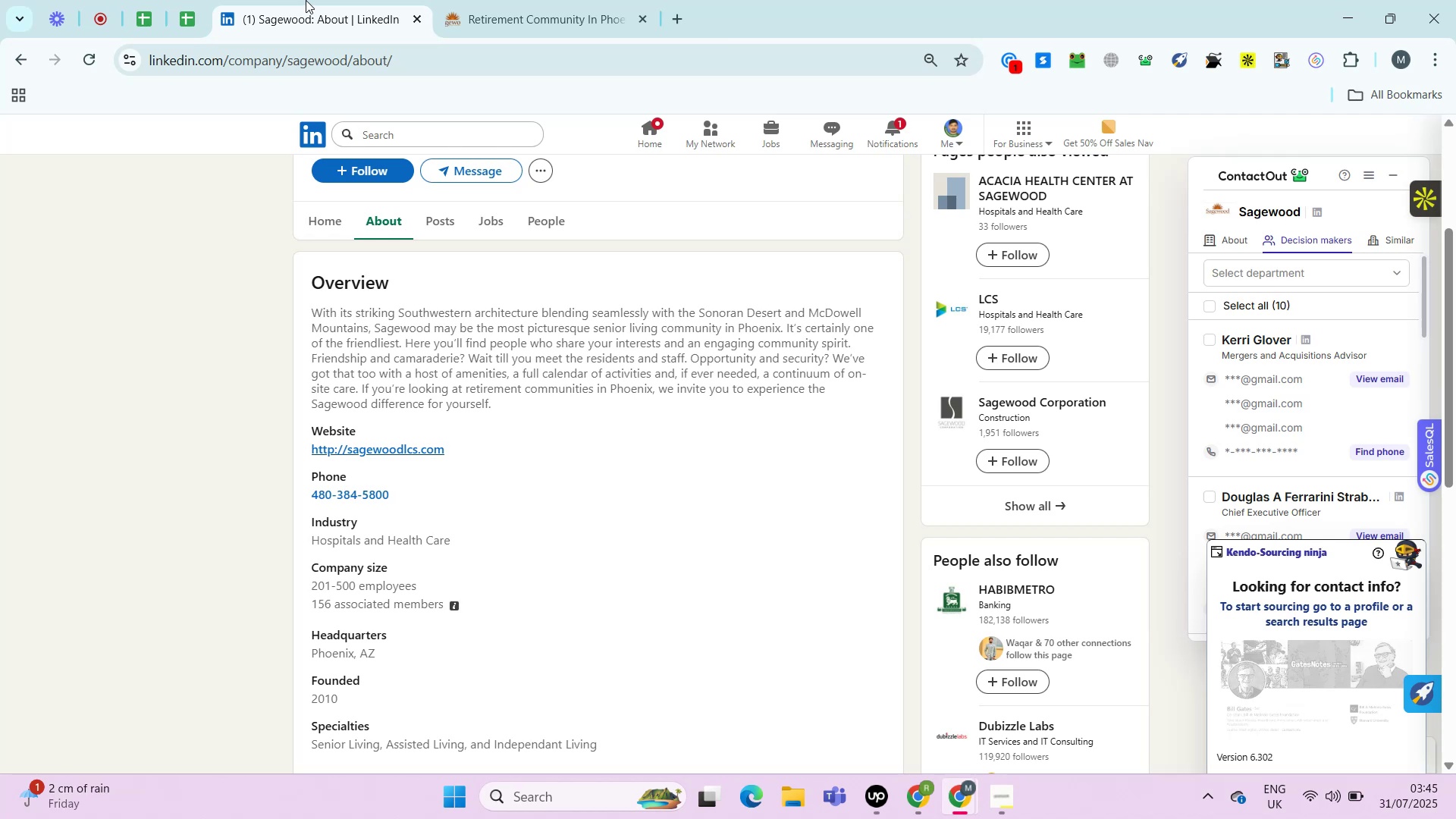 
key(Alt+Control+AltRight)
 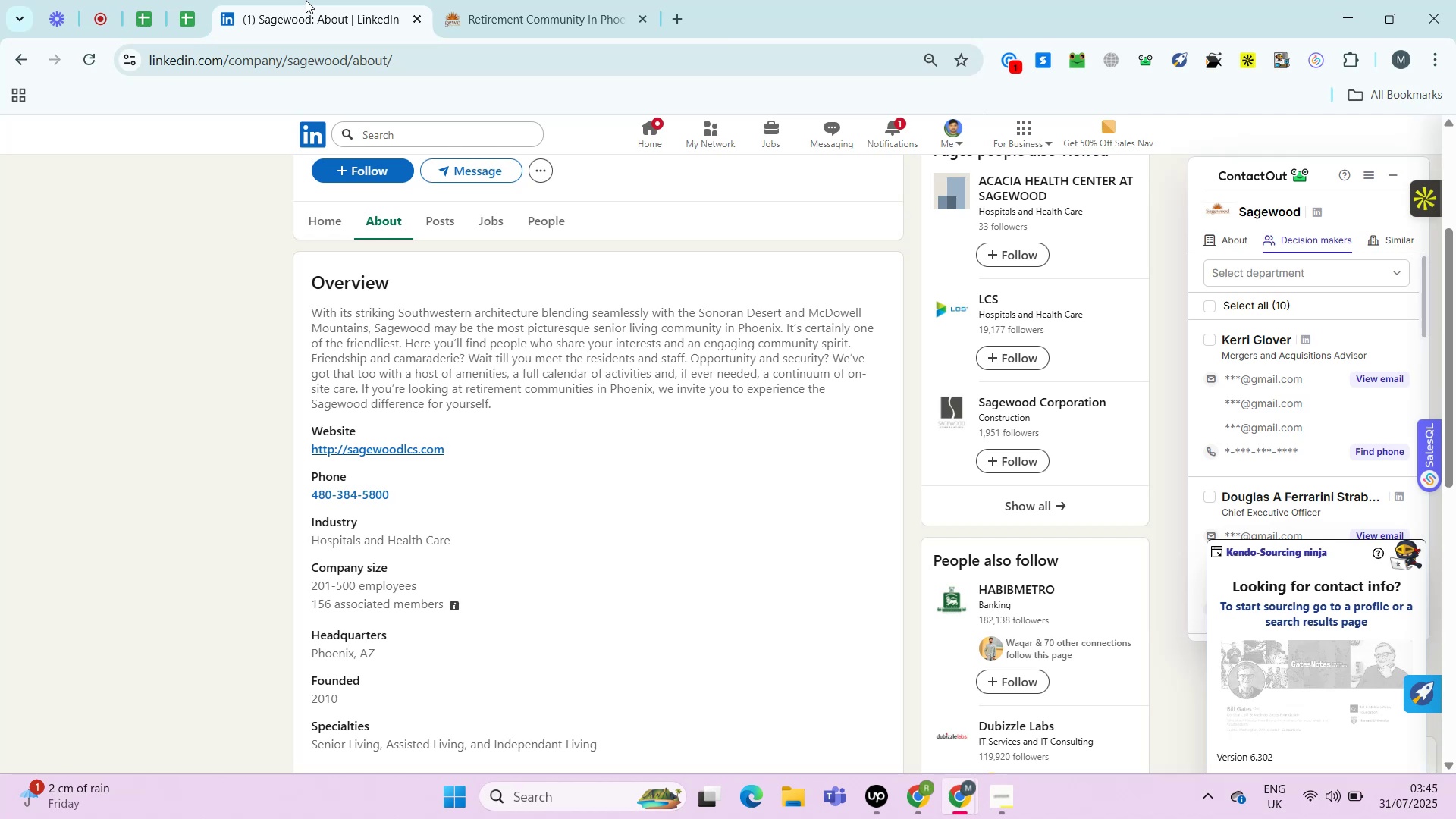 
key(Alt+Control+ControlRight)
 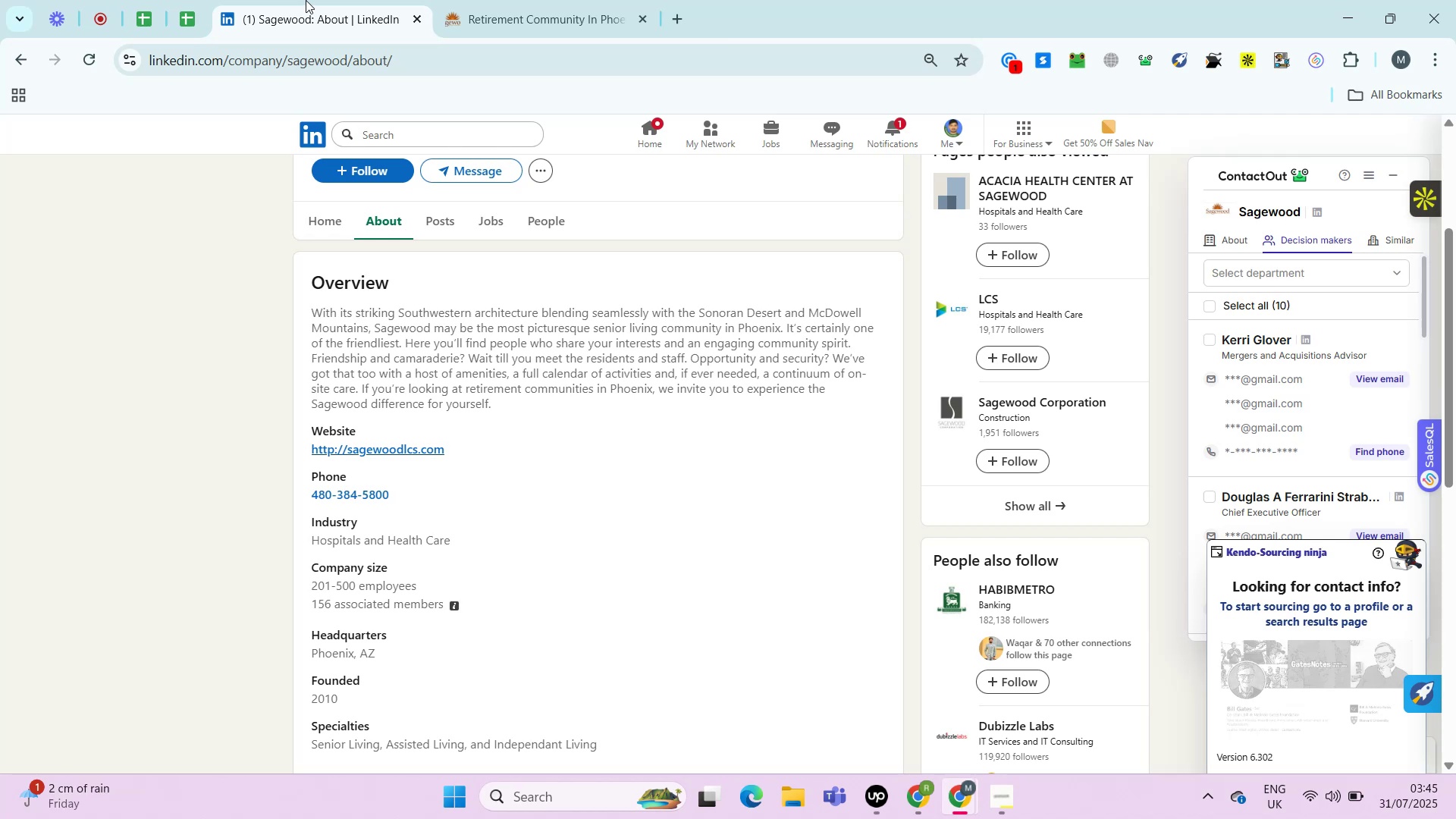 
key(Alt+Control+AltRight)
 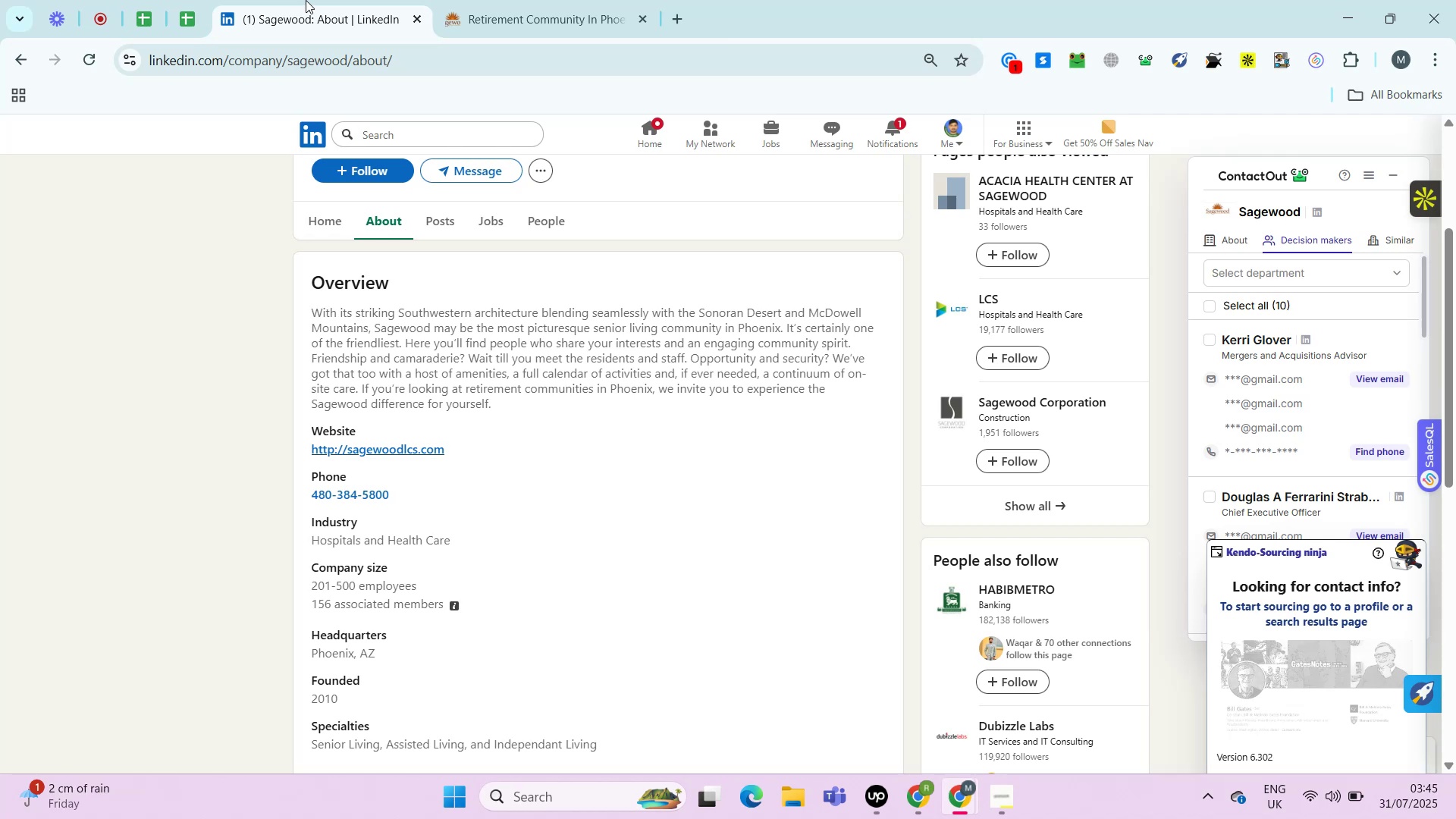 
wait(5.48)
 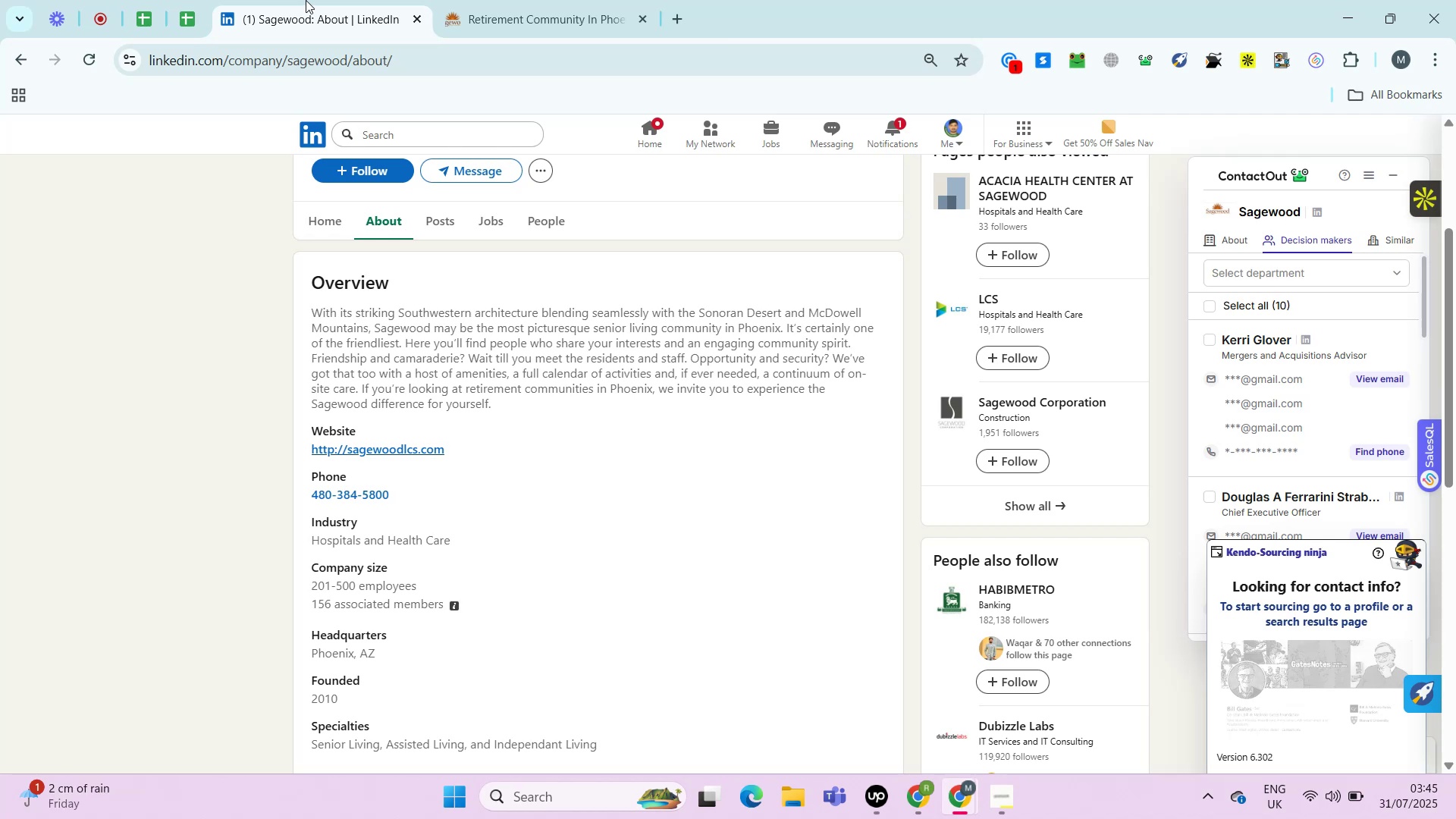 
key(Control+ControlRight)
 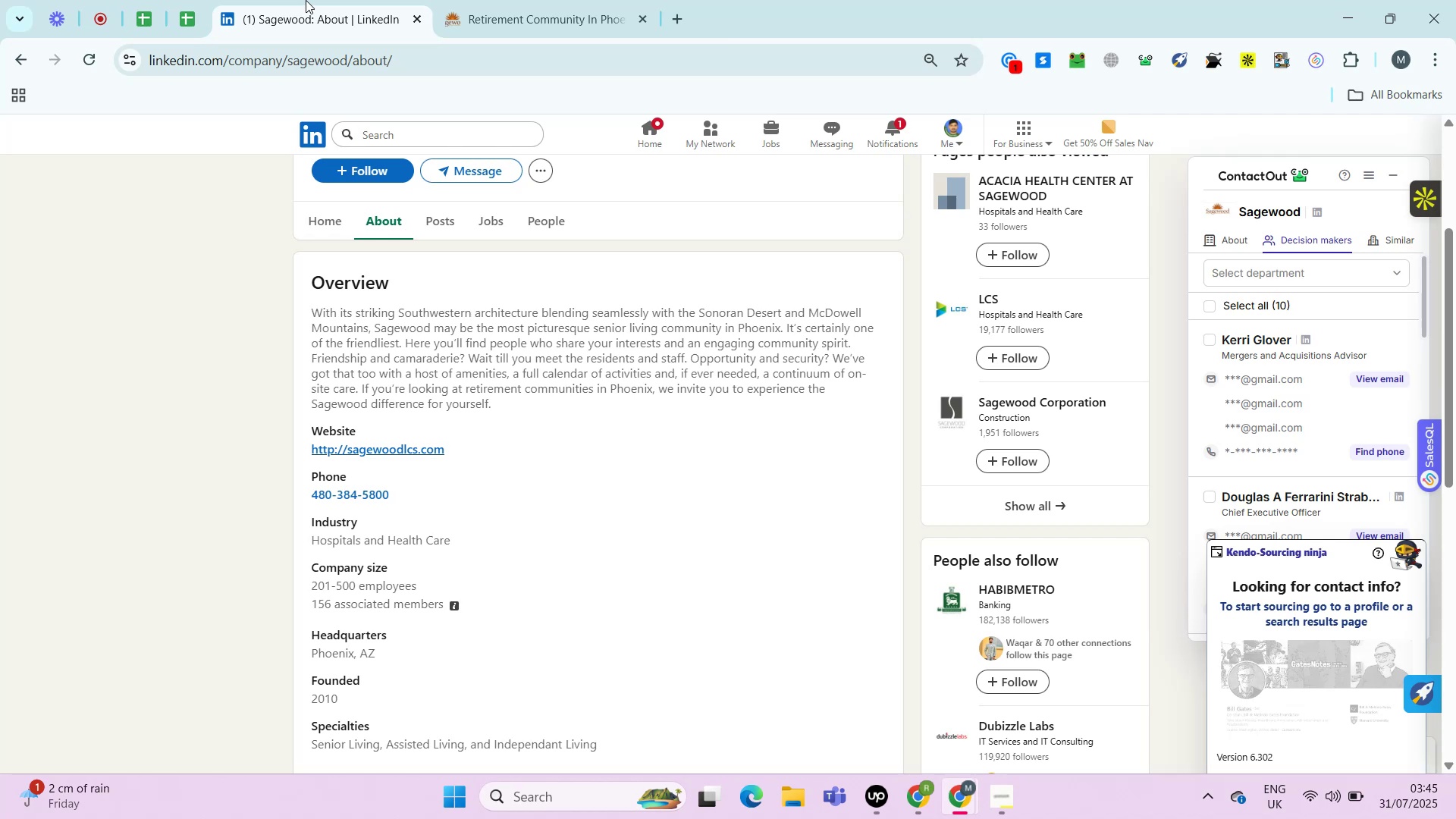 
key(Alt+Control+AltRight)
 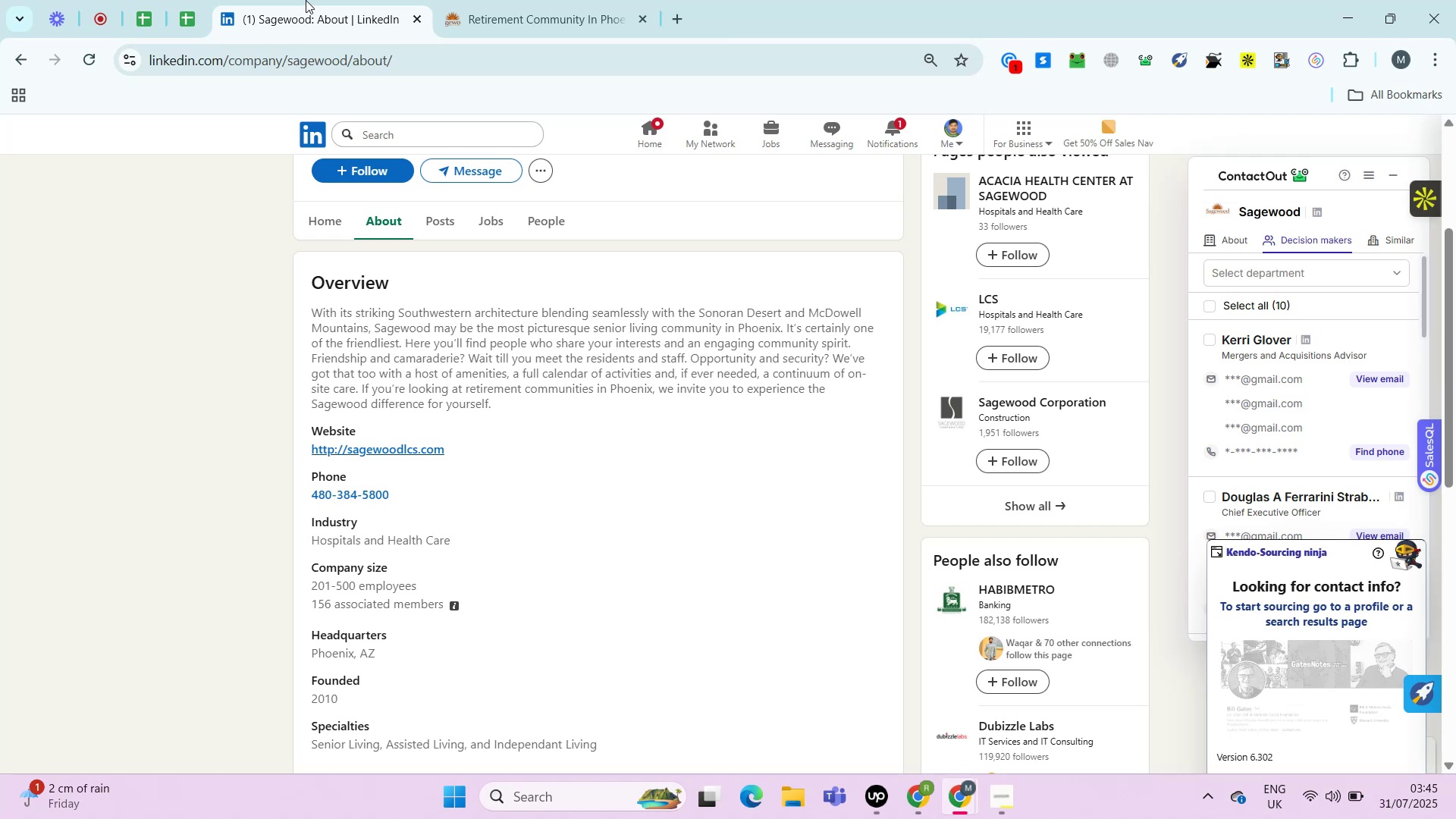 
key(Alt+Control+ControlRight)
 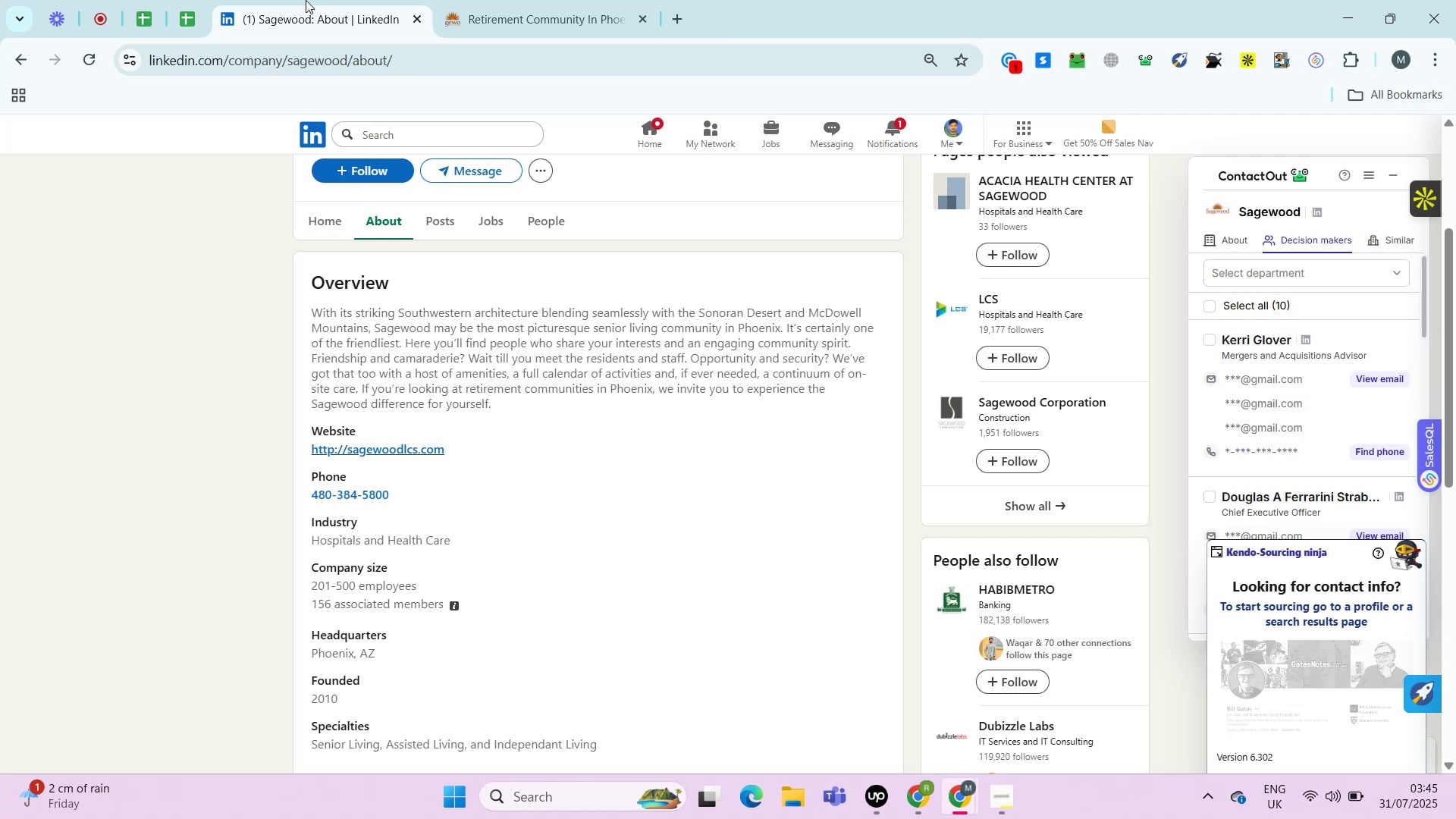 
key(Alt+Control+AltRight)
 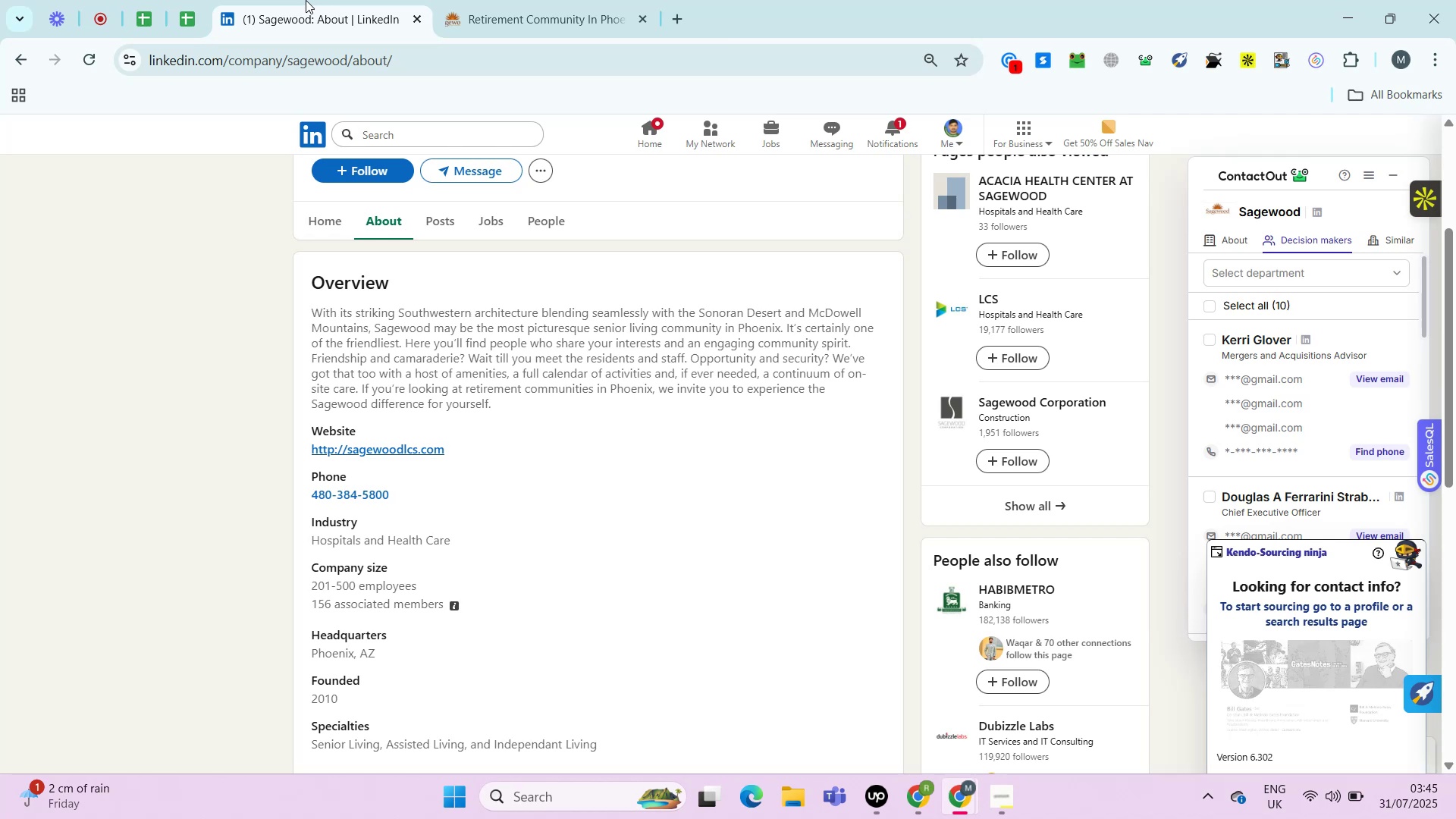 
wait(9.09)
 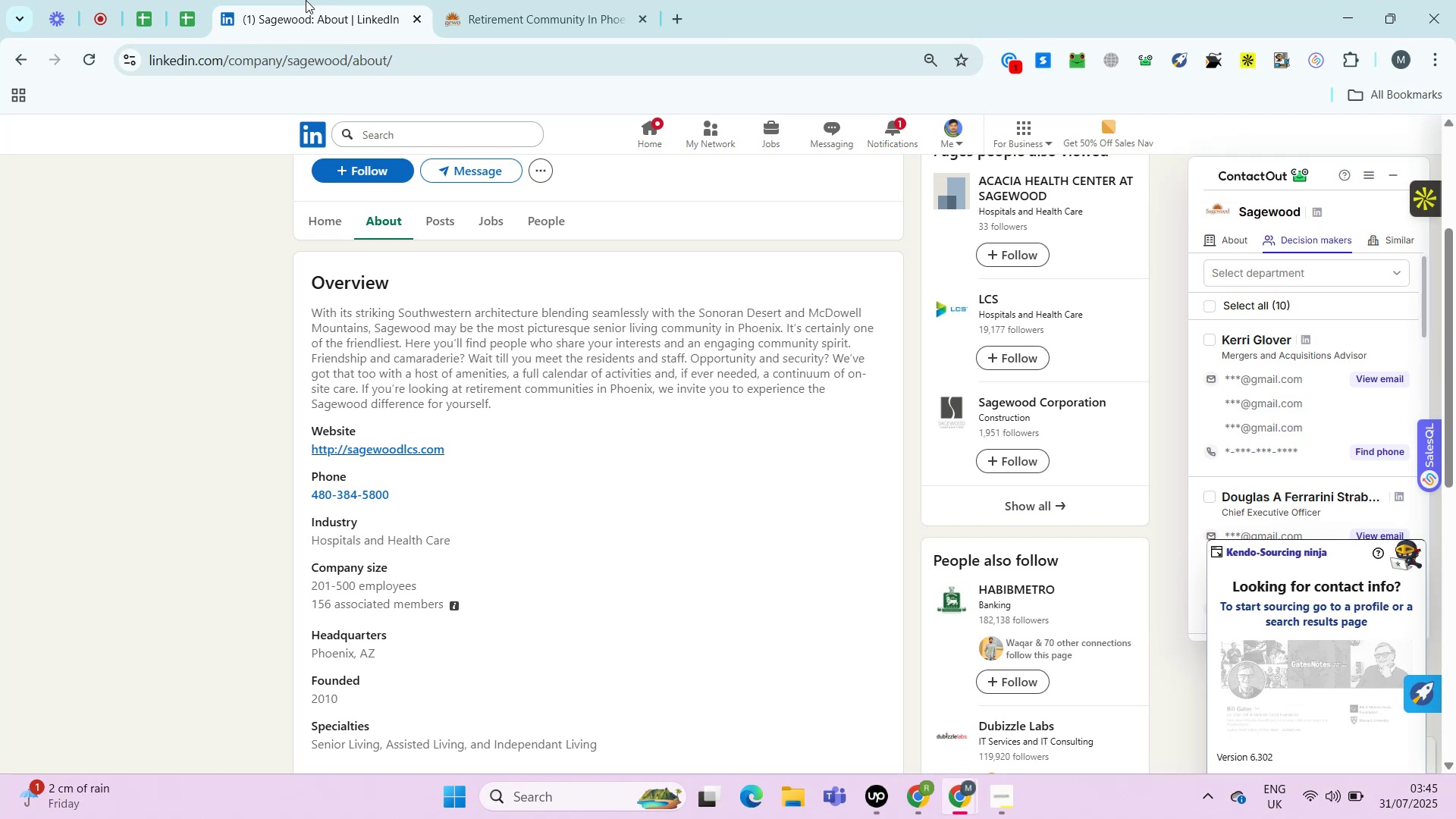 
key(Control+ControlRight)
 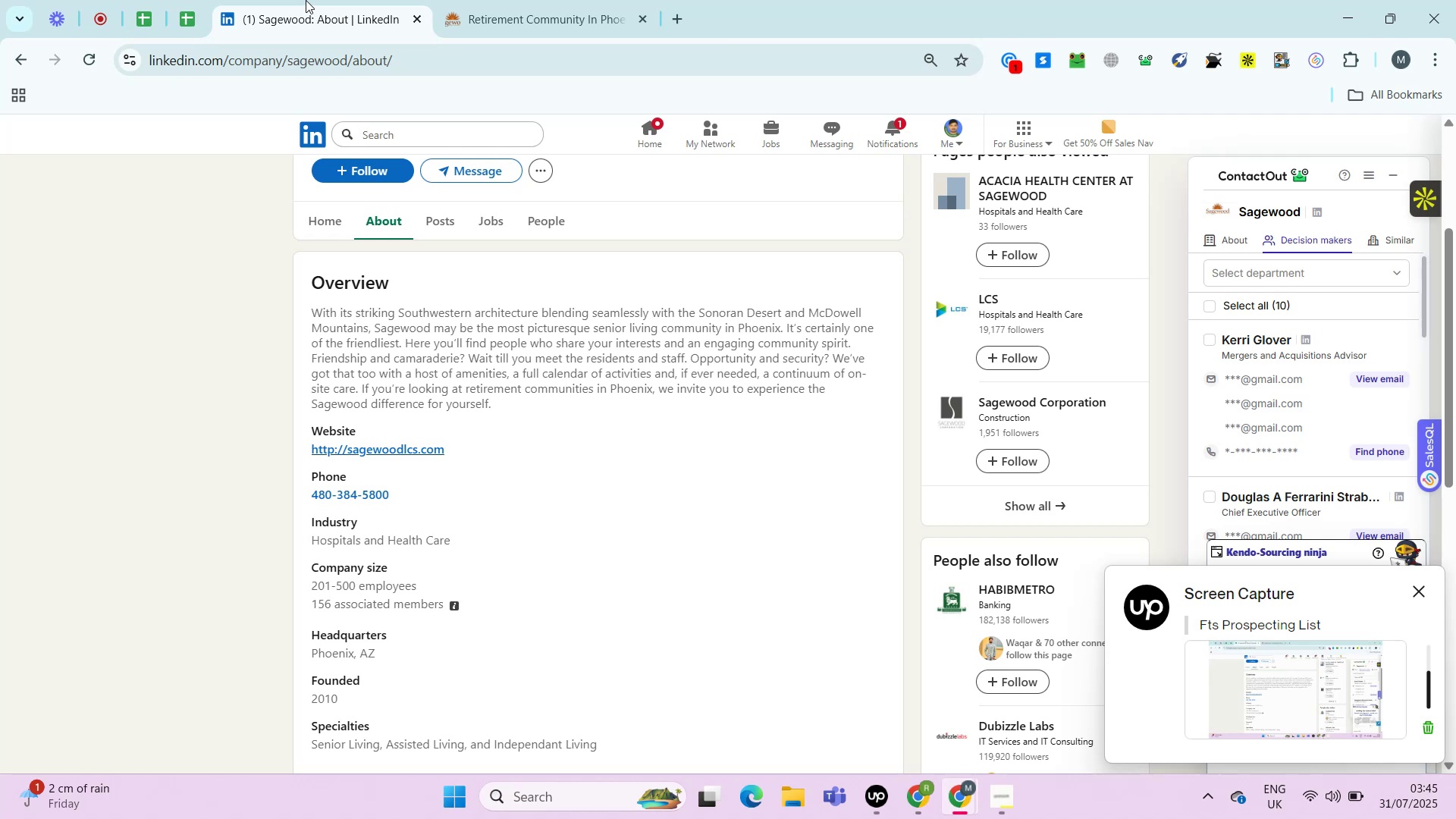 
key(Alt+Control+AltRight)
 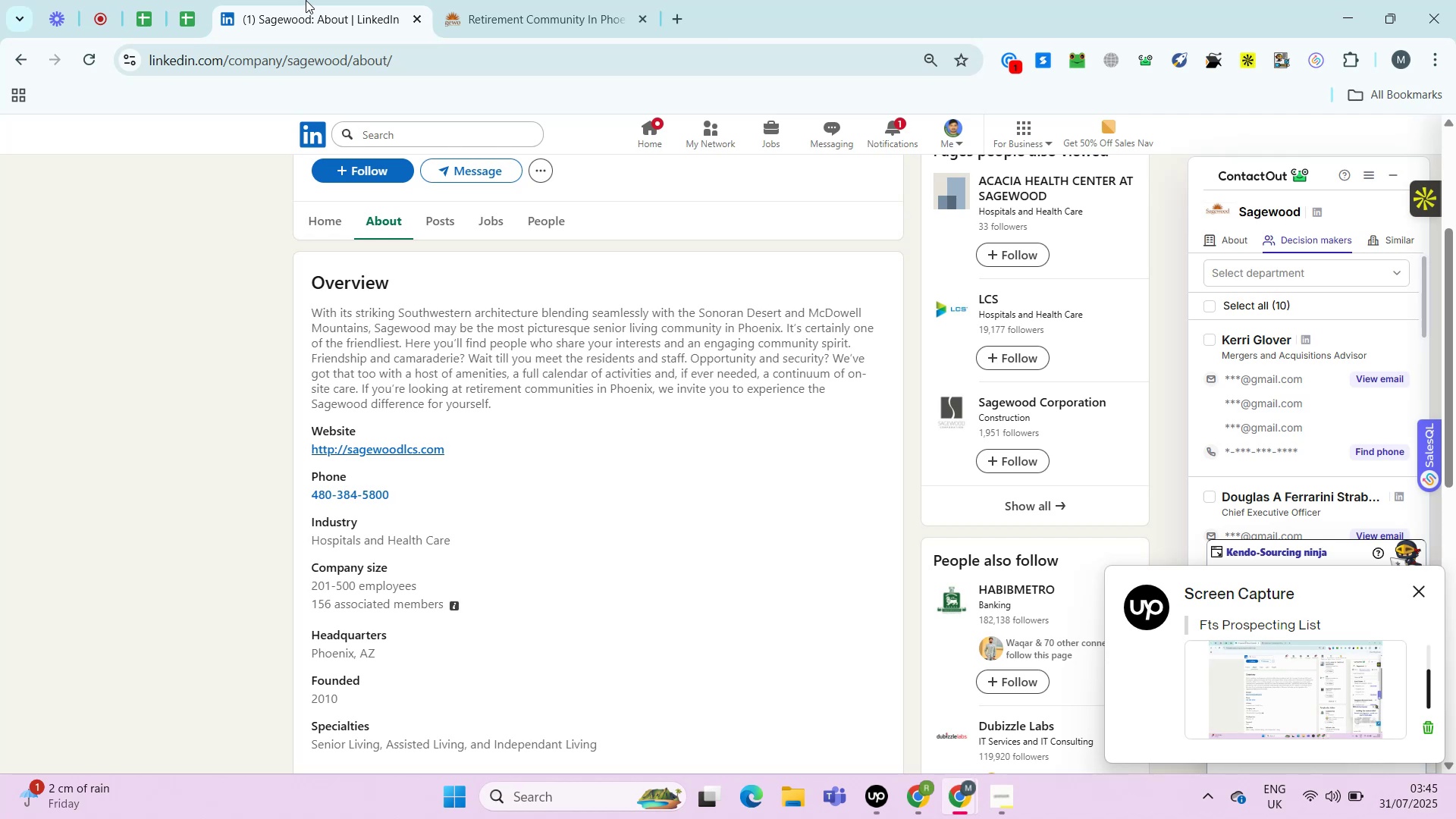 
key(Control+ControlRight)
 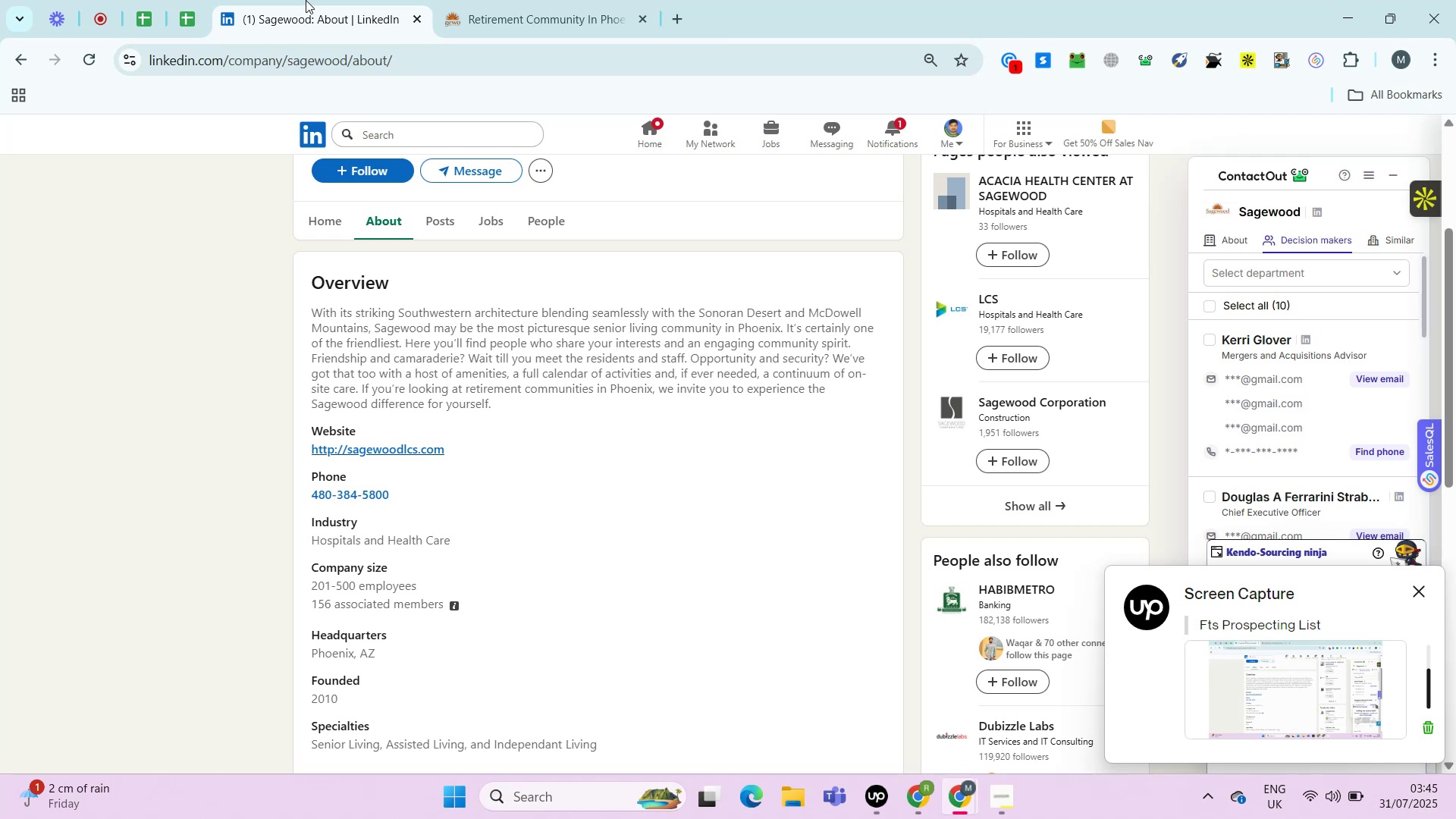 
key(Alt+Control+AltRight)
 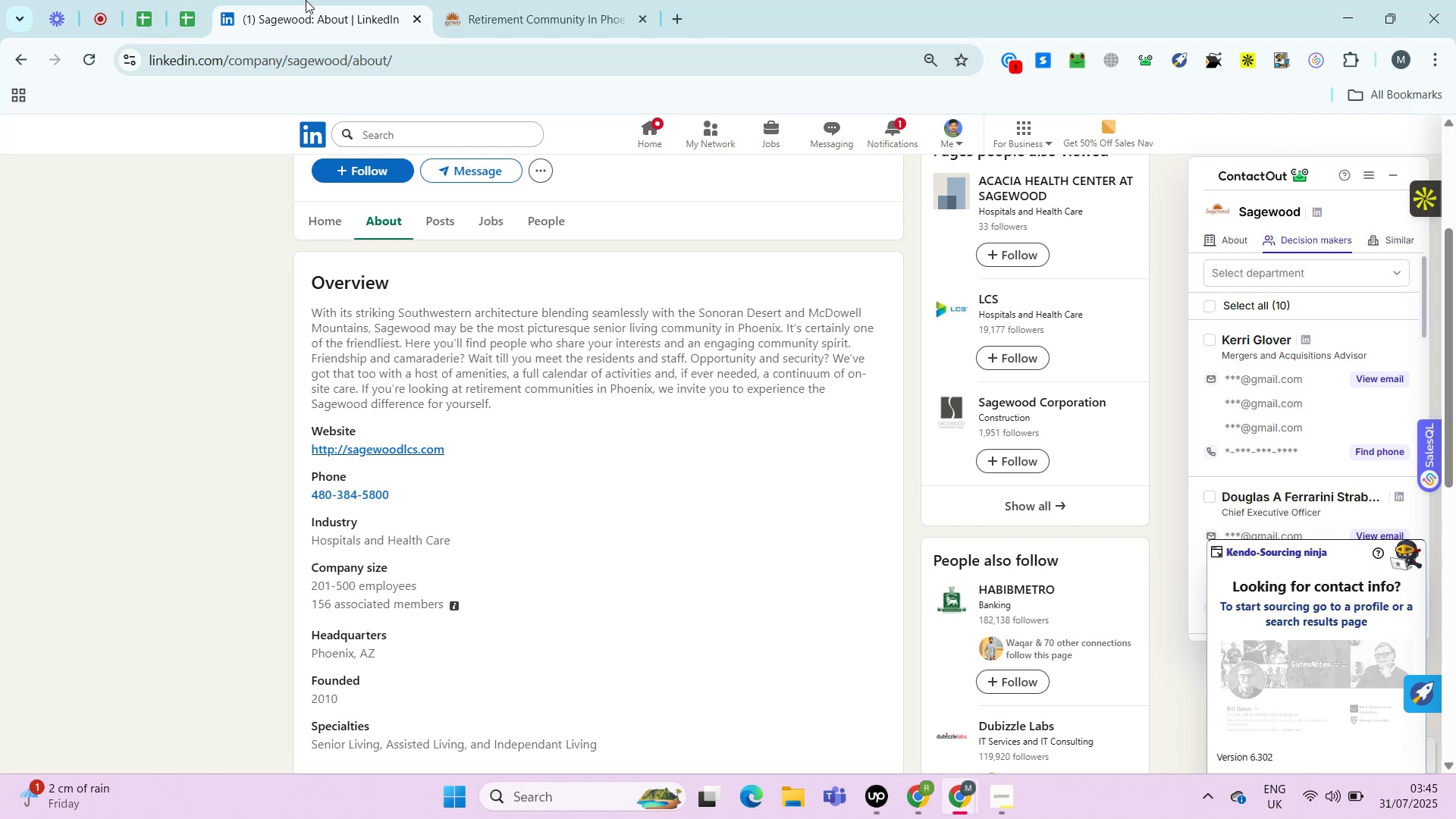 
wait(22.67)
 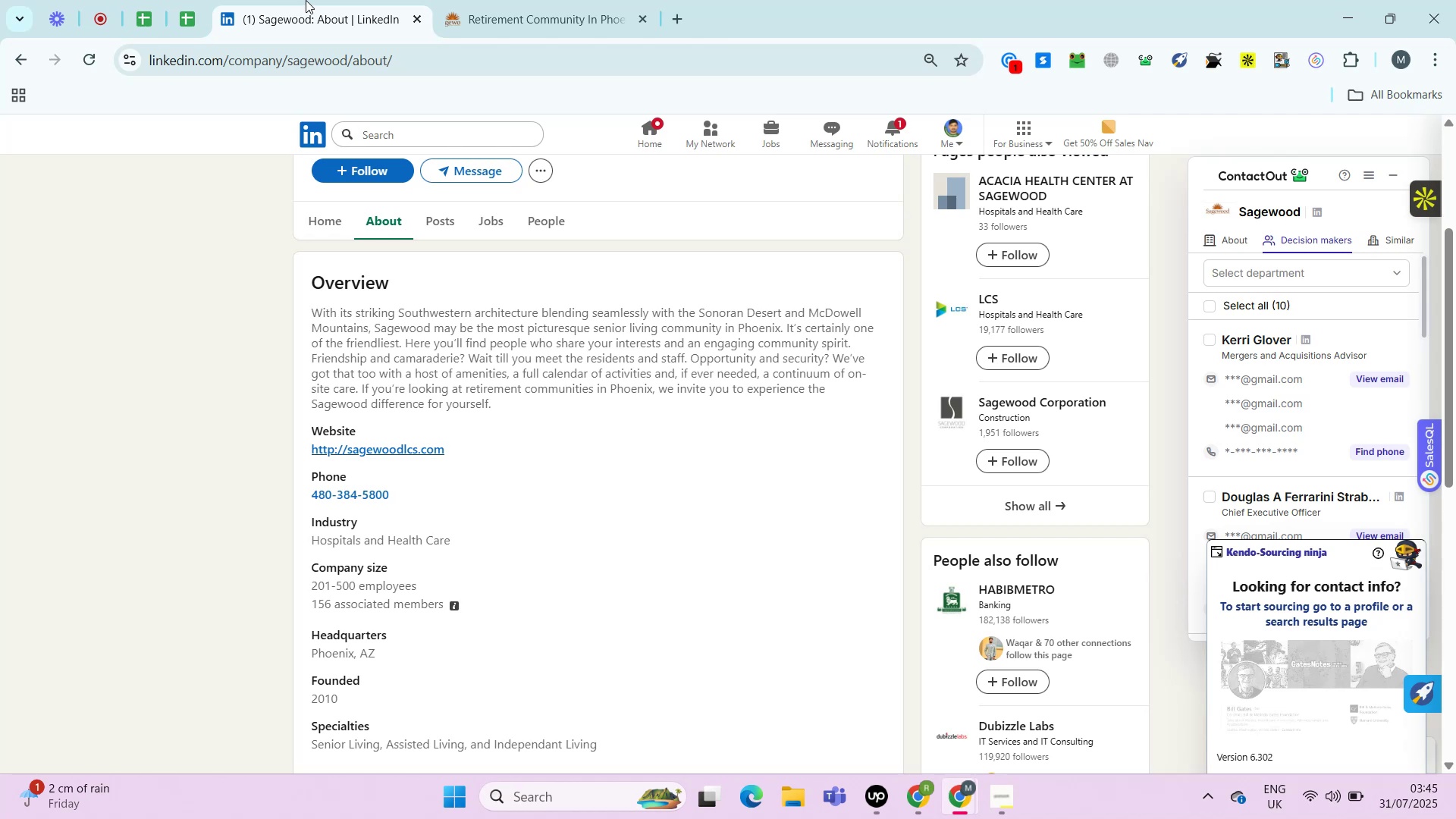 
key(Control+ControlRight)
 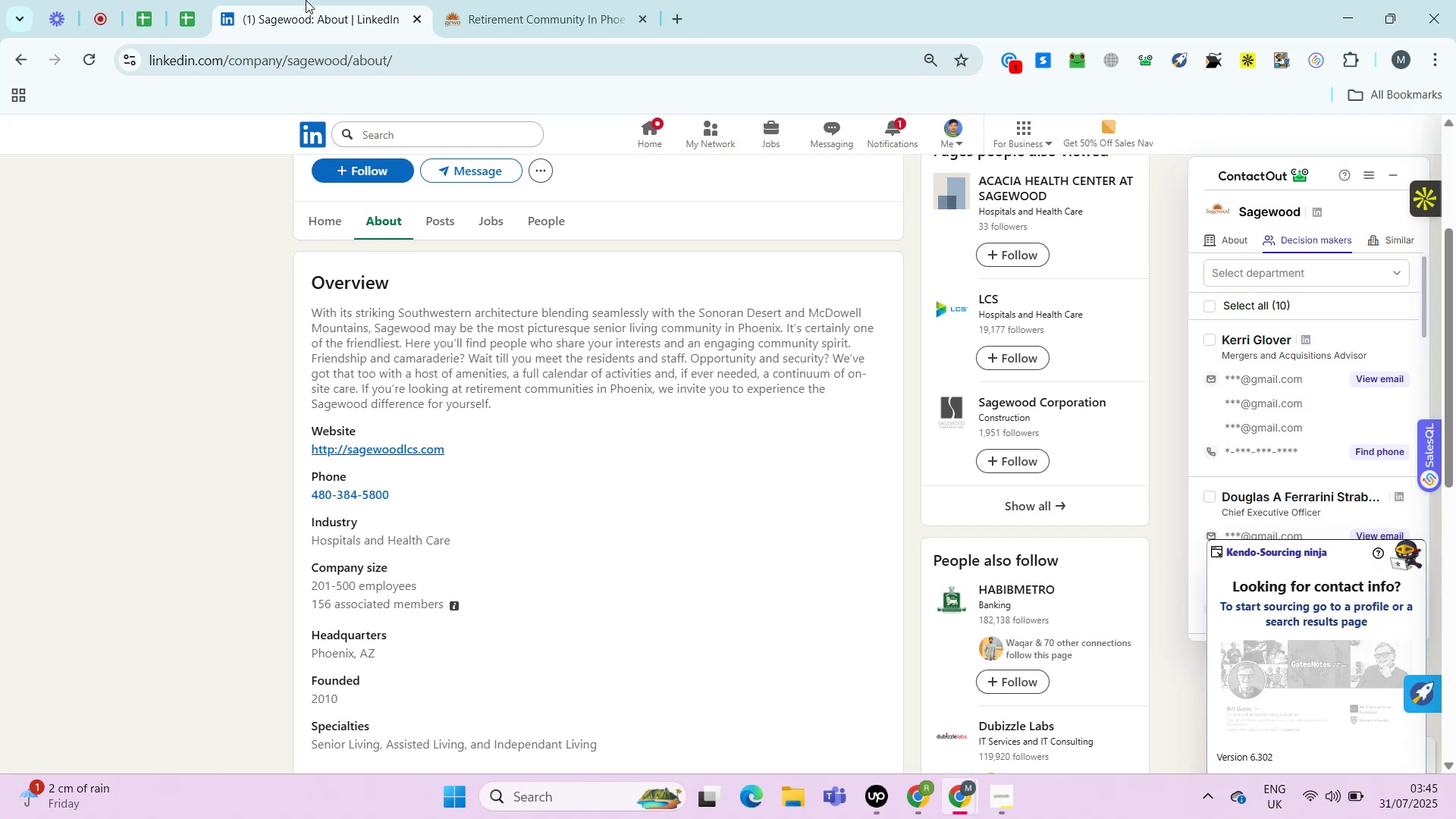 
key(Alt+Control+AltRight)
 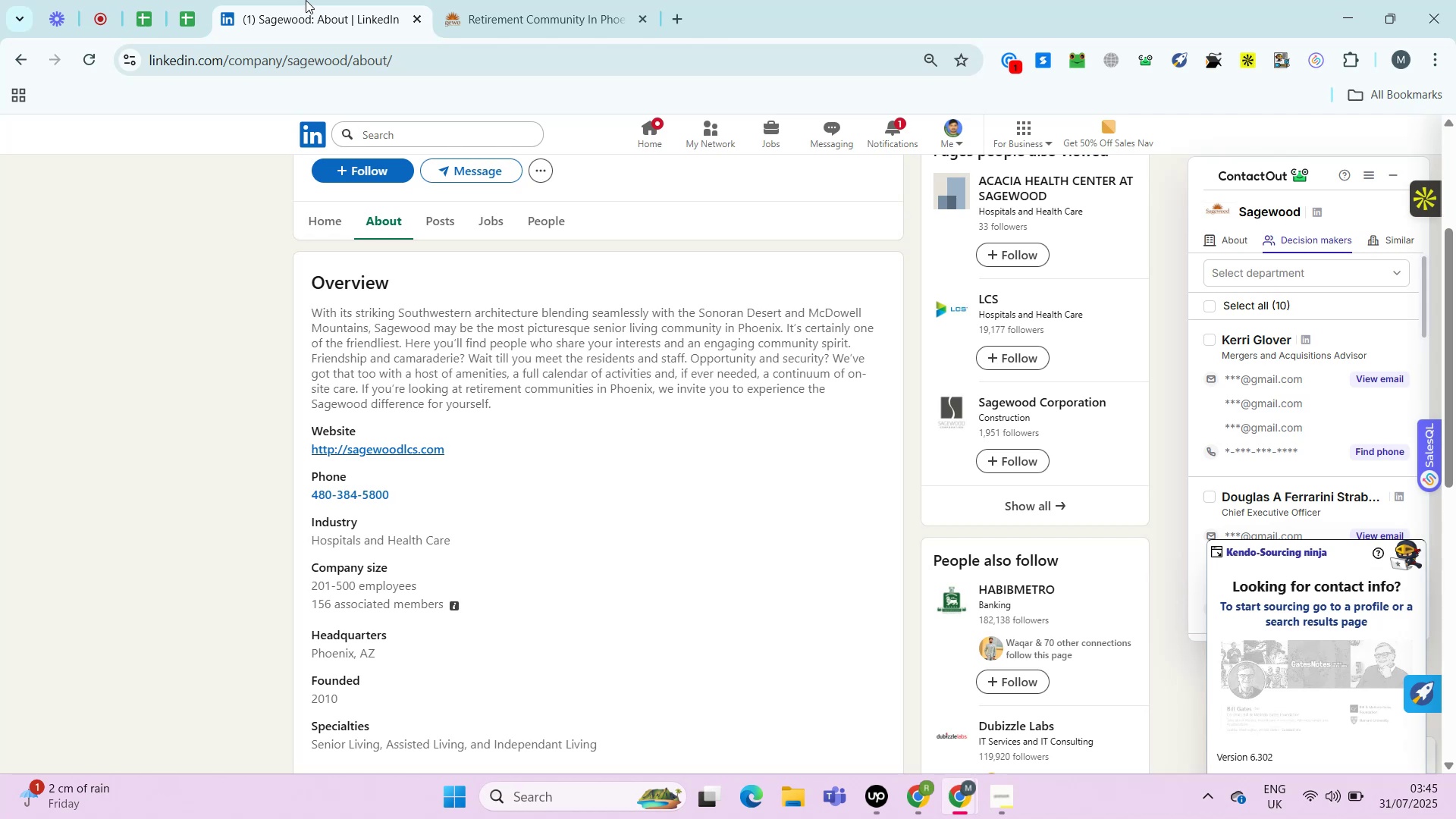 
key(Alt+Control+ControlRight)
 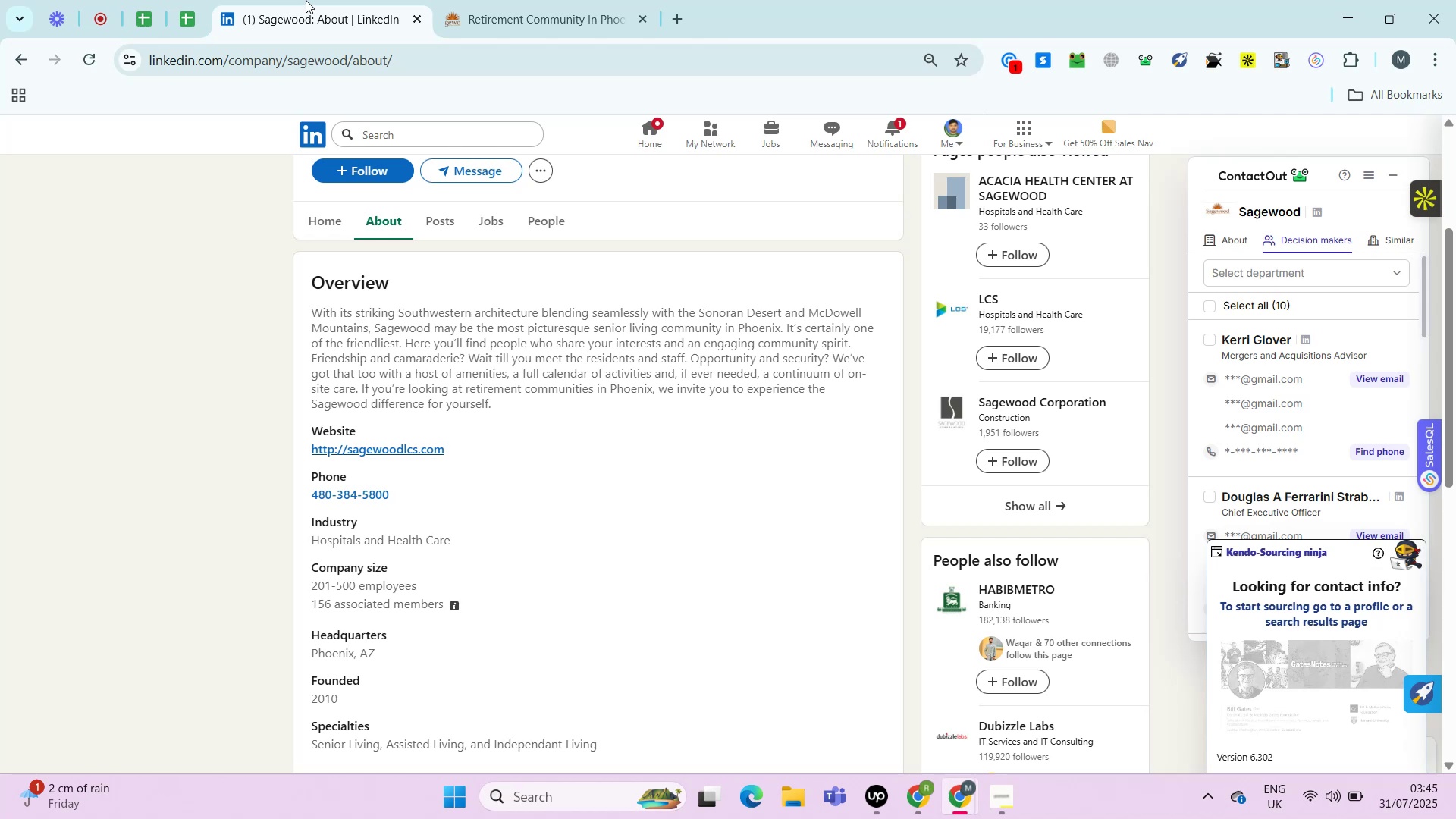 
key(Alt+Control+AltRight)
 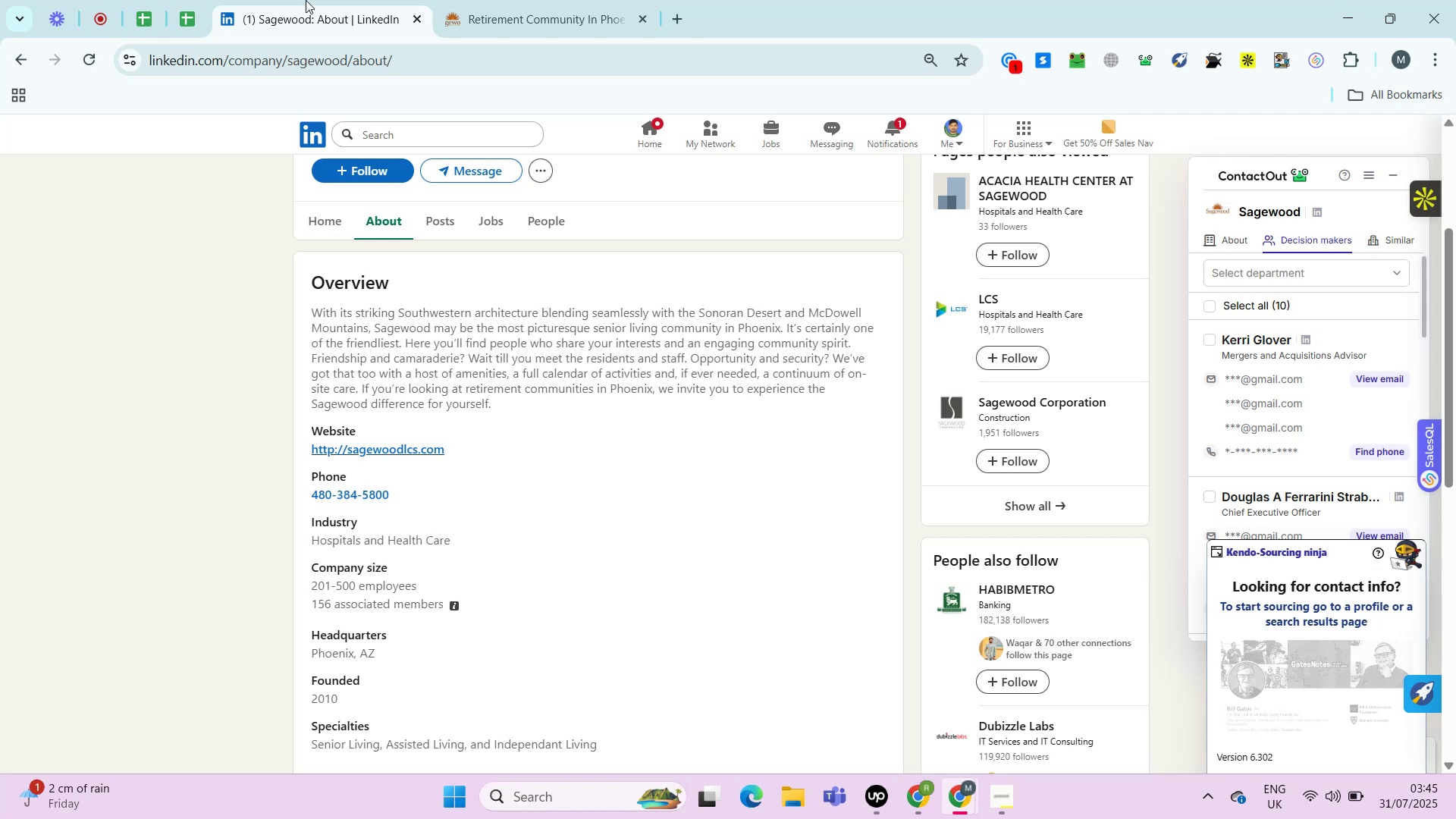 
wait(17.57)
 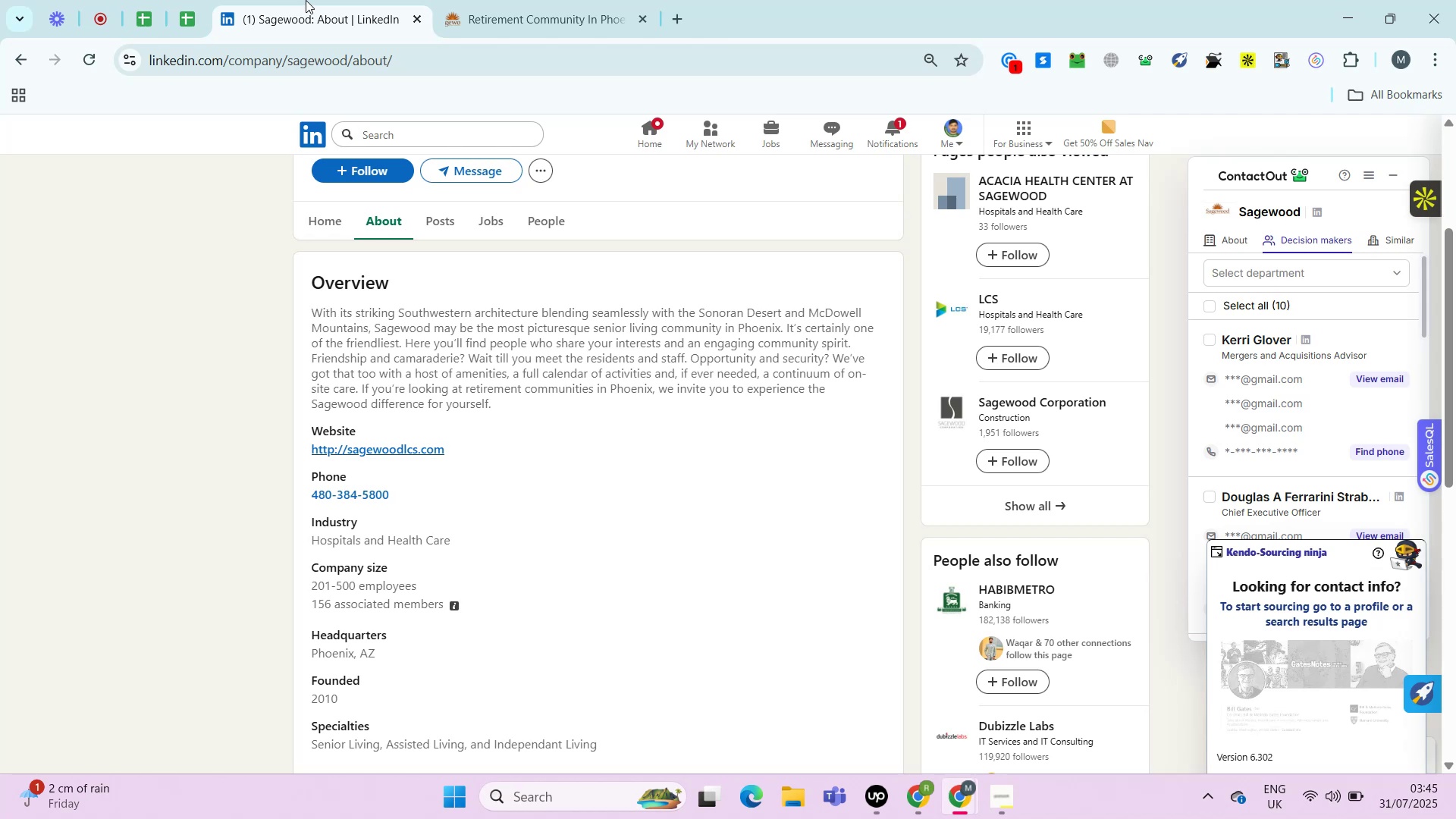 
key(Control+ControlRight)
 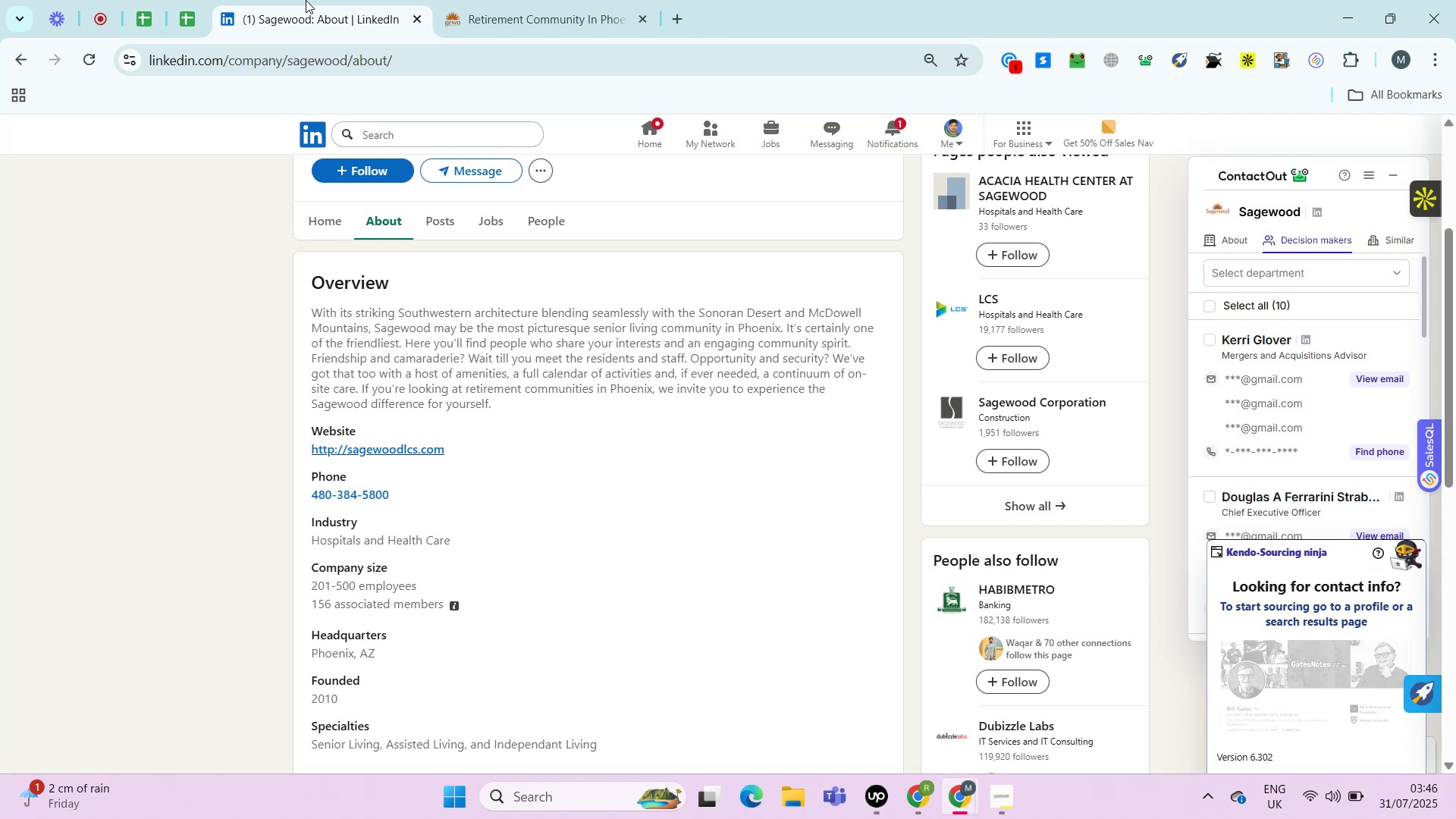 
key(Alt+Control+AltRight)
 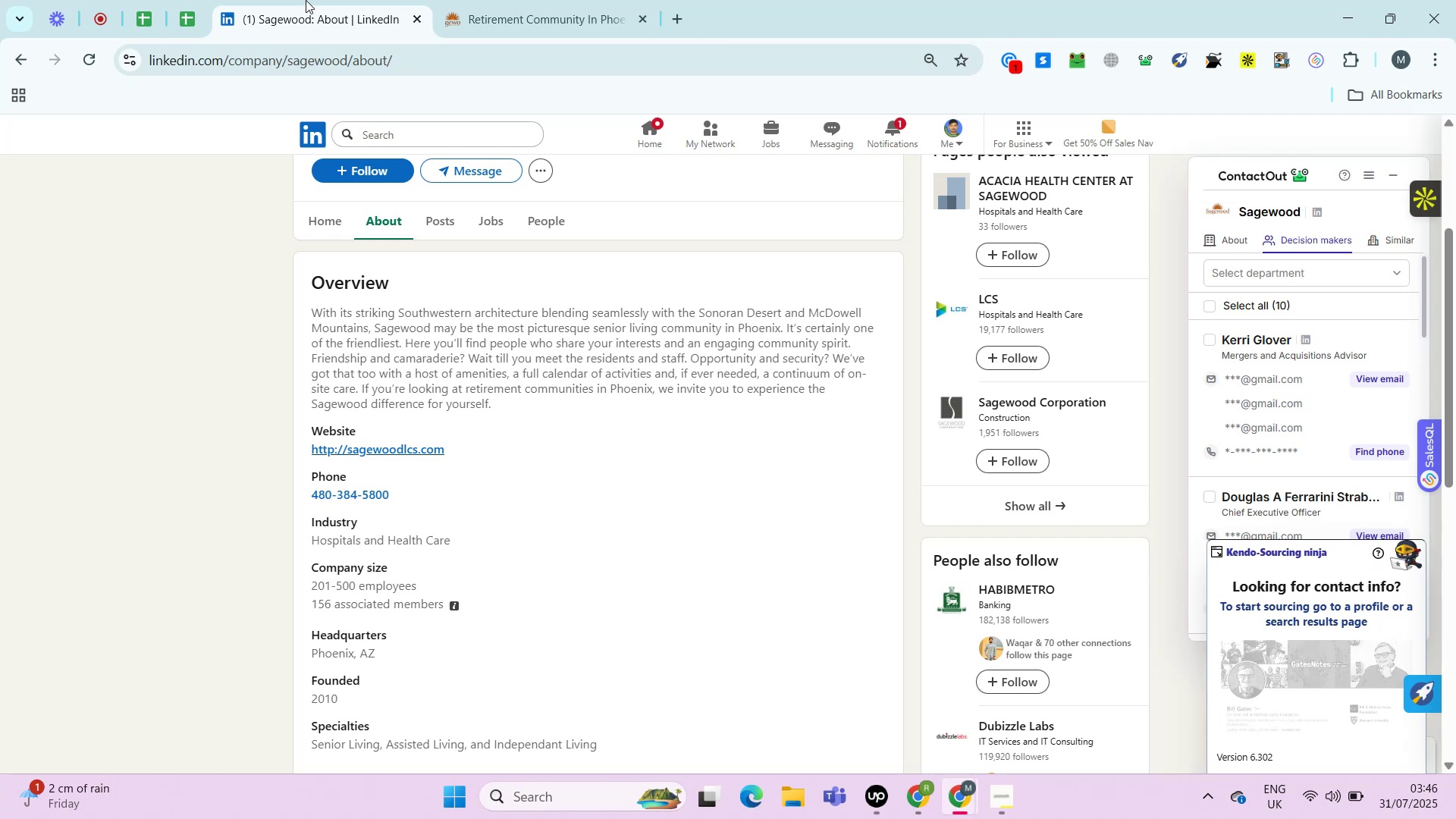 
key(Alt+Control+ControlRight)
 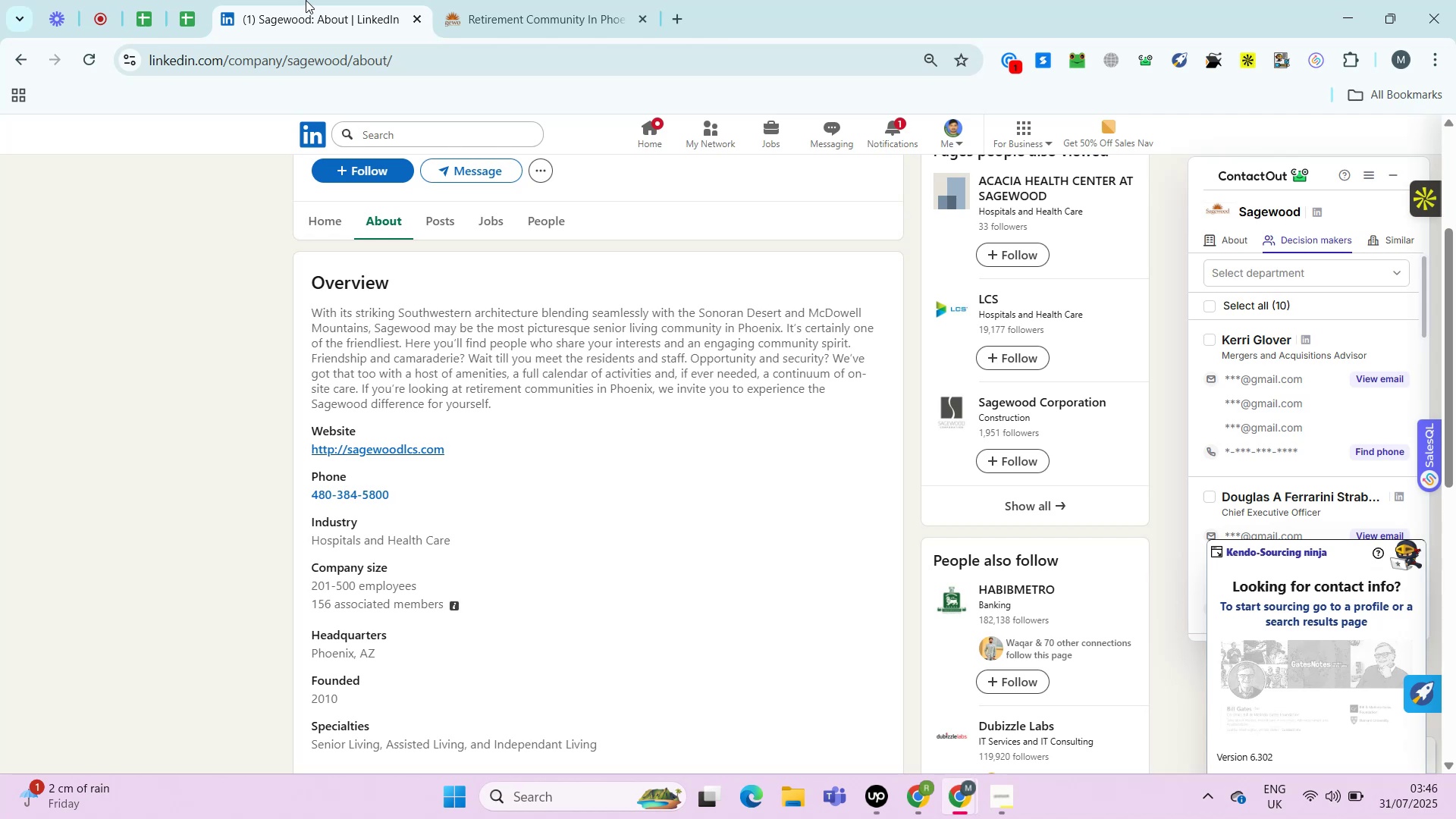 
key(Alt+Control+AltRight)
 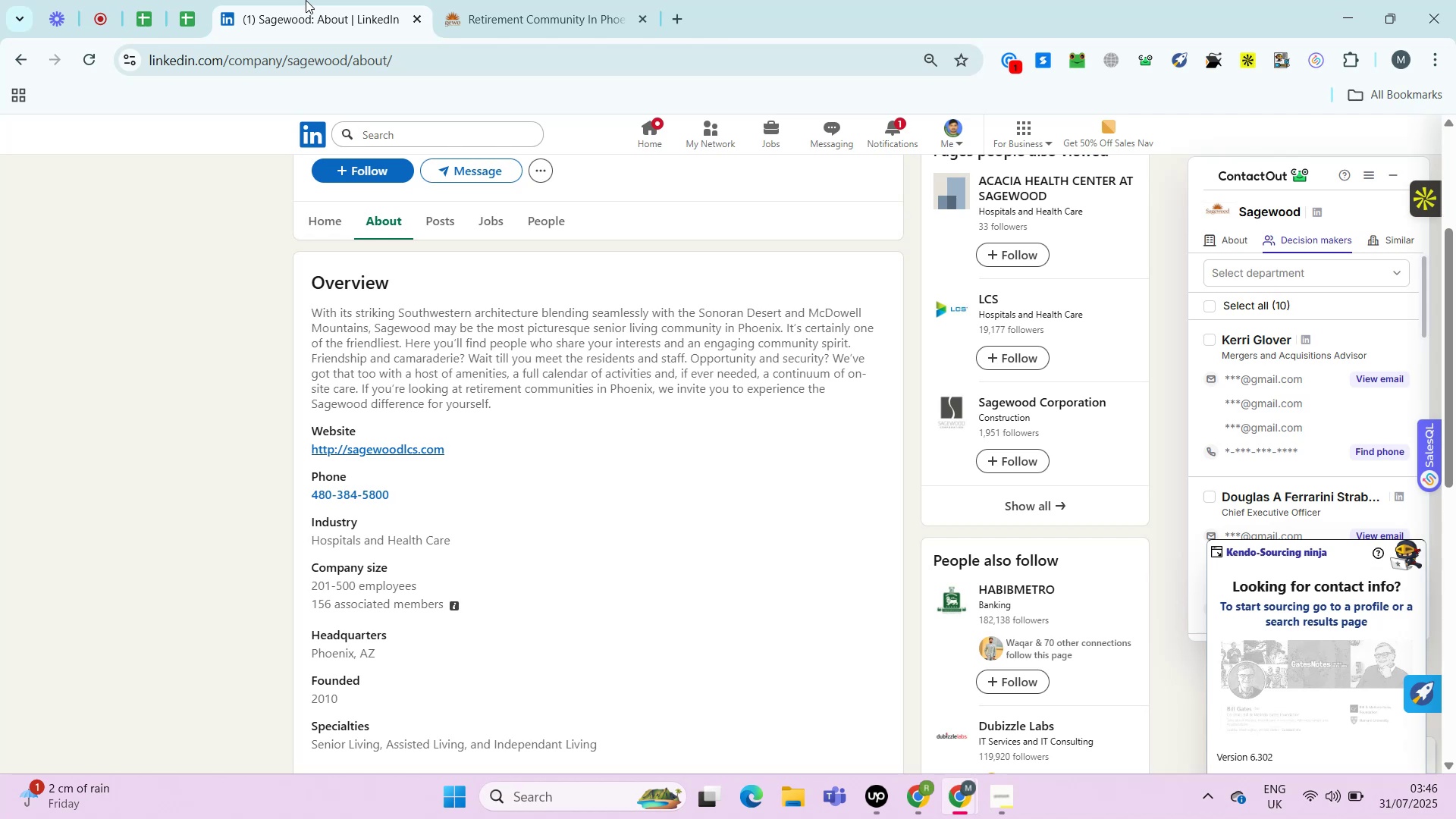 
wait(22.2)
 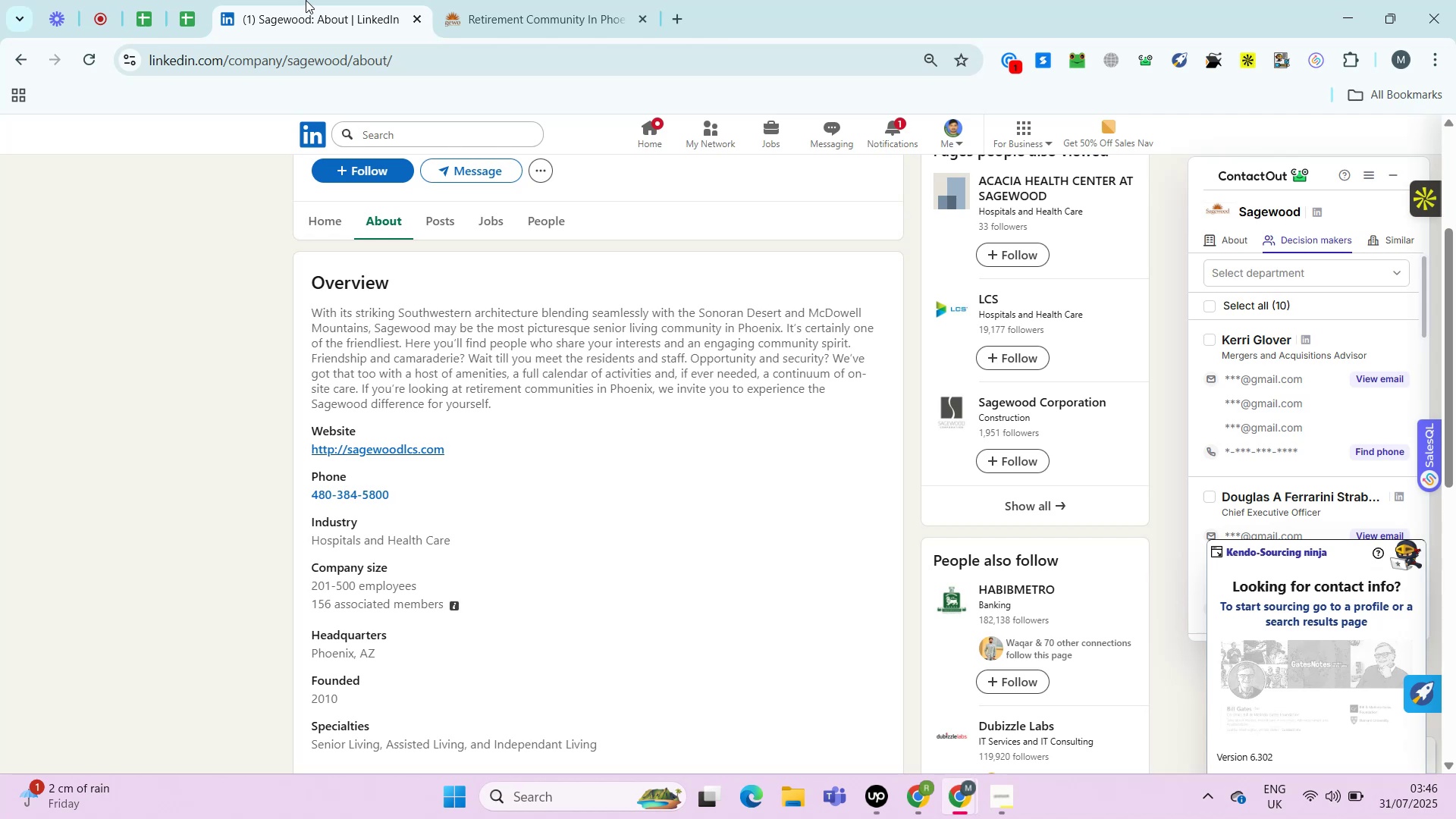 
key(Control+ControlRight)
 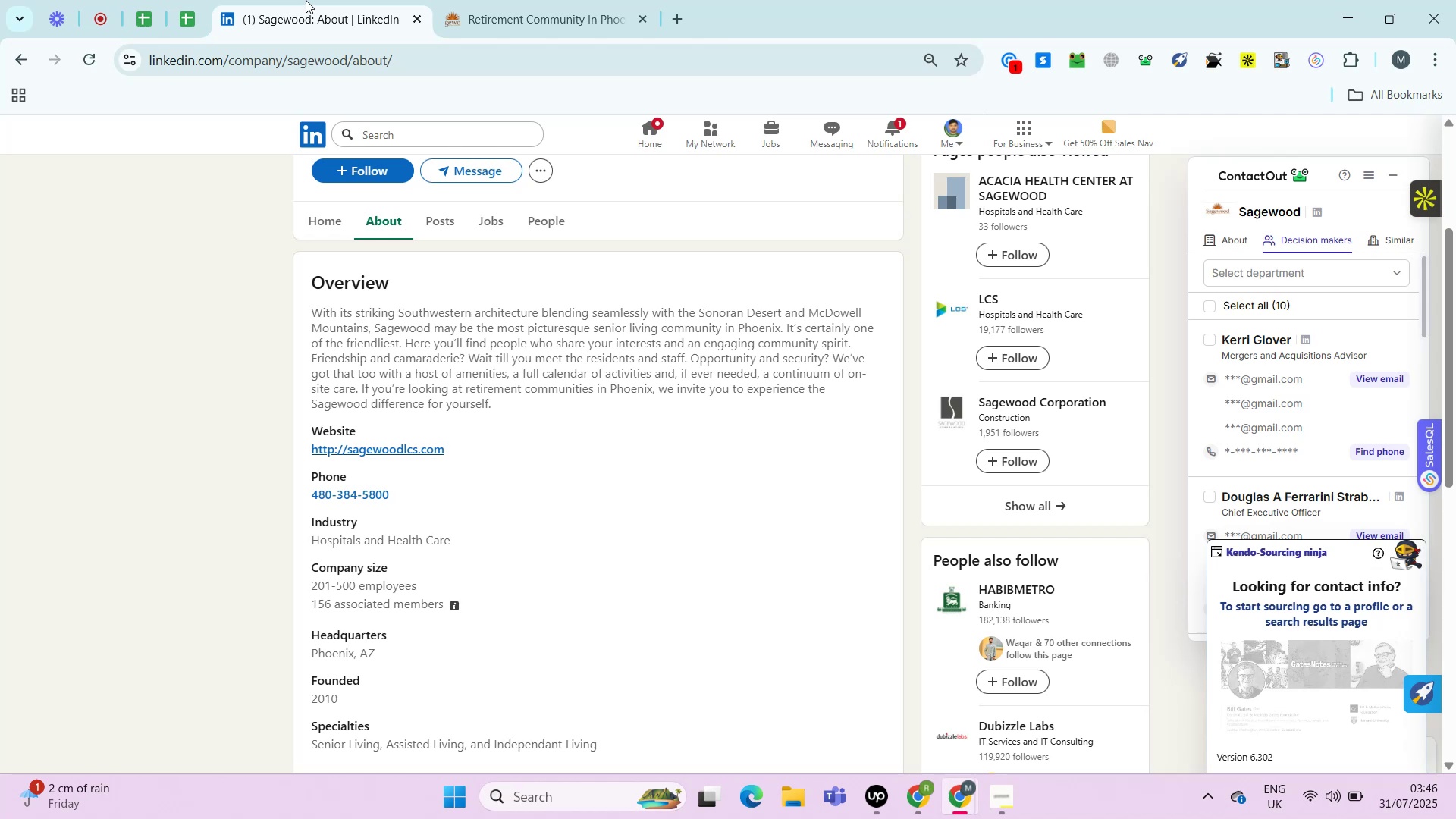 
key(Alt+Control+AltRight)
 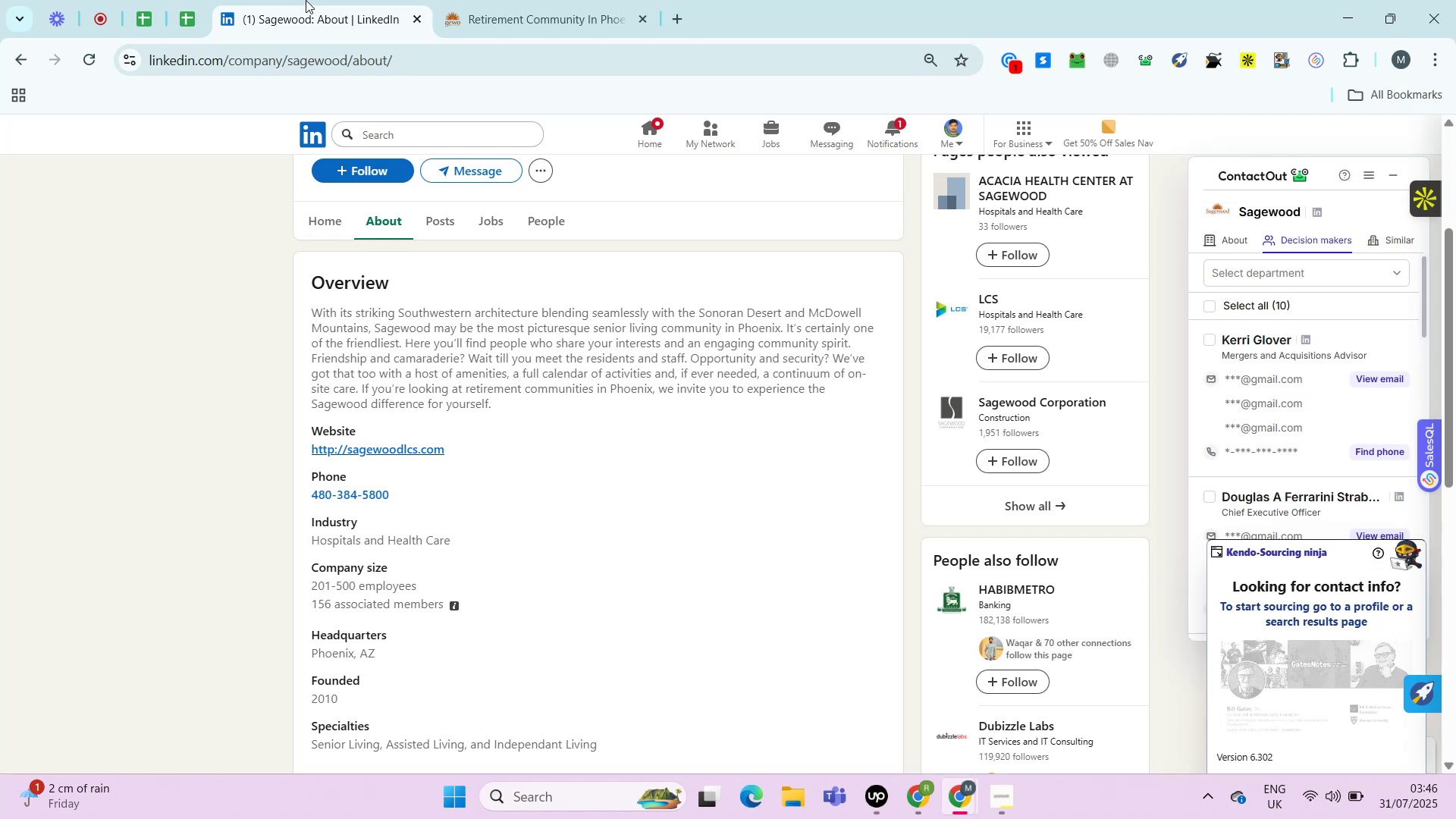 
key(Alt+Control+ControlRight)
 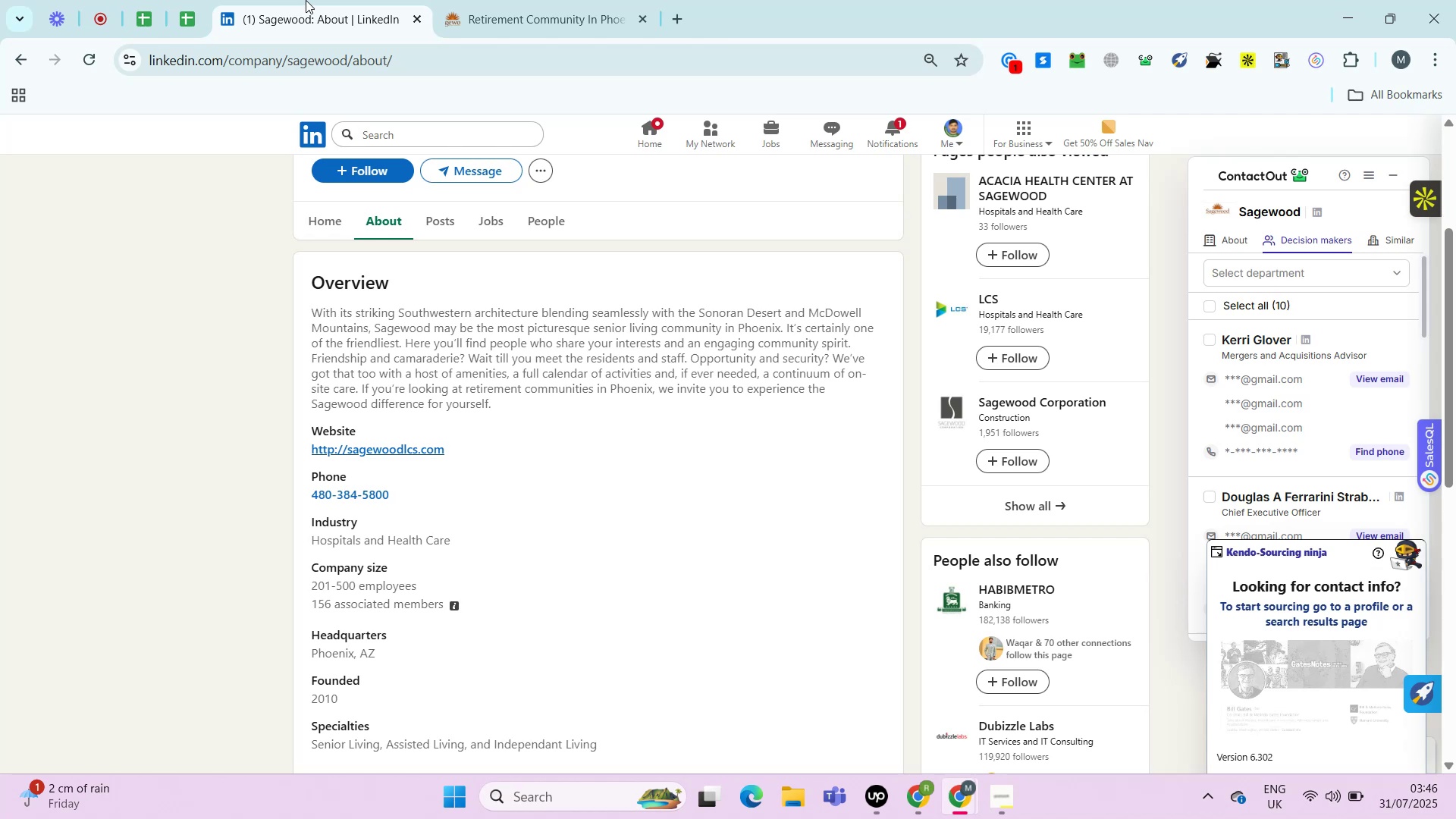 
key(Alt+Control+AltRight)
 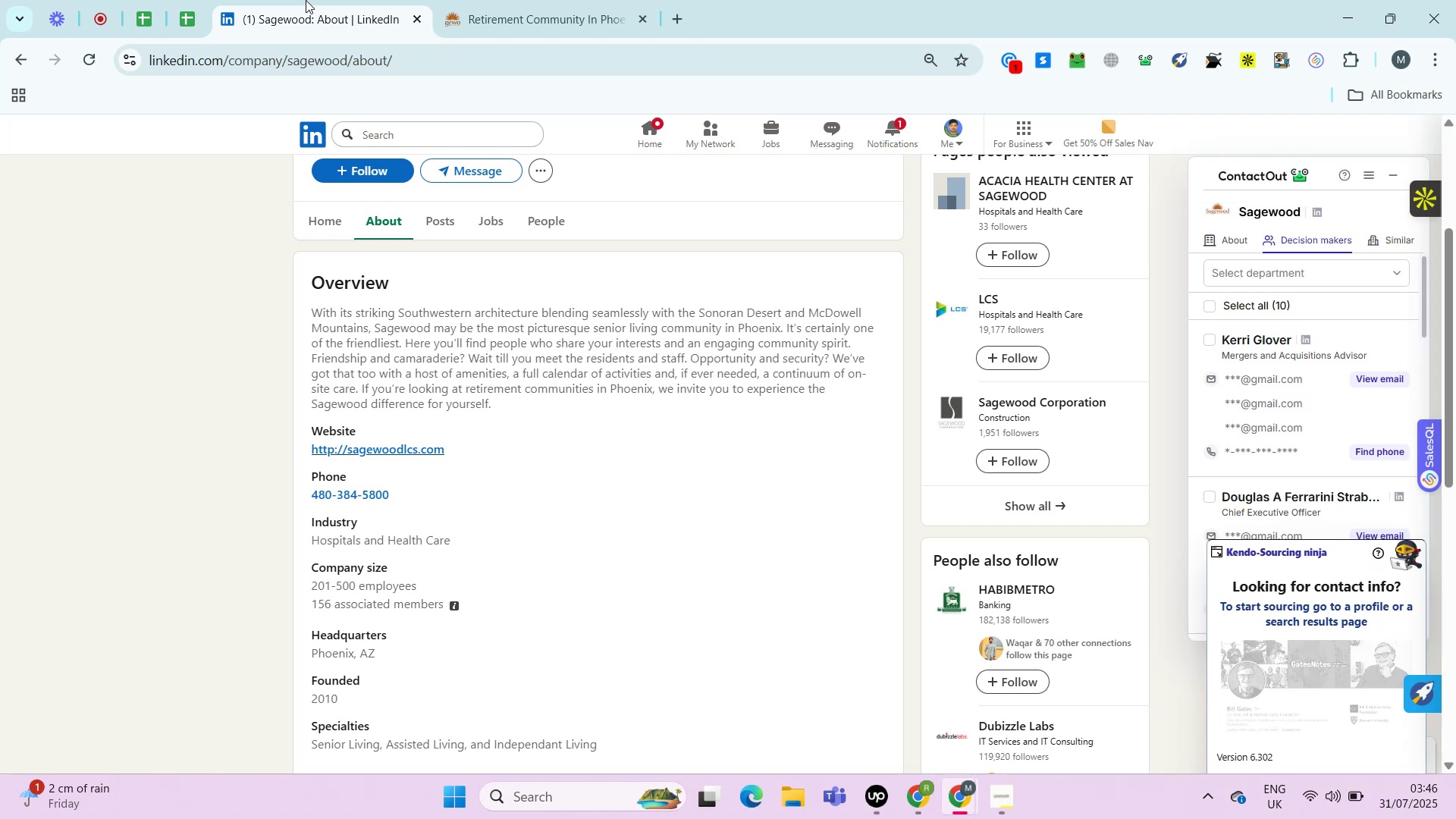 
wait(15.08)
 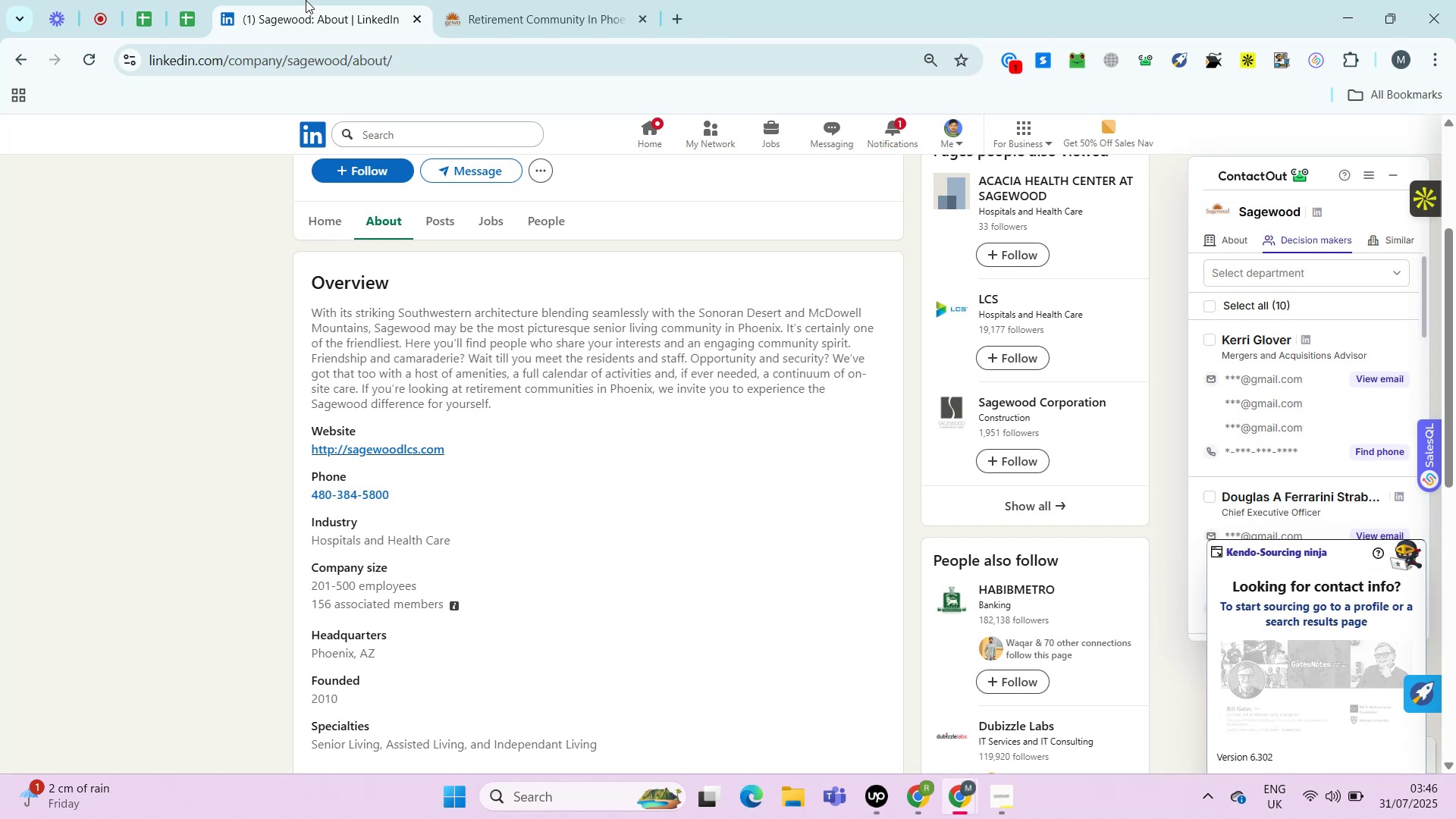 
key(Control+ControlRight)
 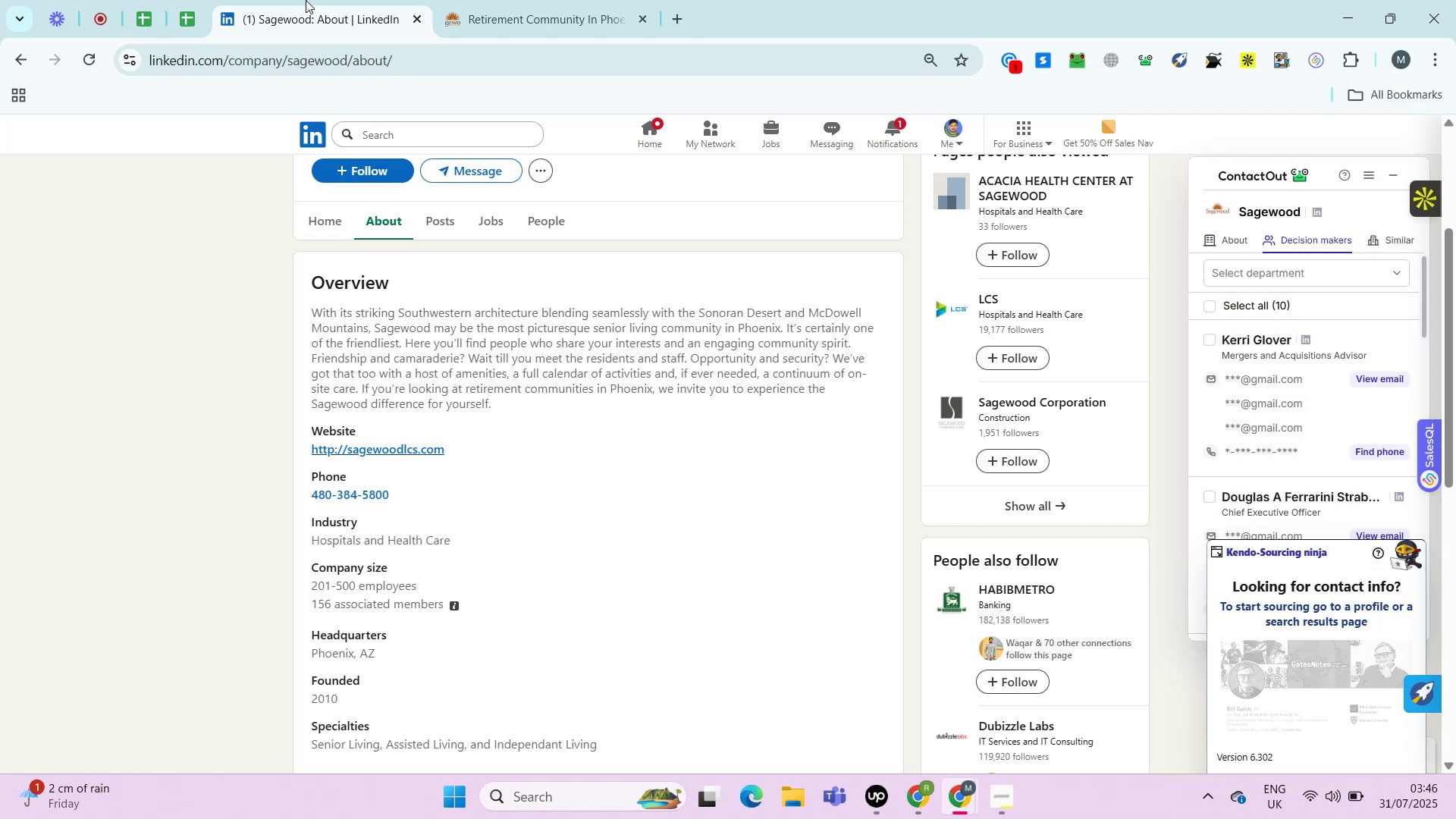 
key(Alt+Control+AltRight)
 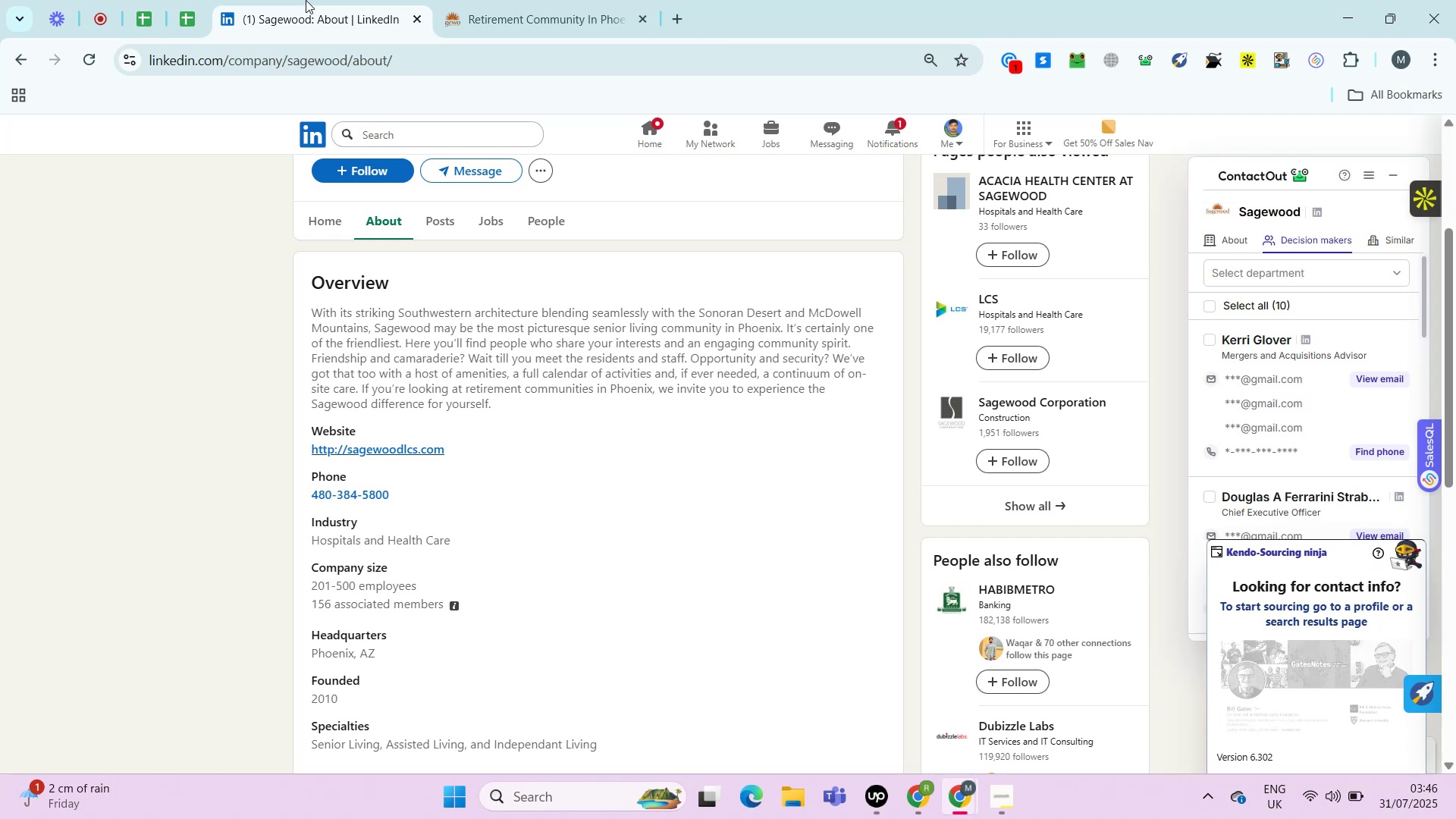 
key(Control+ControlRight)
 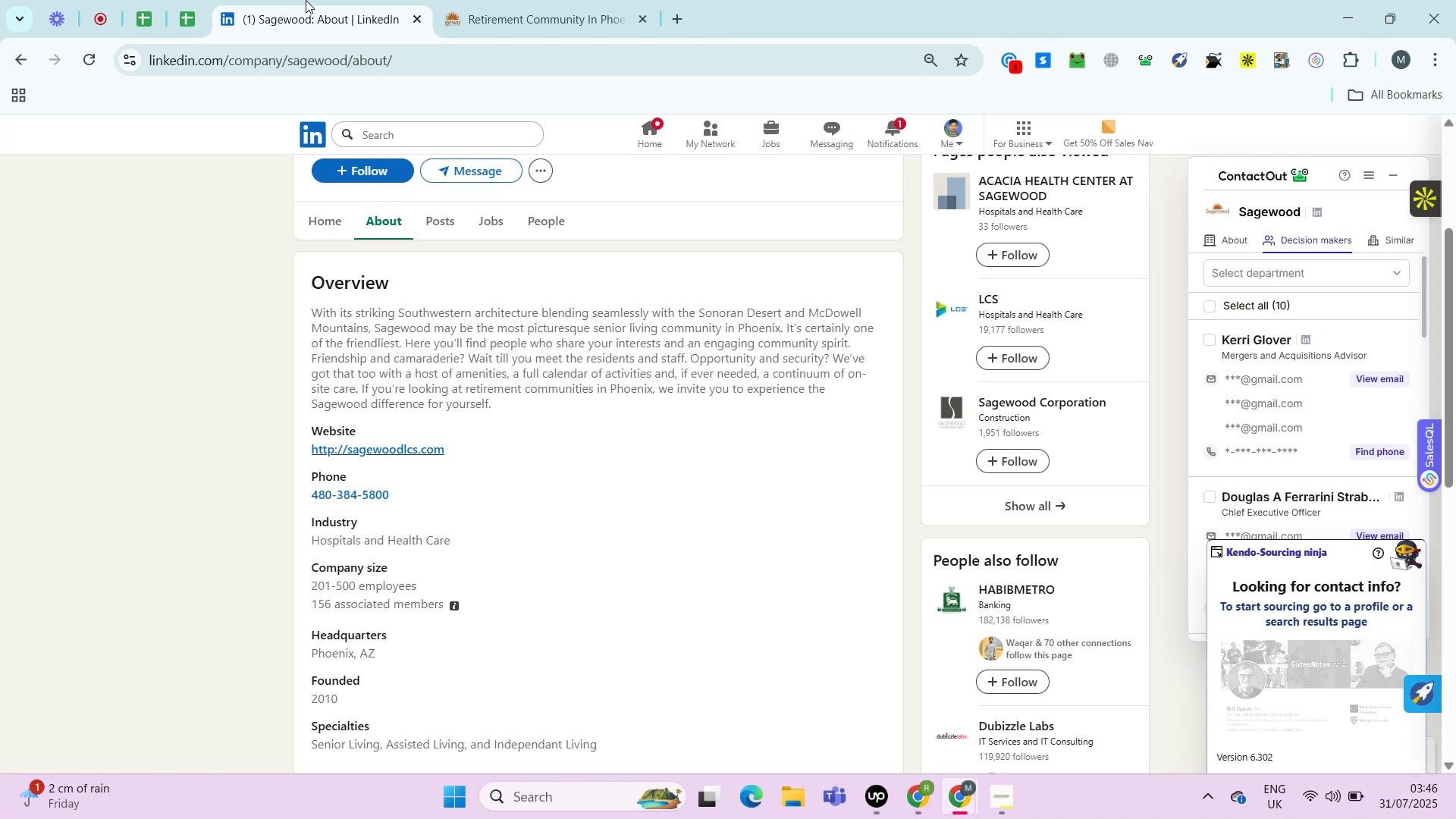 
key(Alt+Control+AltRight)
 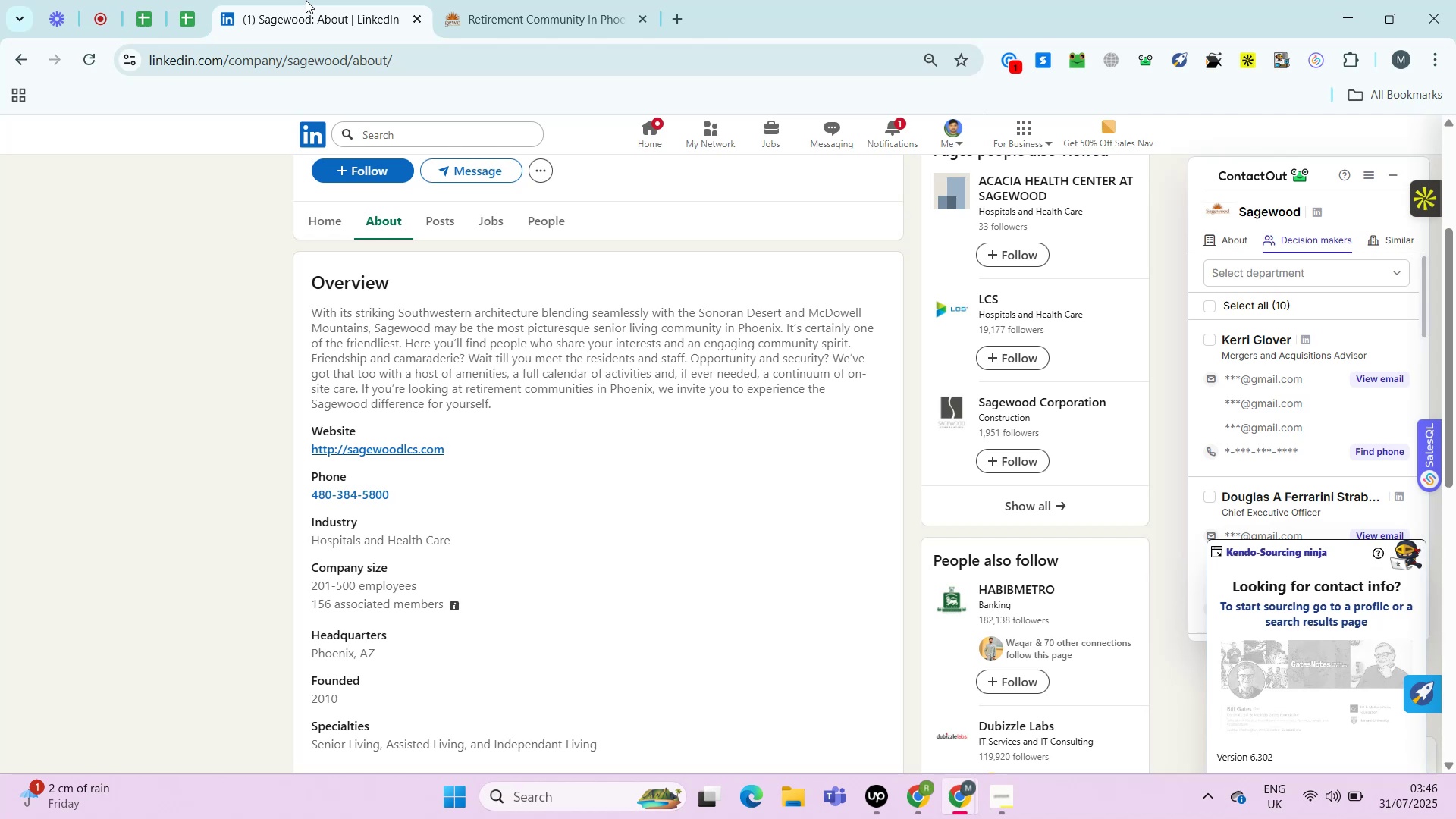 
key(Alt+Control+ControlRight)
 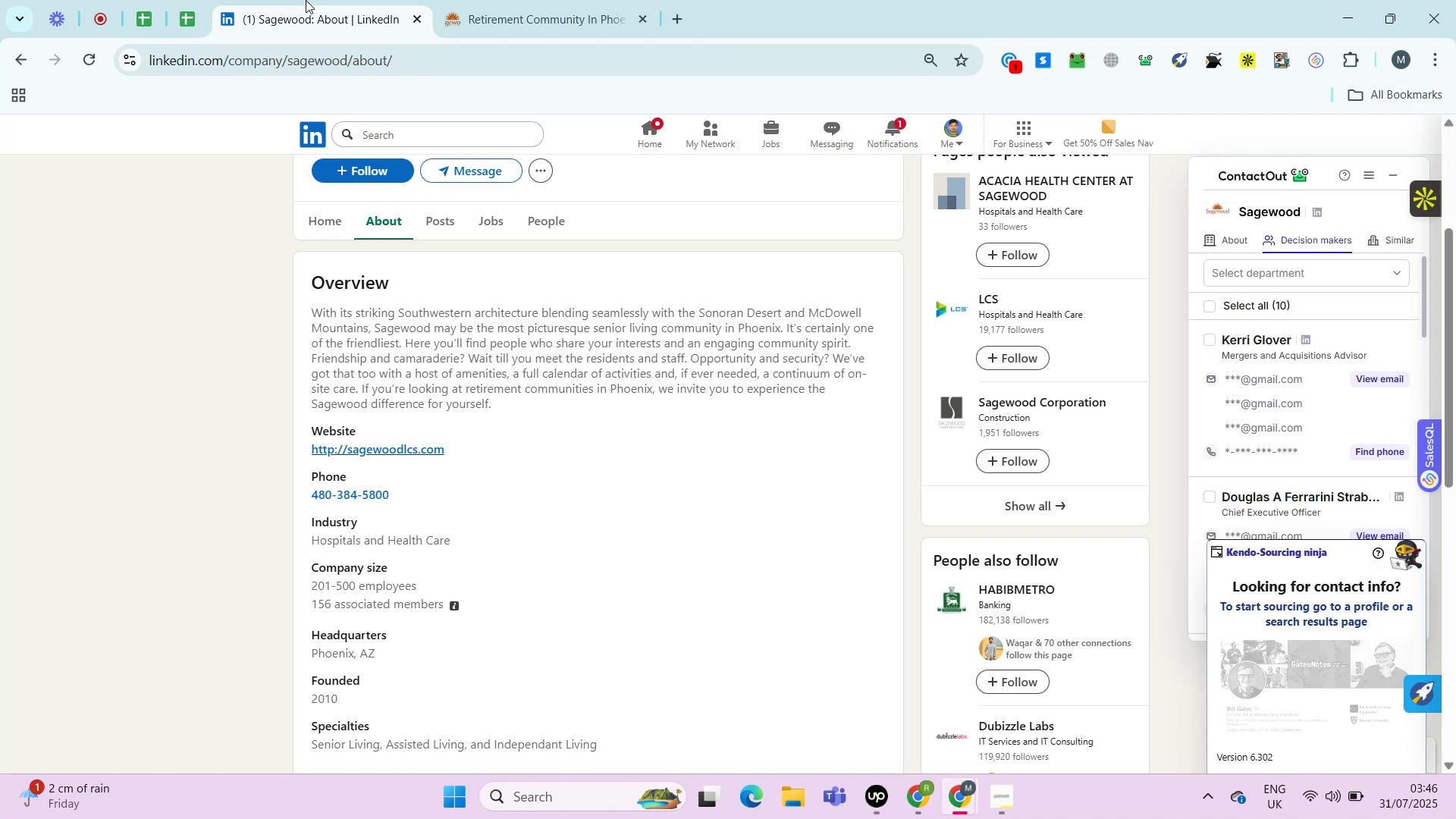 
key(Alt+Control+AltRight)
 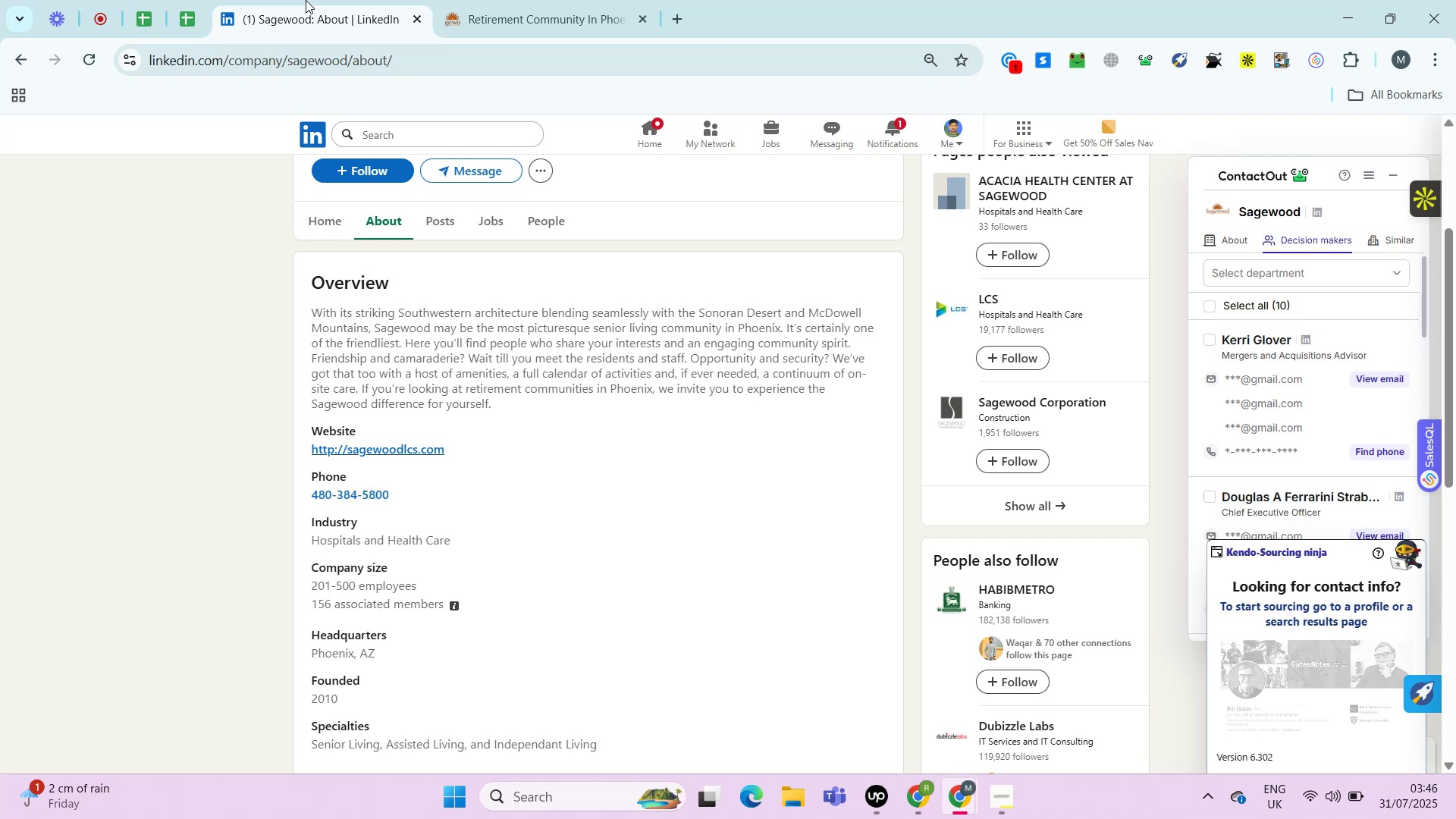 
wait(18.38)
 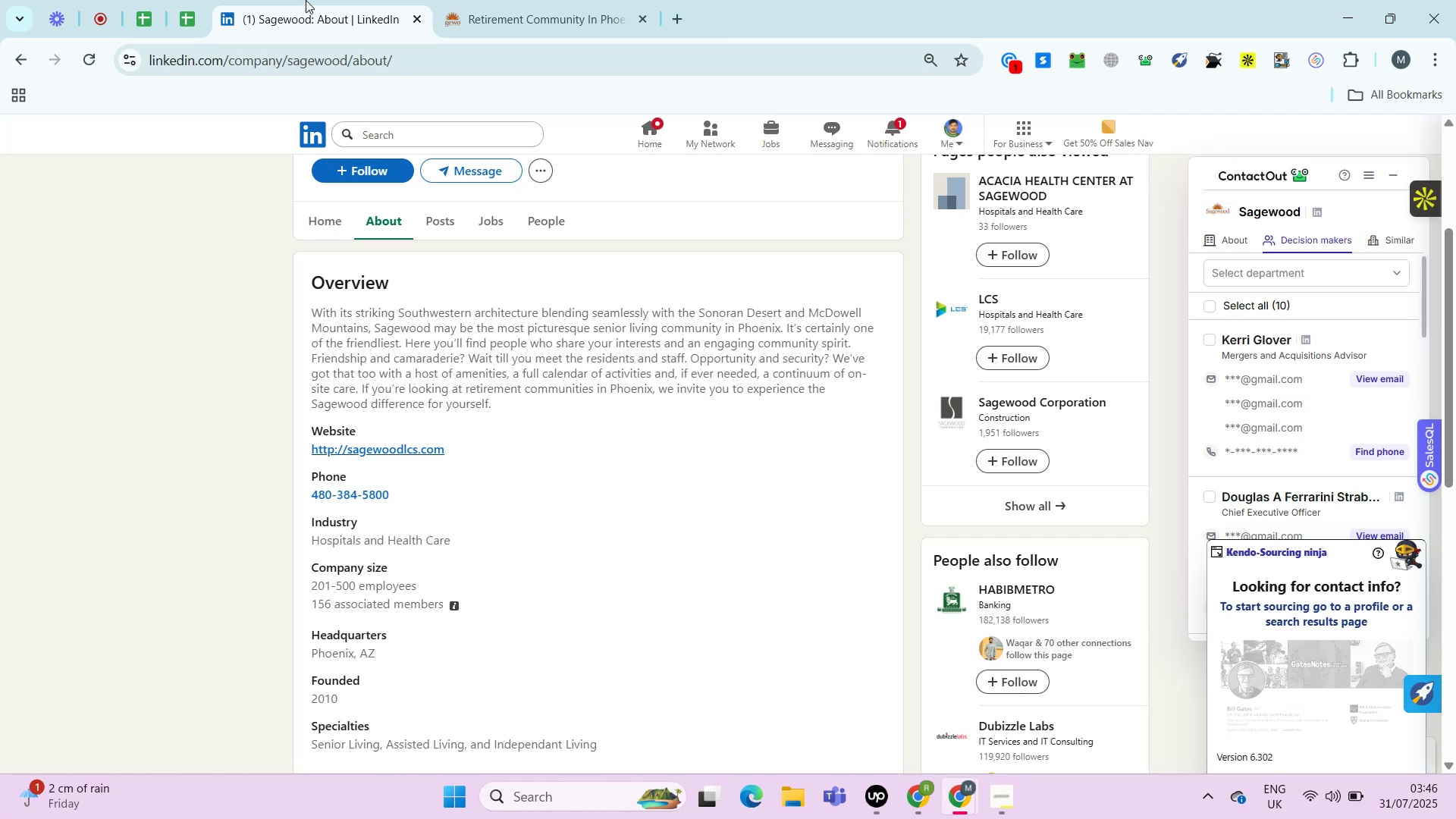 
key(Control+ControlRight)
 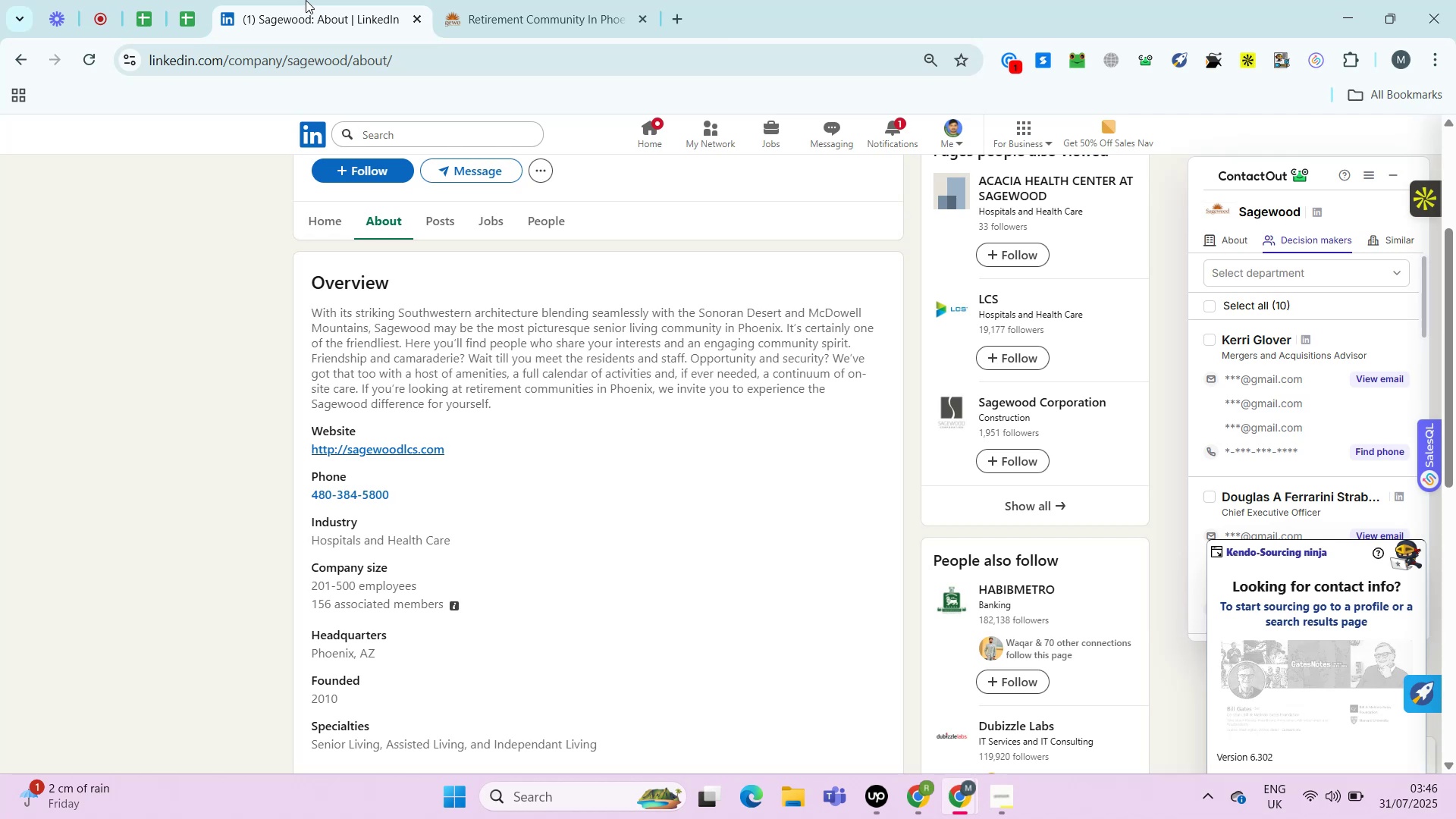 
key(Alt+Control+AltRight)
 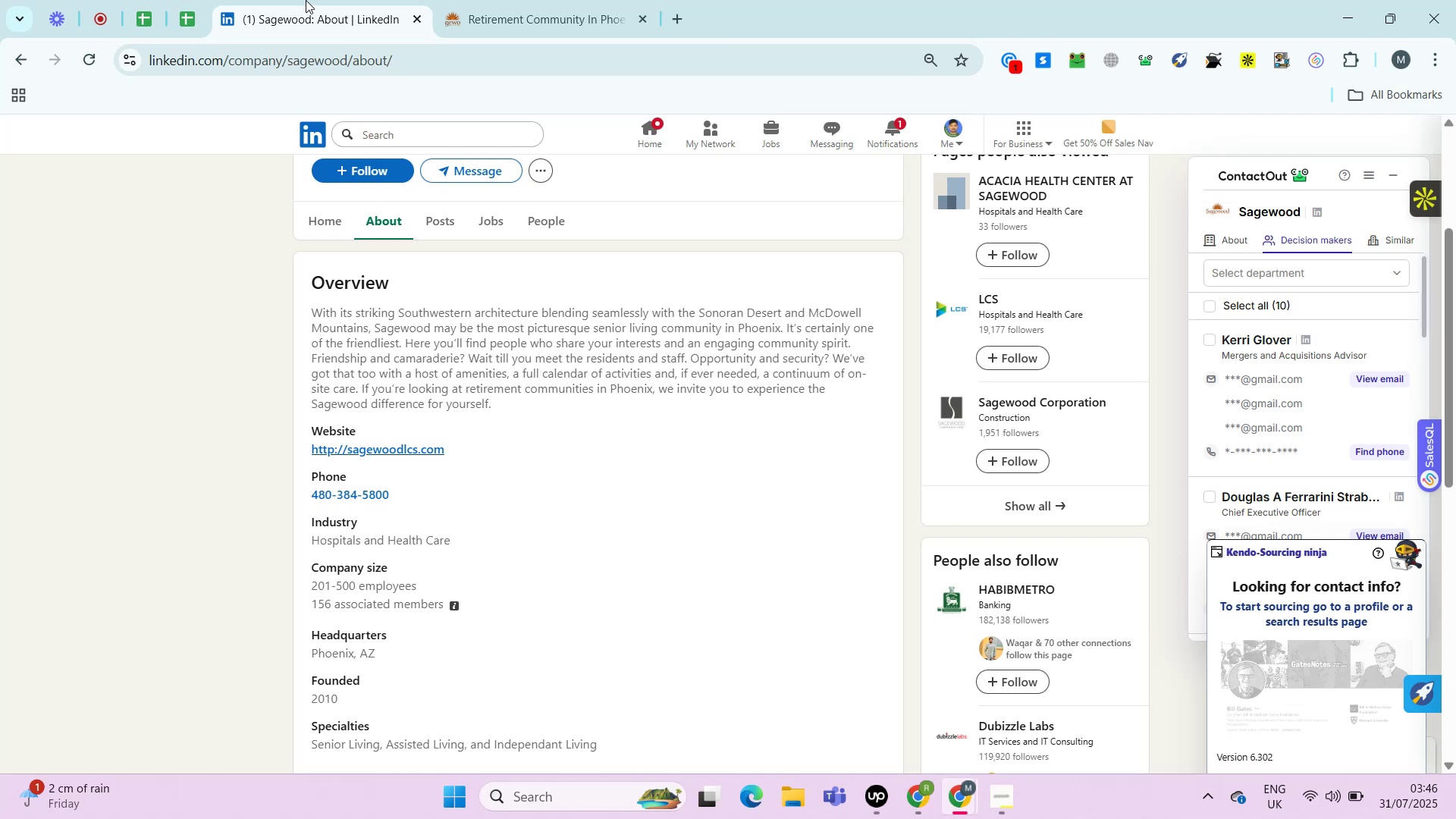 
key(Alt+Control+ControlRight)
 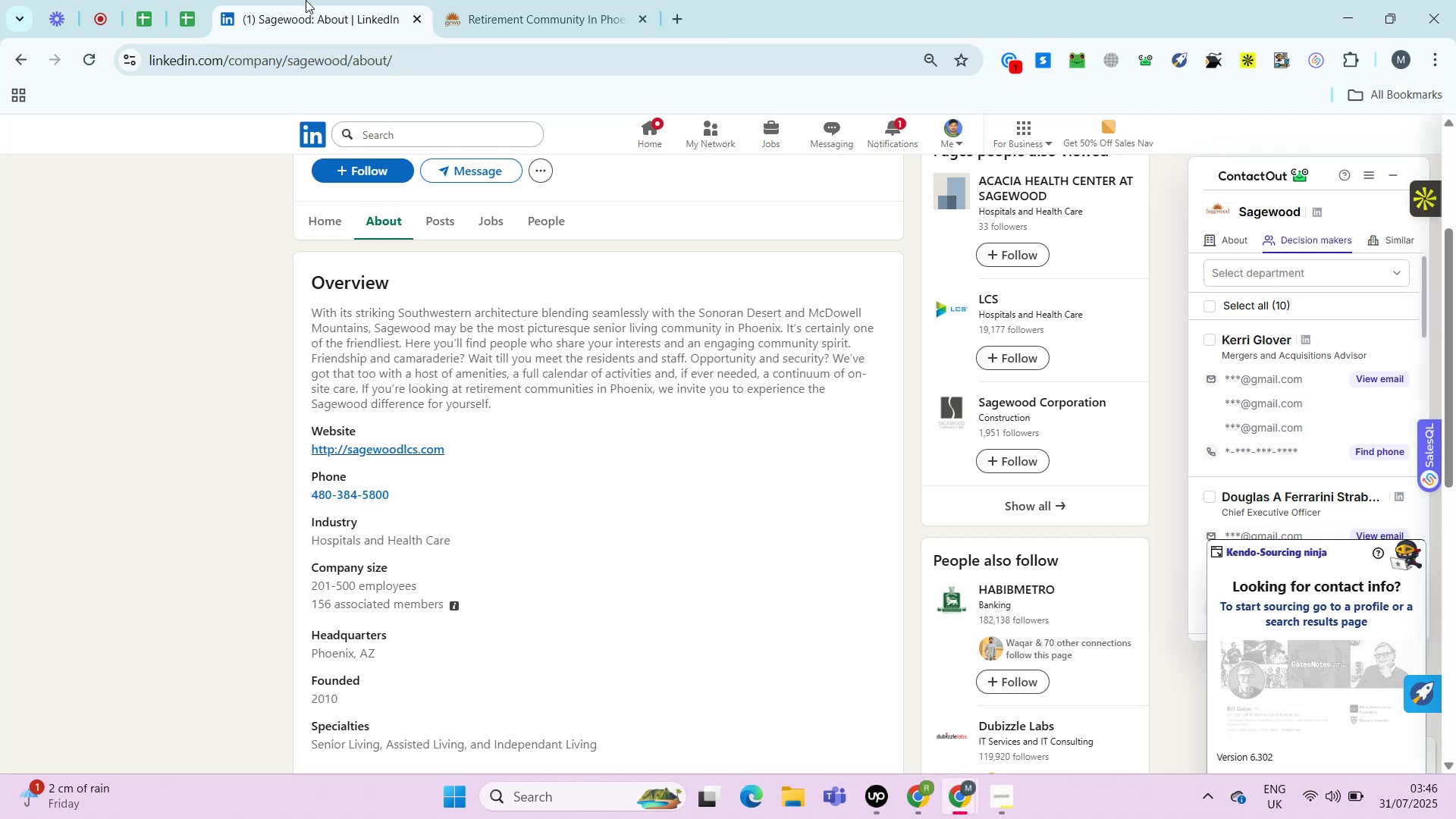 
key(Alt+Control+AltRight)
 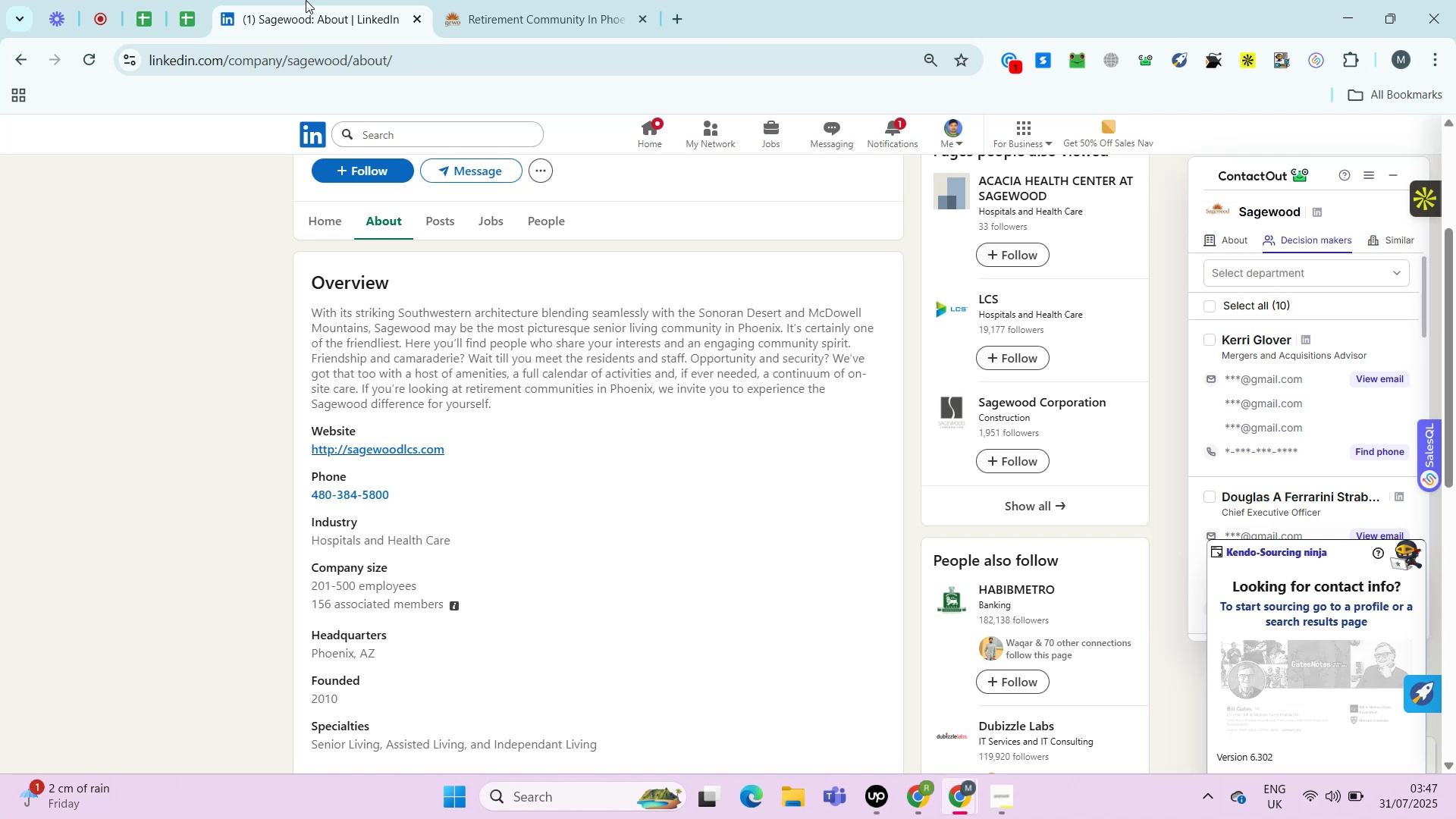 
wait(12.42)
 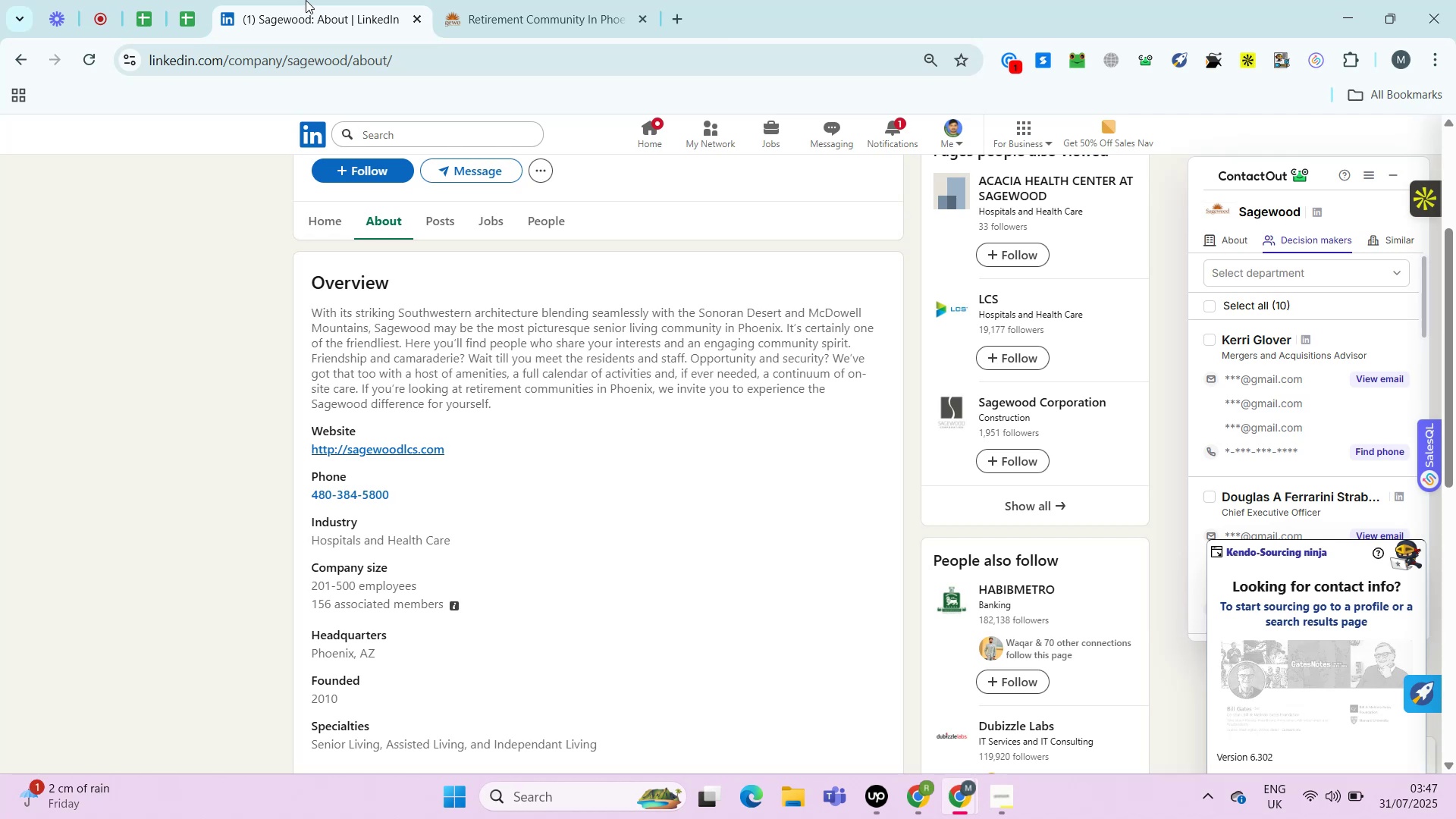 
key(Control+ControlRight)
 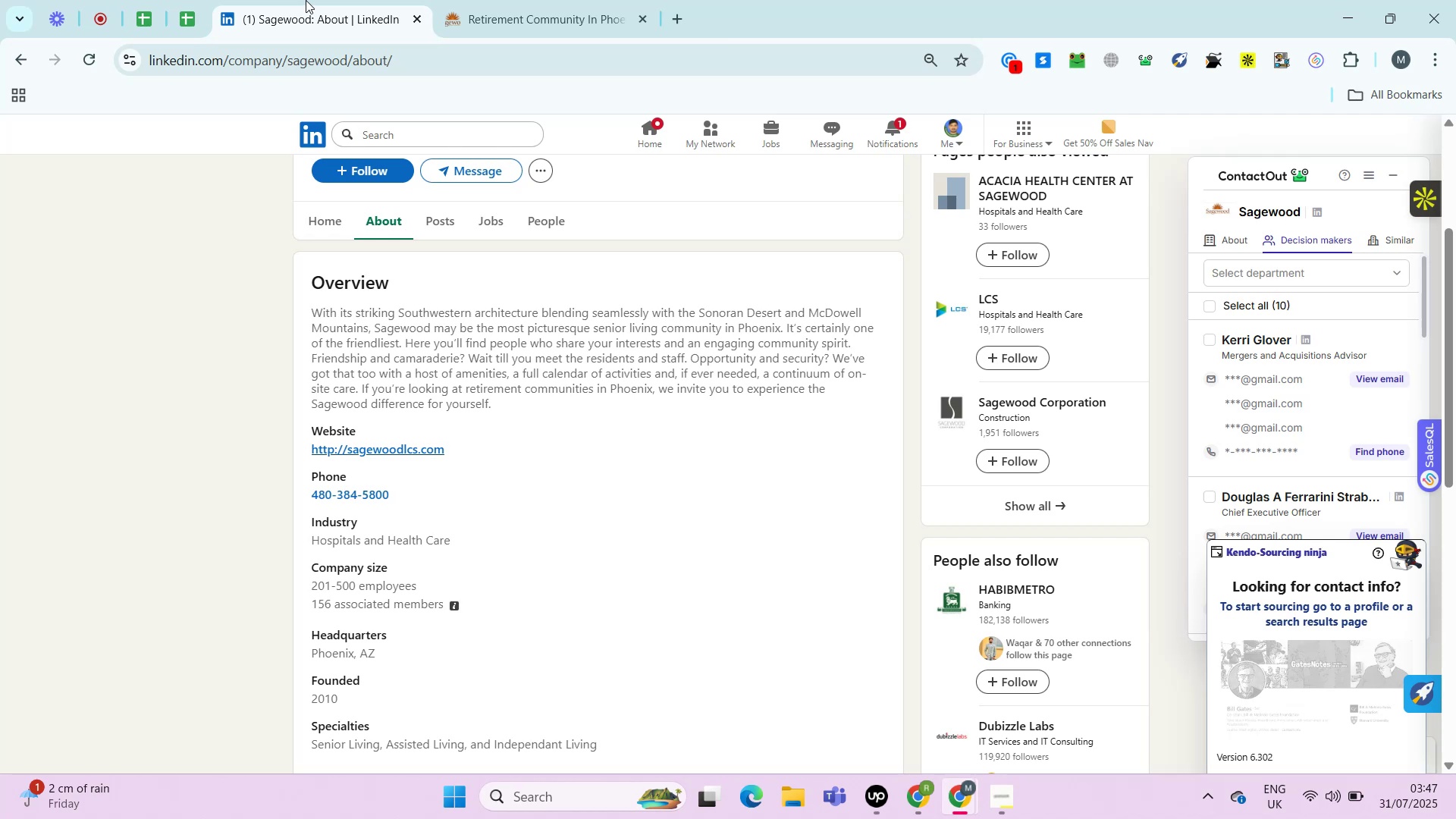 
key(Alt+Control+AltRight)
 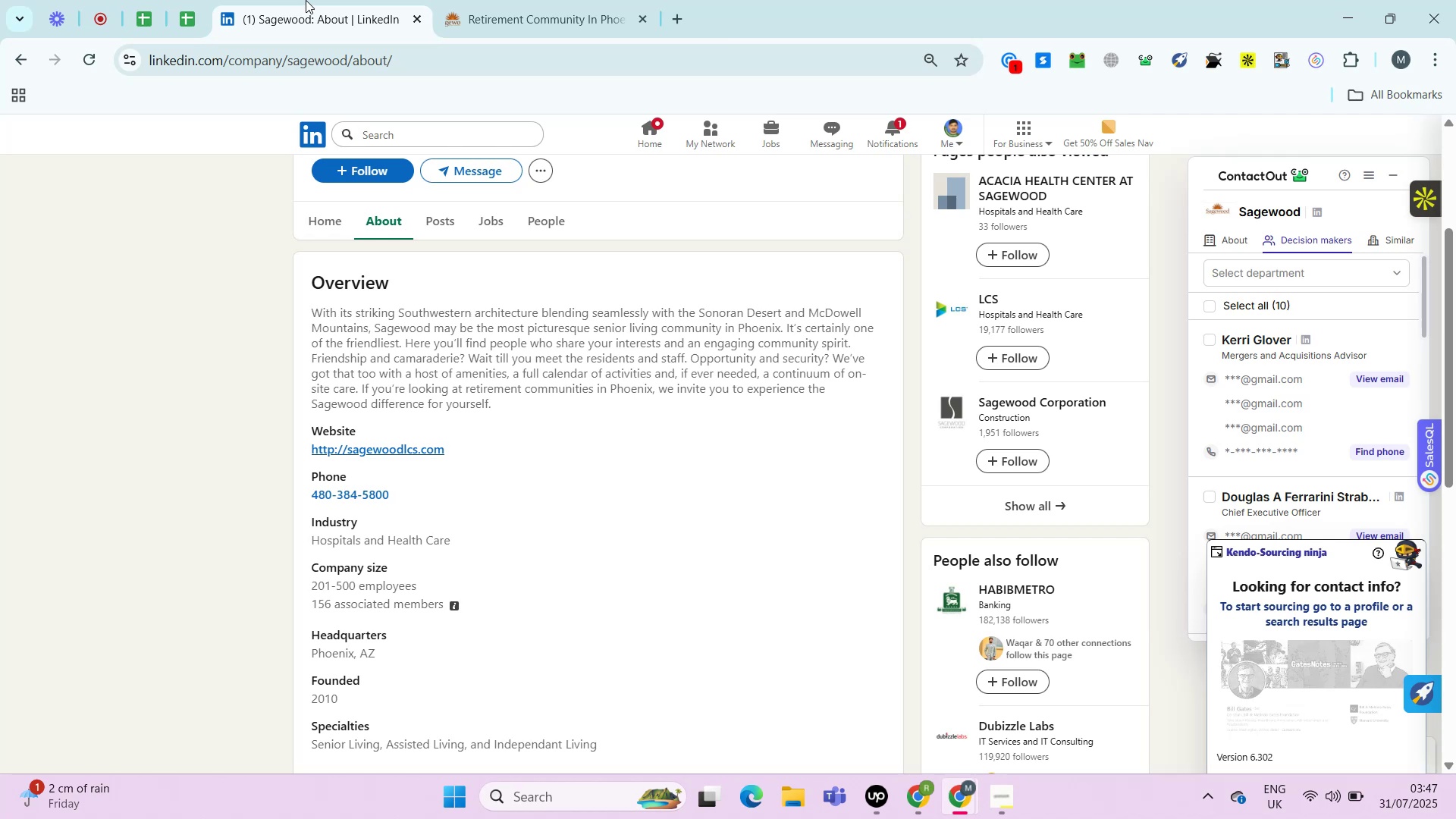 
wait(16.99)
 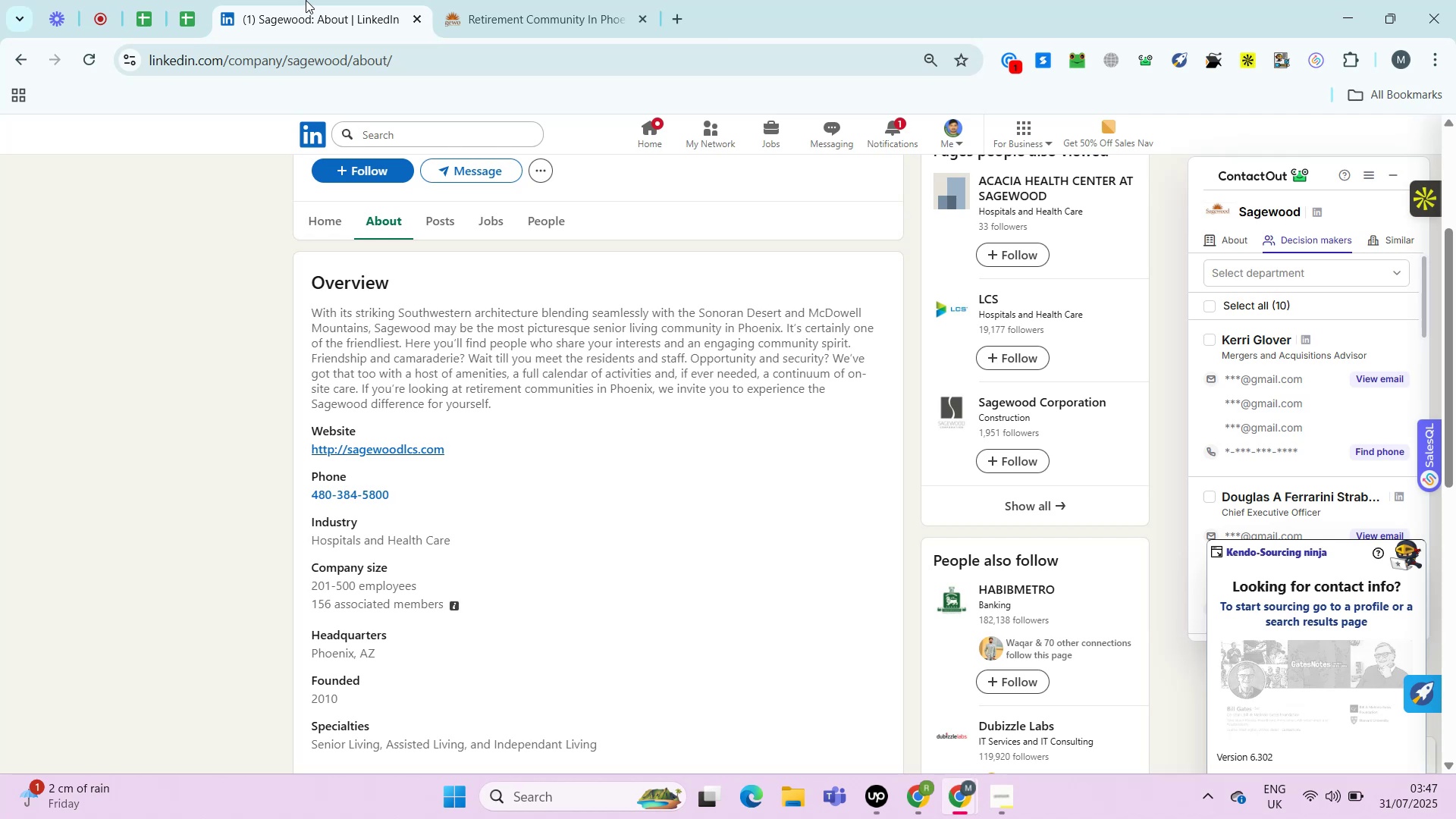 
left_click_drag(start_coordinate=[401, 494], to_coordinate=[303, 495])
 